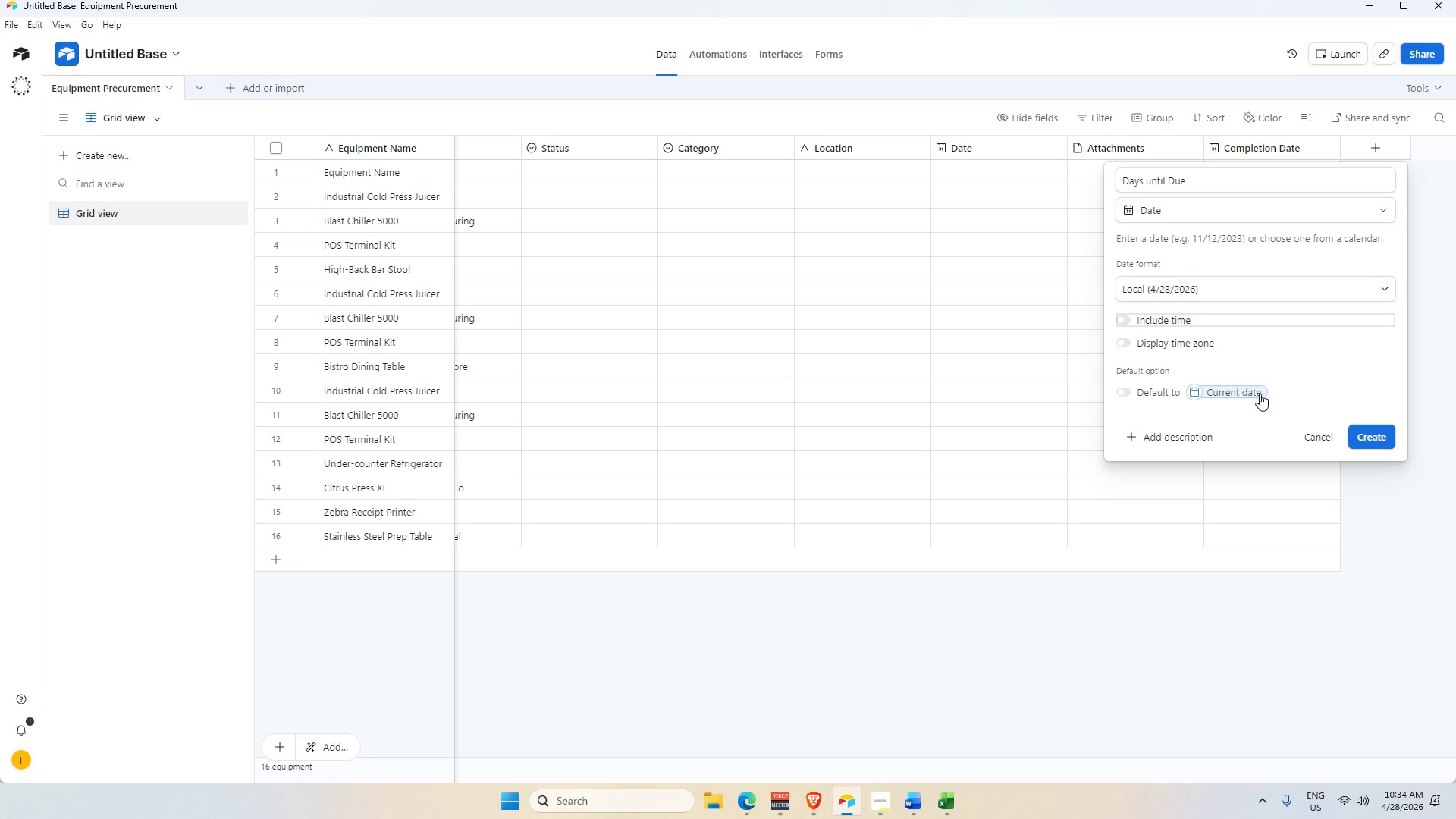 
scroll: coordinate [1260, 350], scroll_direction: up, amount: 3.0
 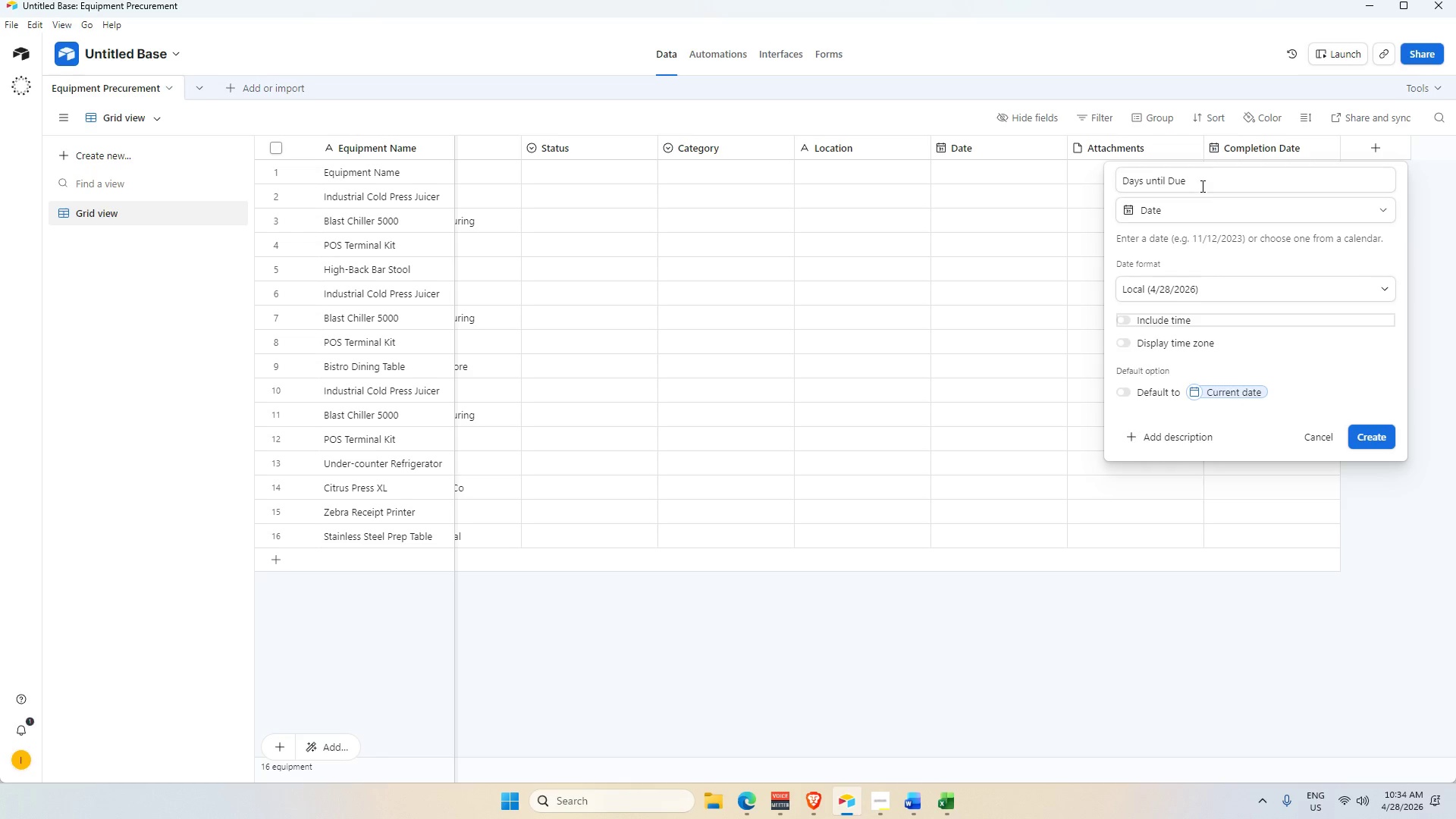 
left_click([1214, 210])
 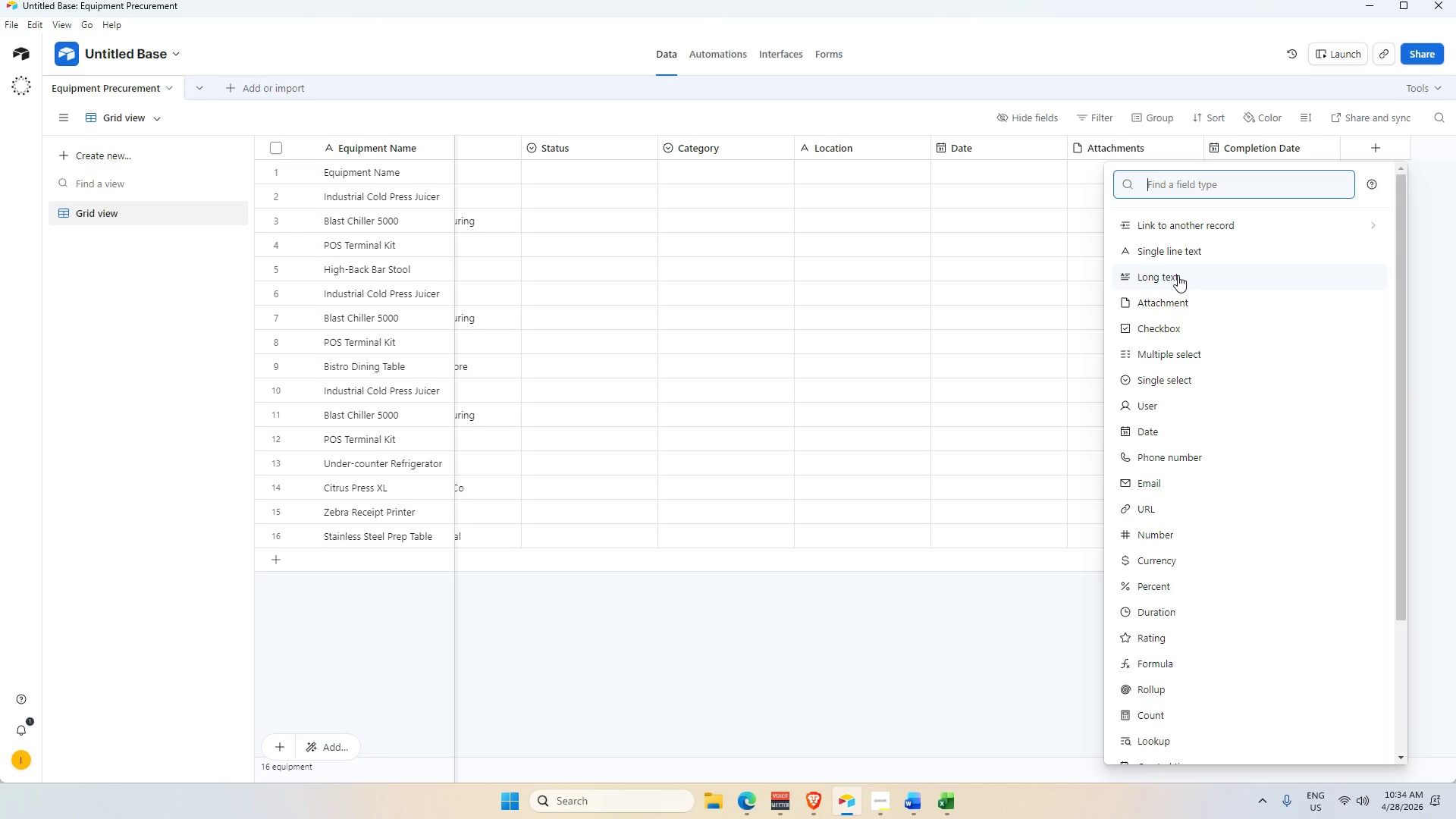 
type(fo)
 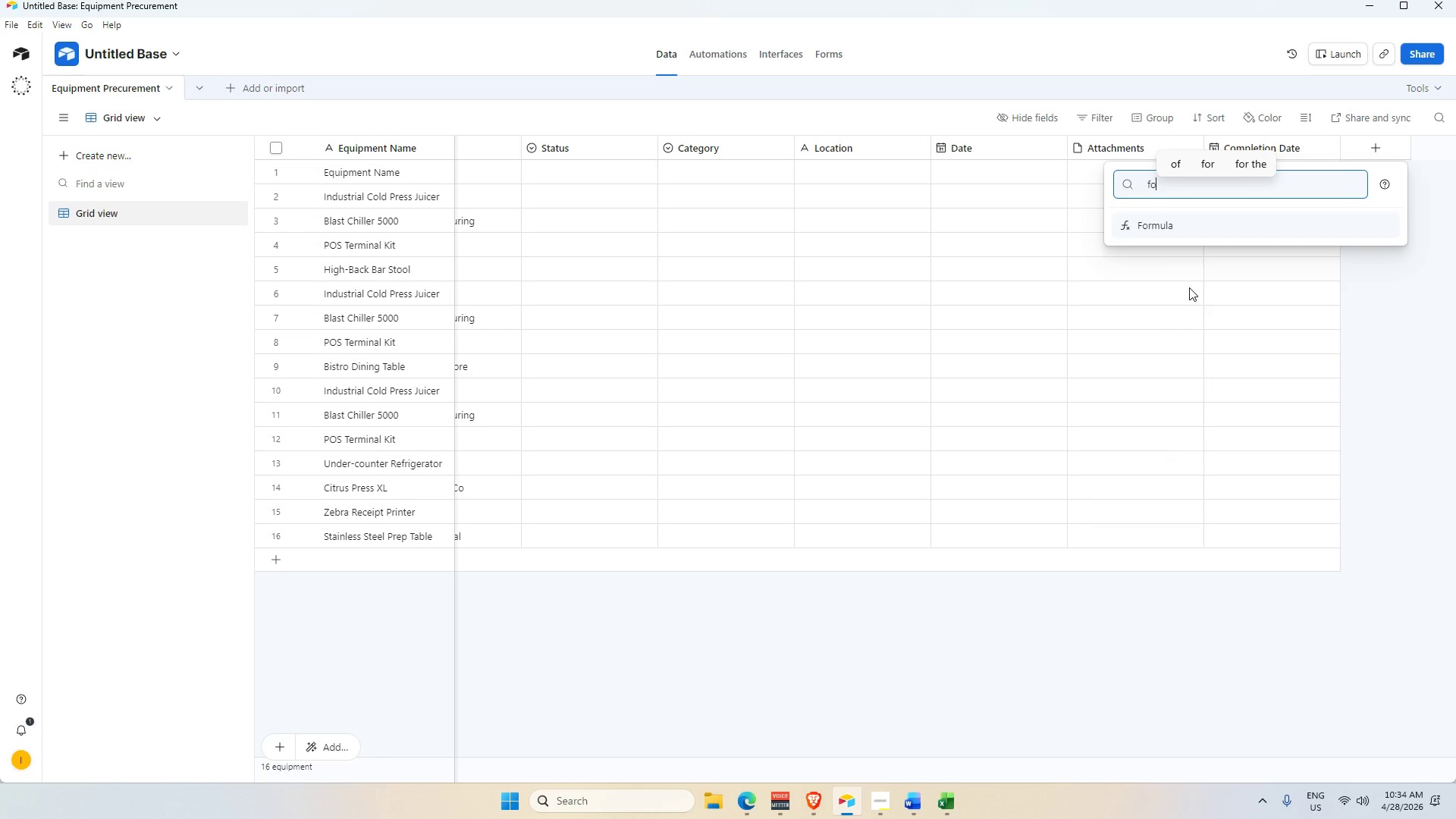 
key(R)
 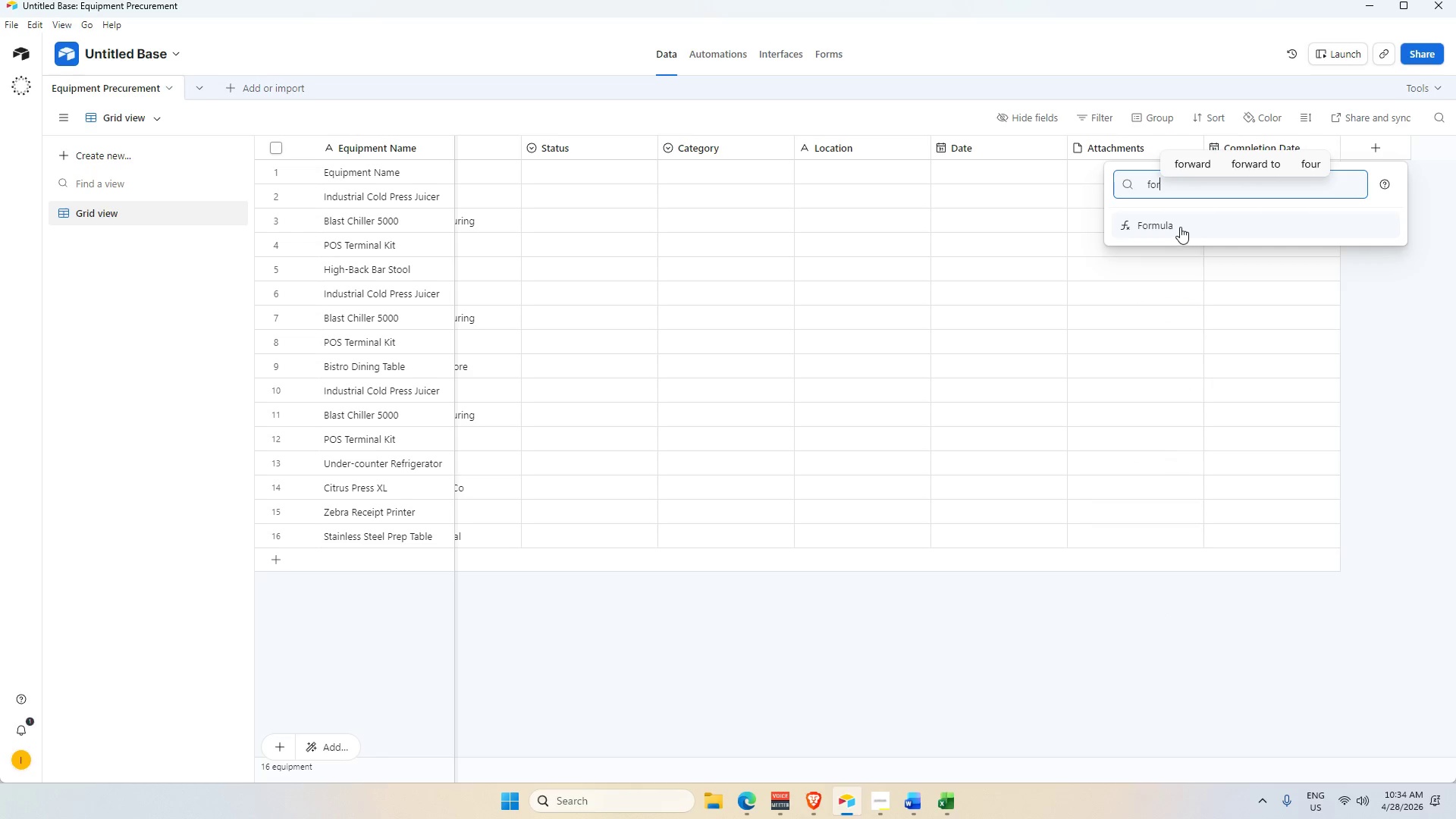 
left_click([1180, 225])
 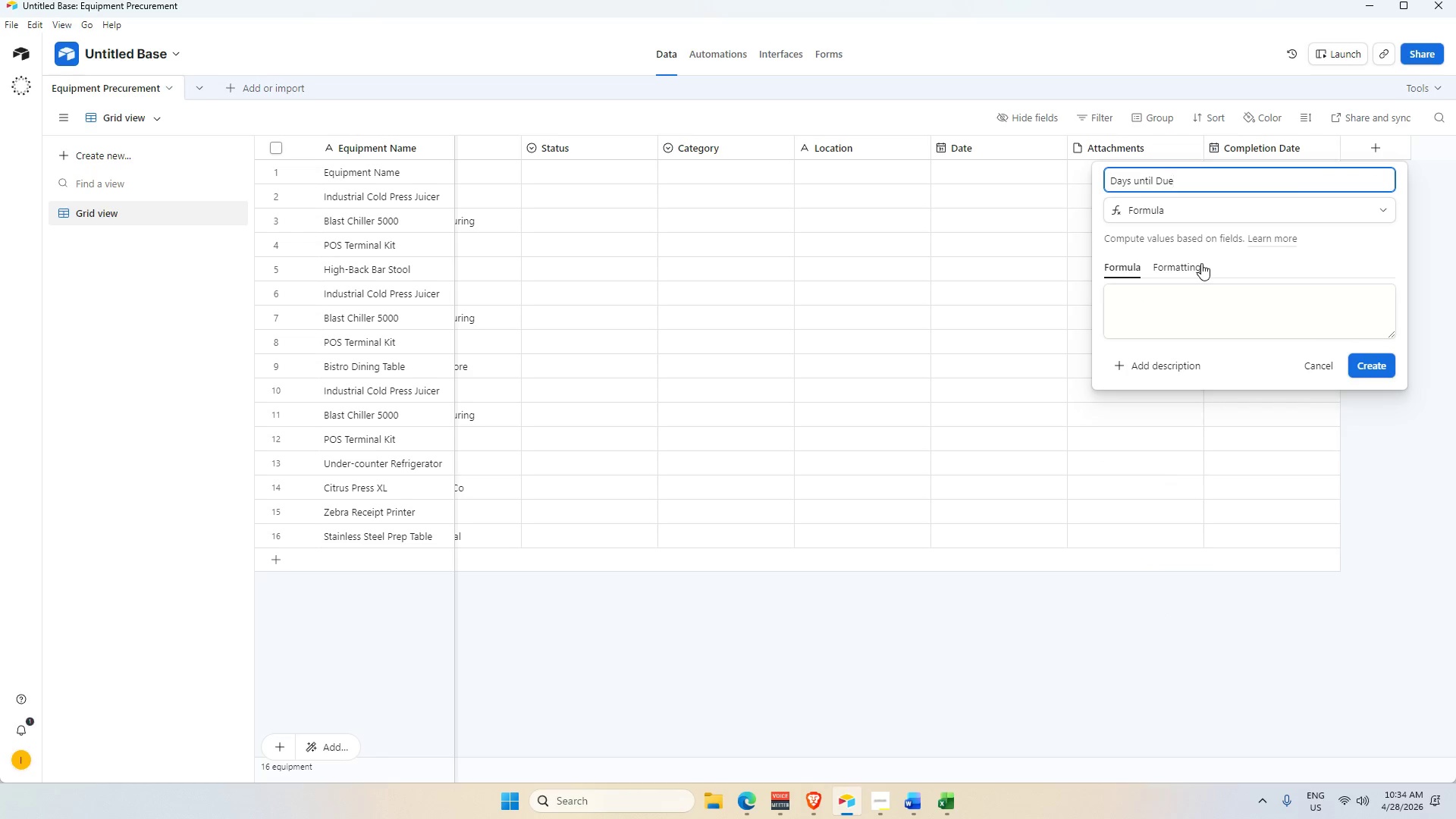 
left_click([1176, 310])
 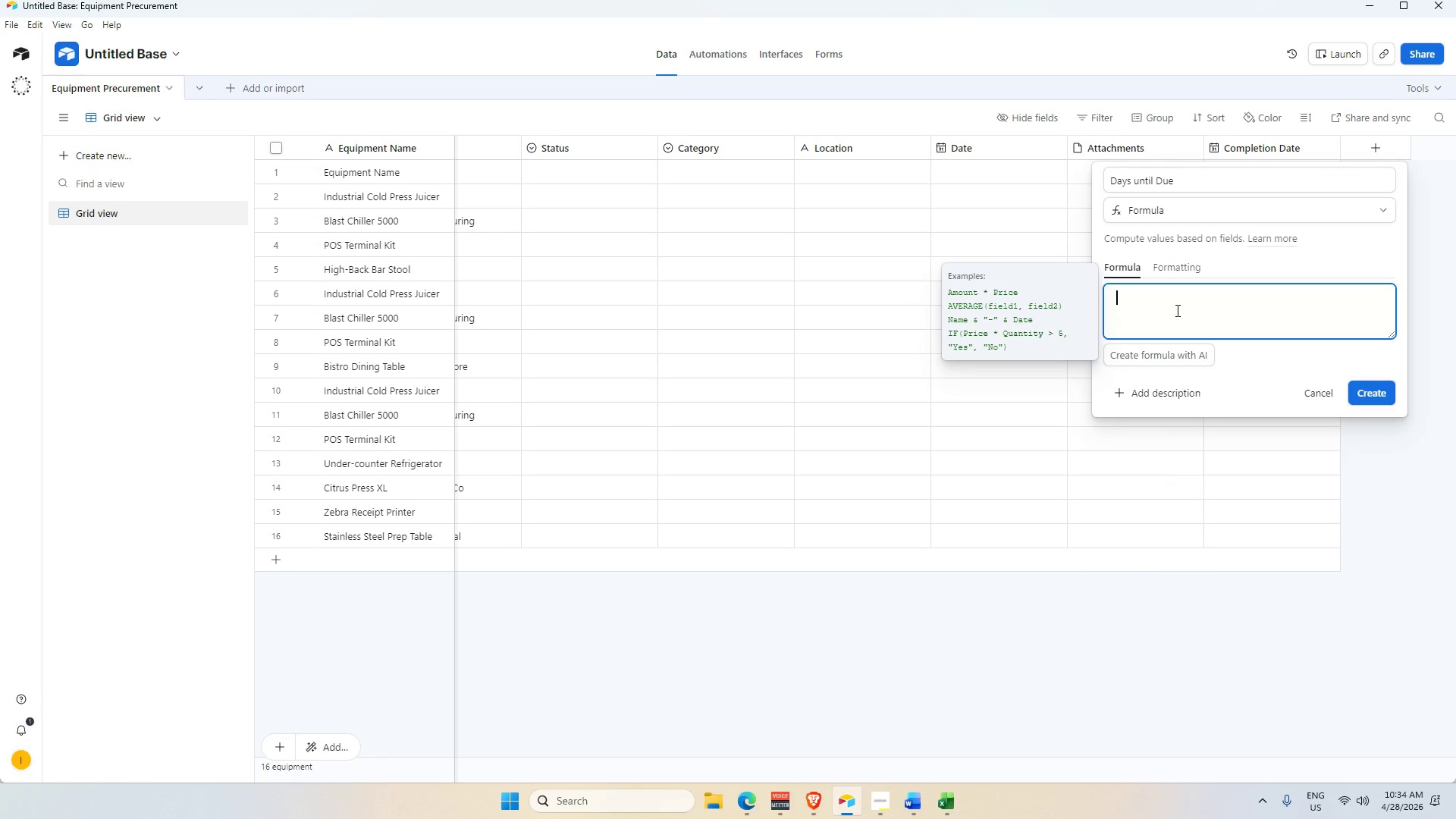 
key(Control+V)
 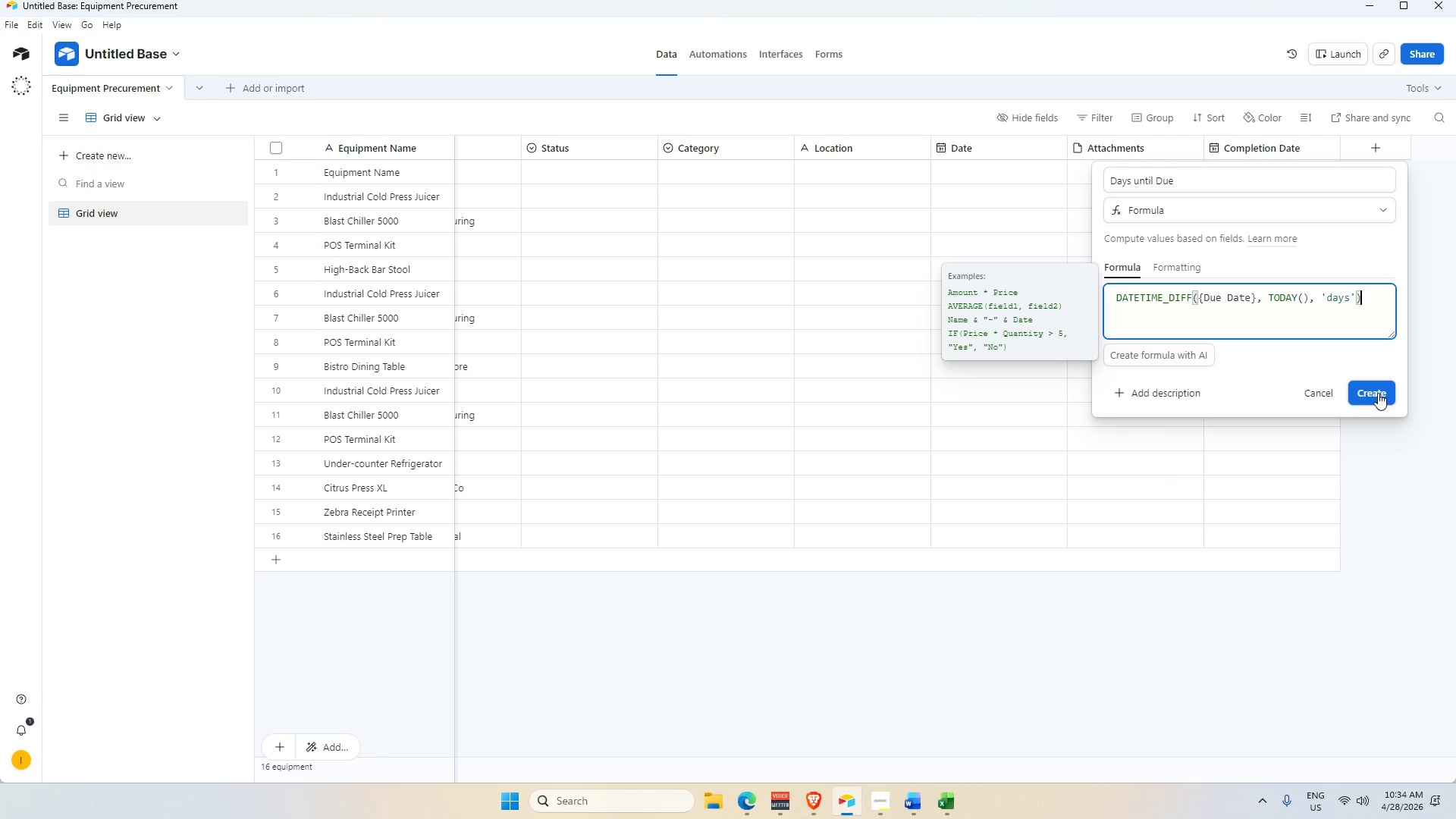 
left_click([1379, 392])
 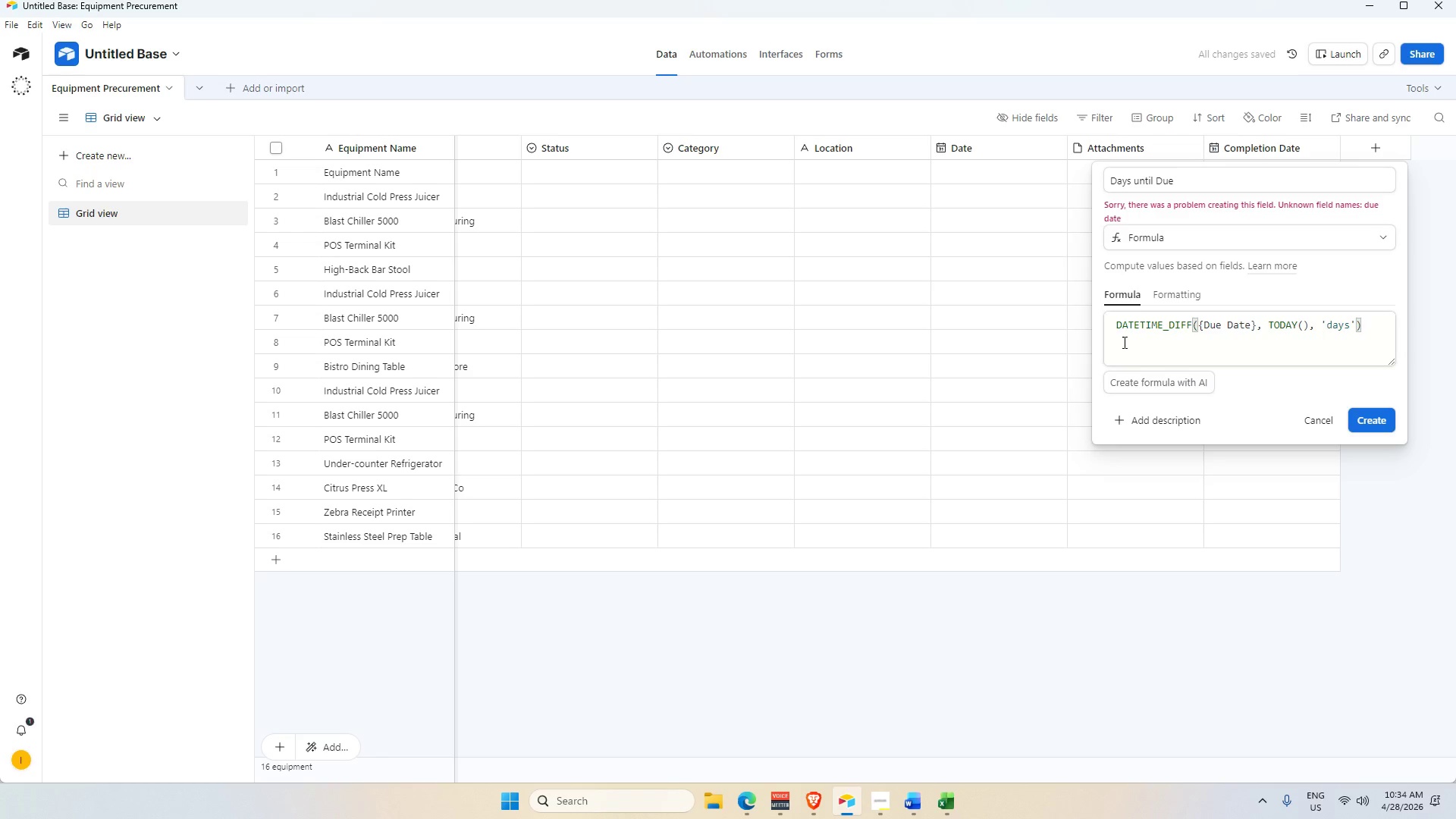 
left_click([1116, 325])
 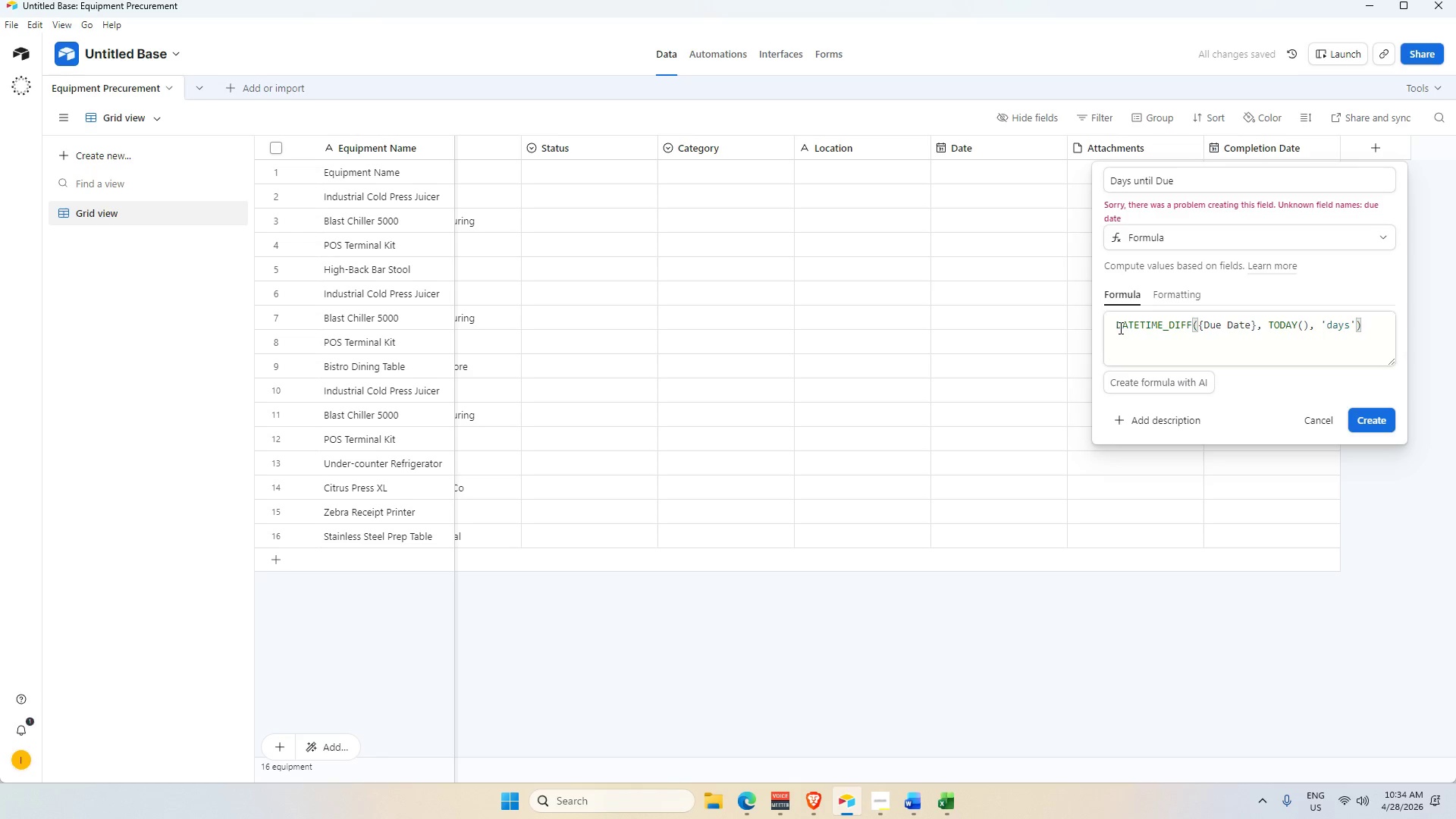 
left_click([1119, 328])
 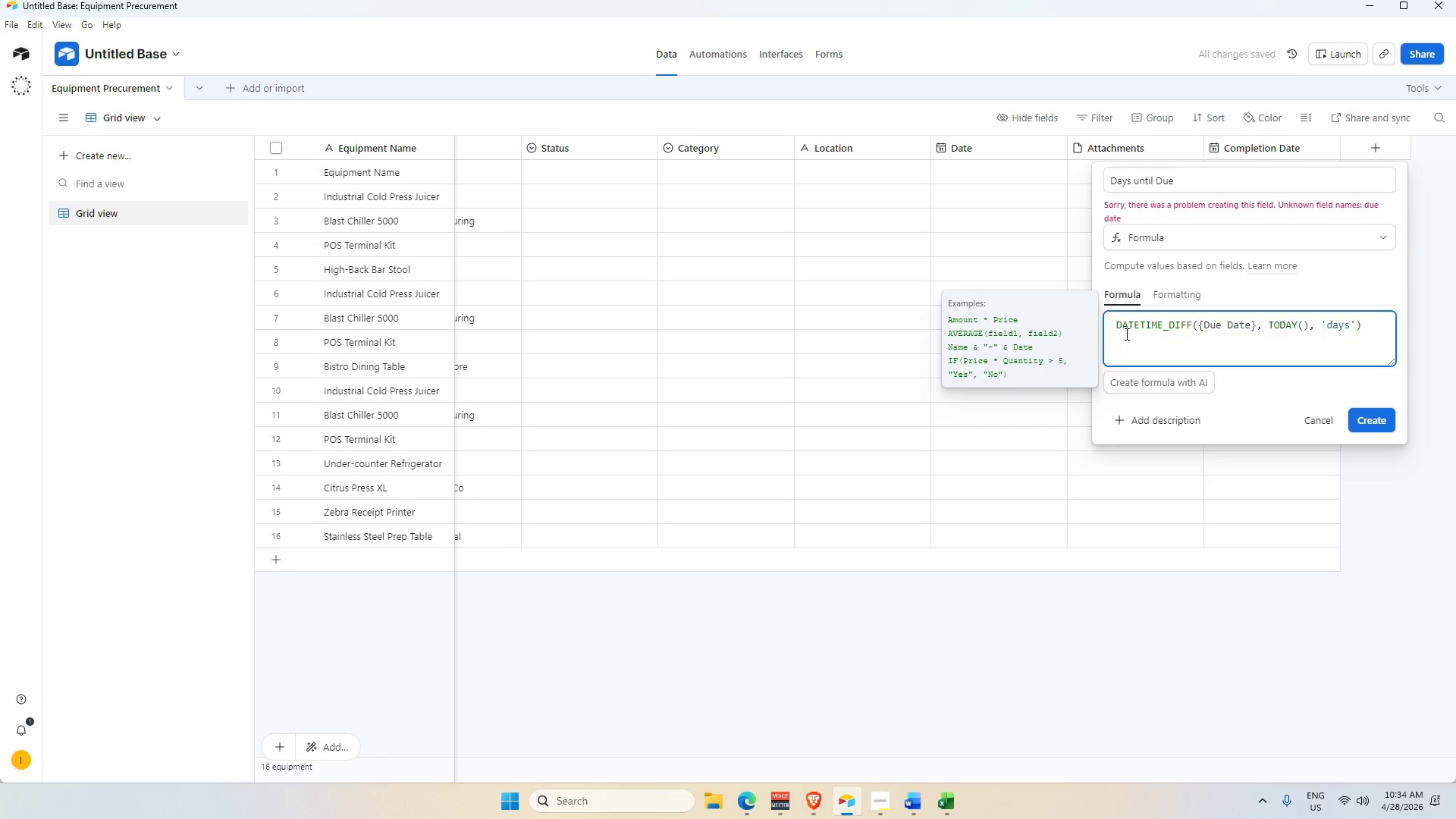 
key(Backspace)
 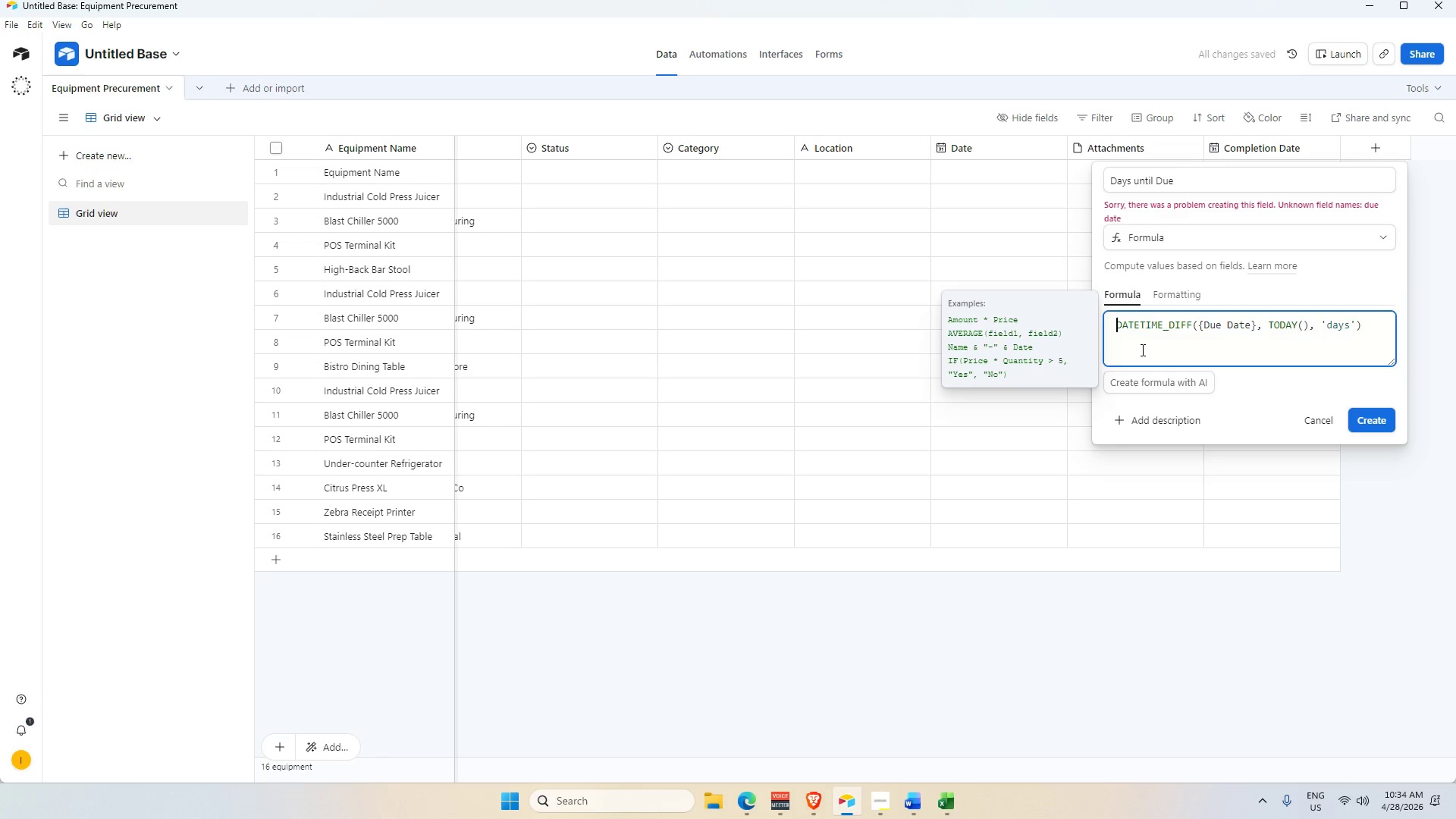 
key(Backspace)
 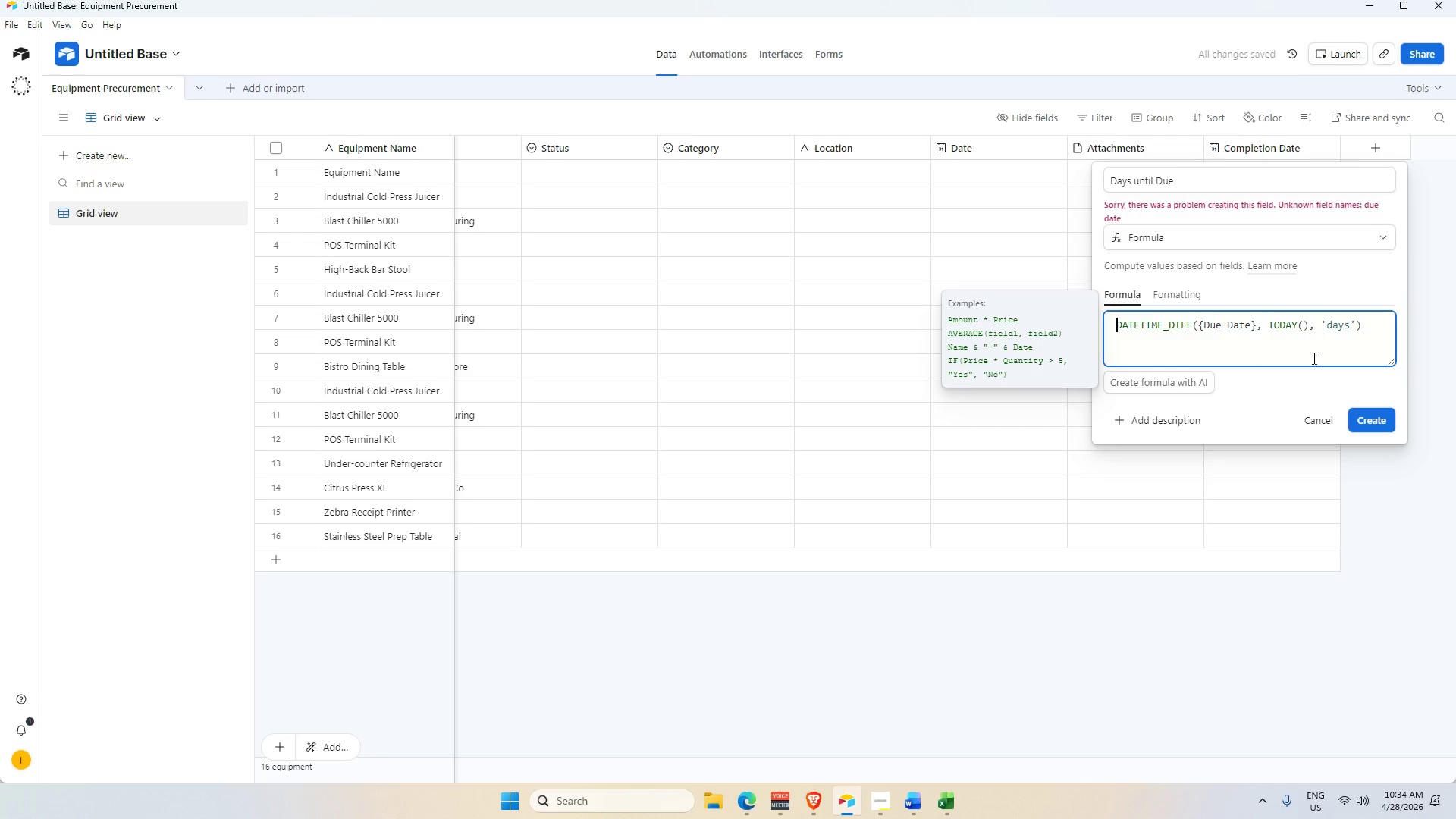 
key(Backspace)
 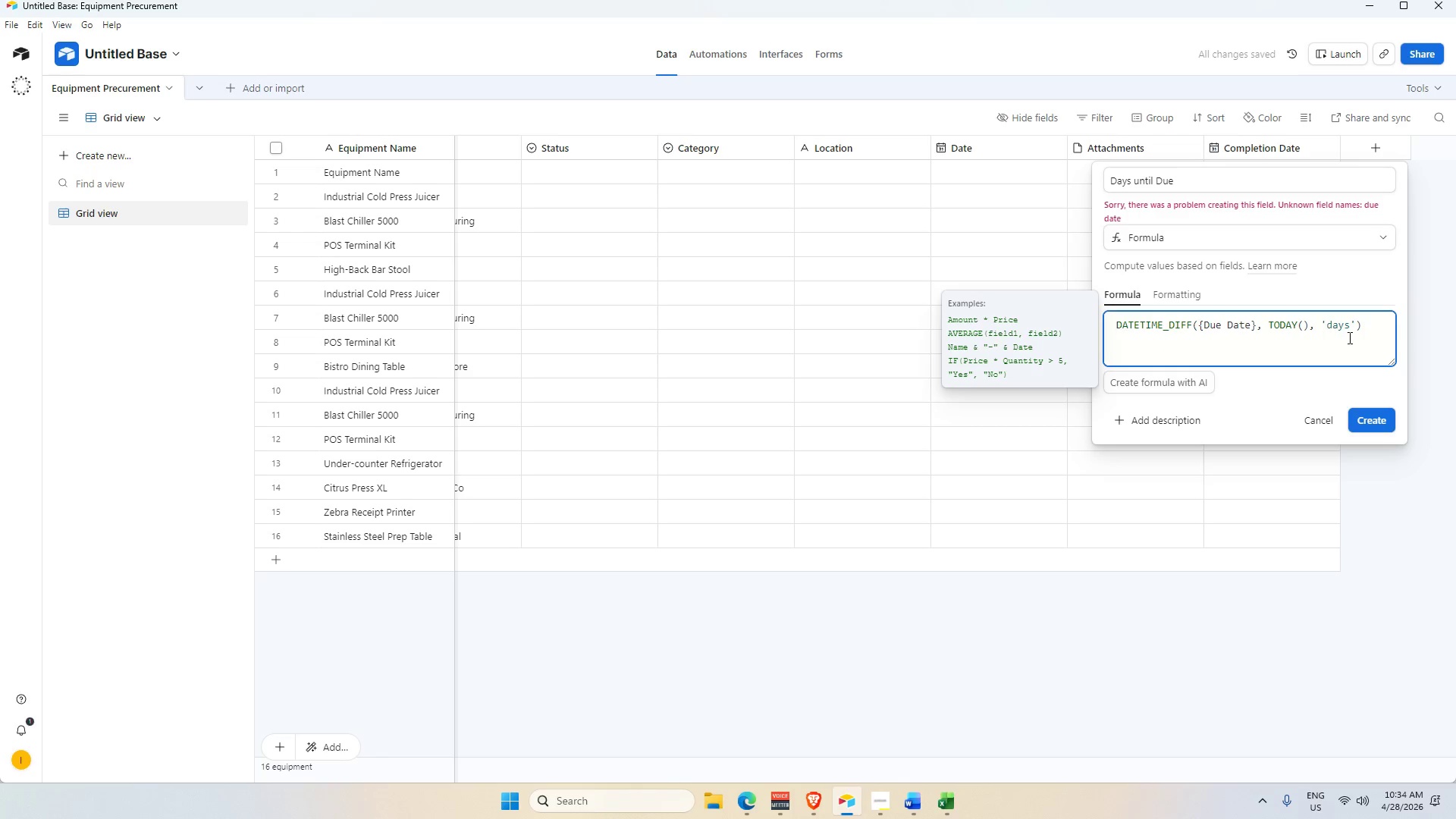 
key(Backspace)
 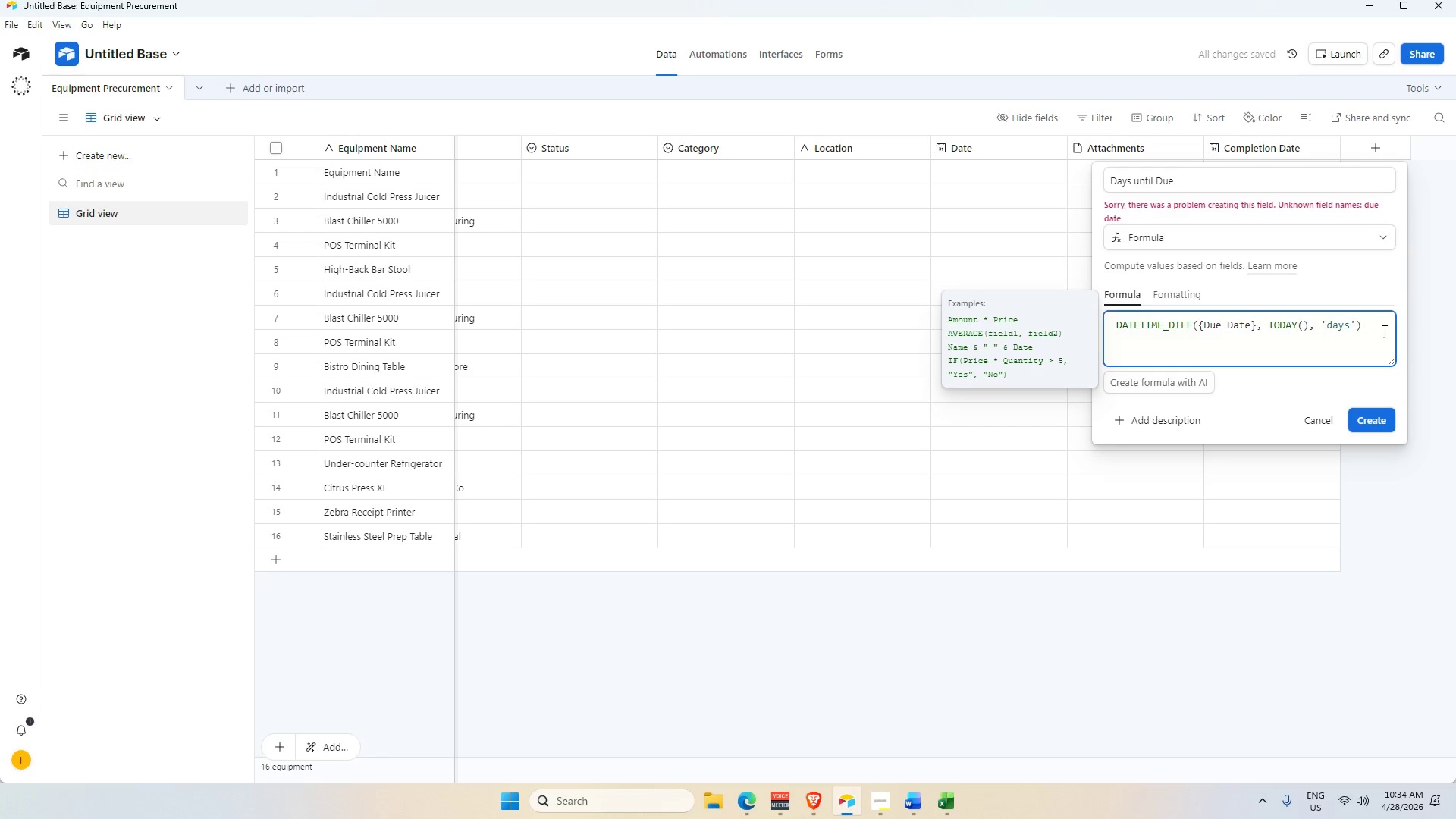 
left_click([1383, 330])
 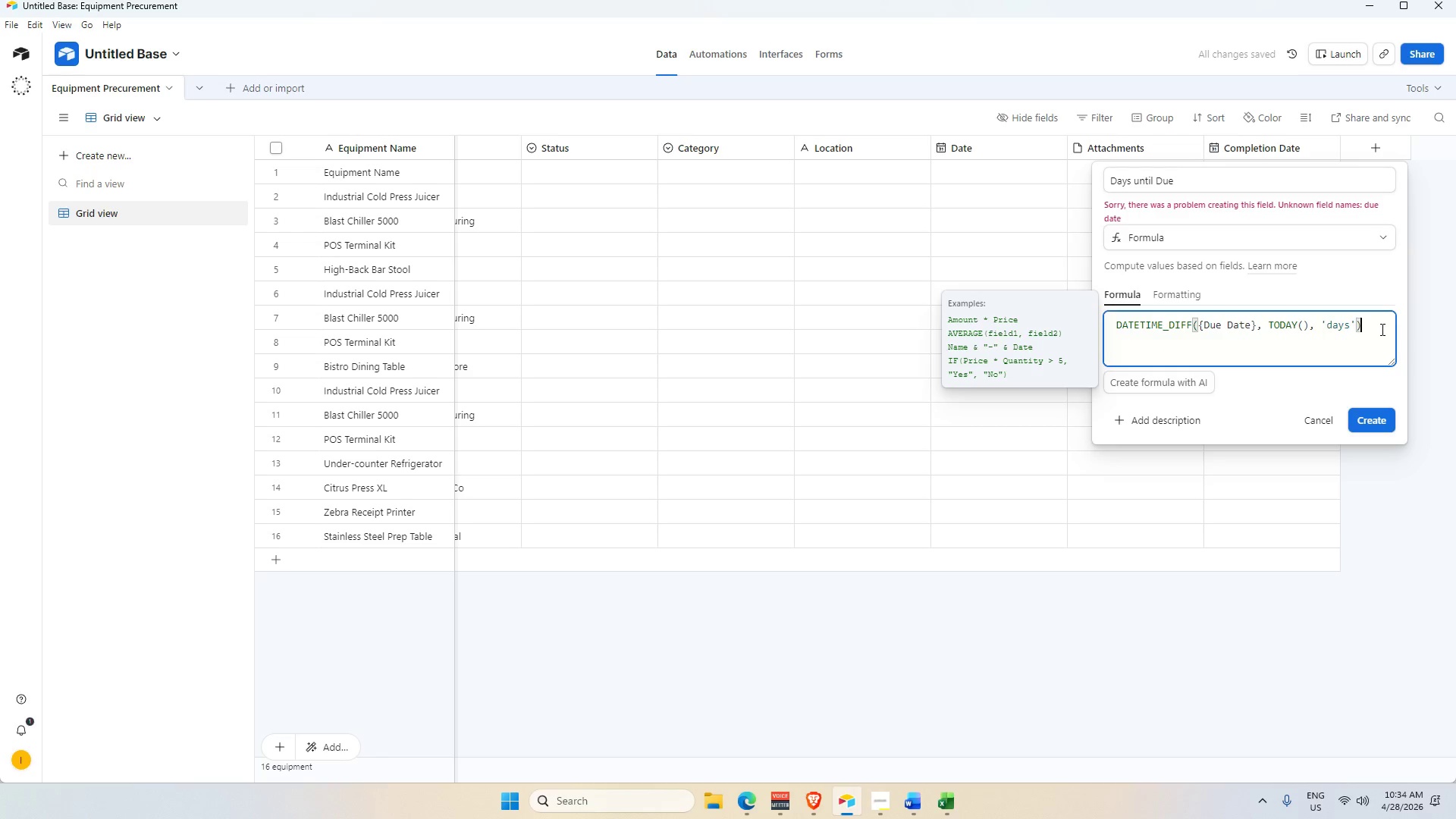 
key(Backspace)
 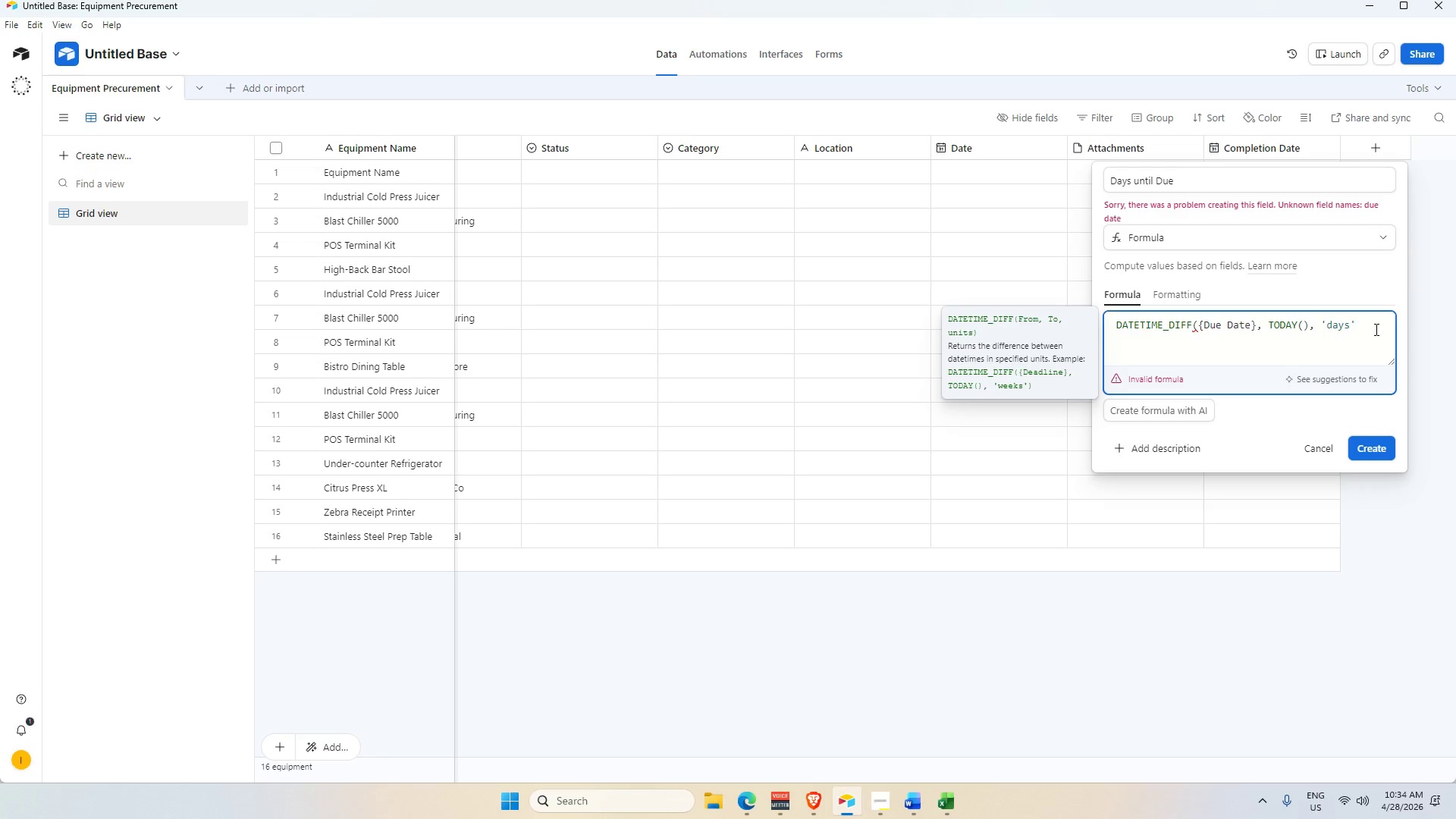 
key(Shift+0)
 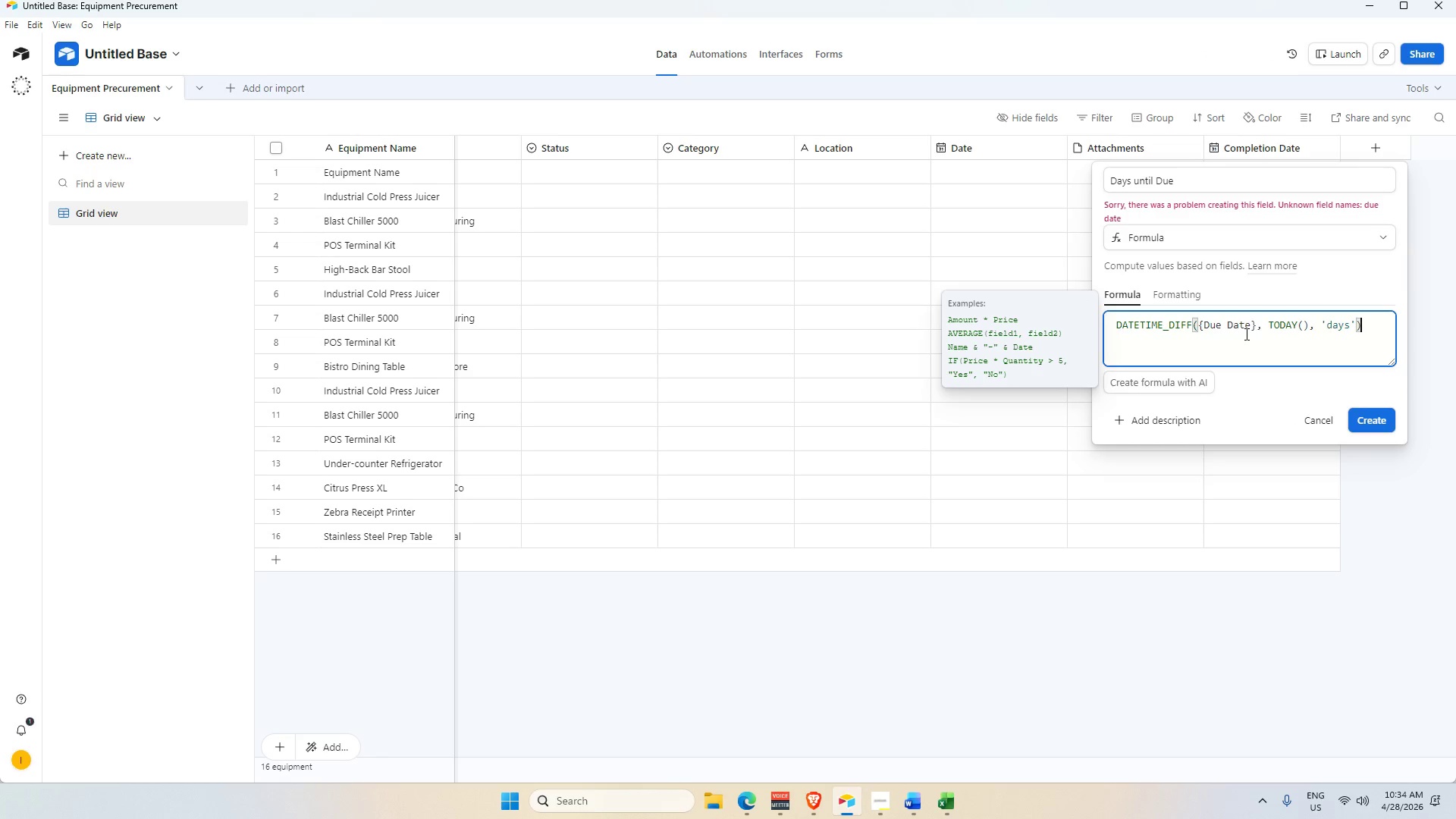 
left_click([1253, 319])
 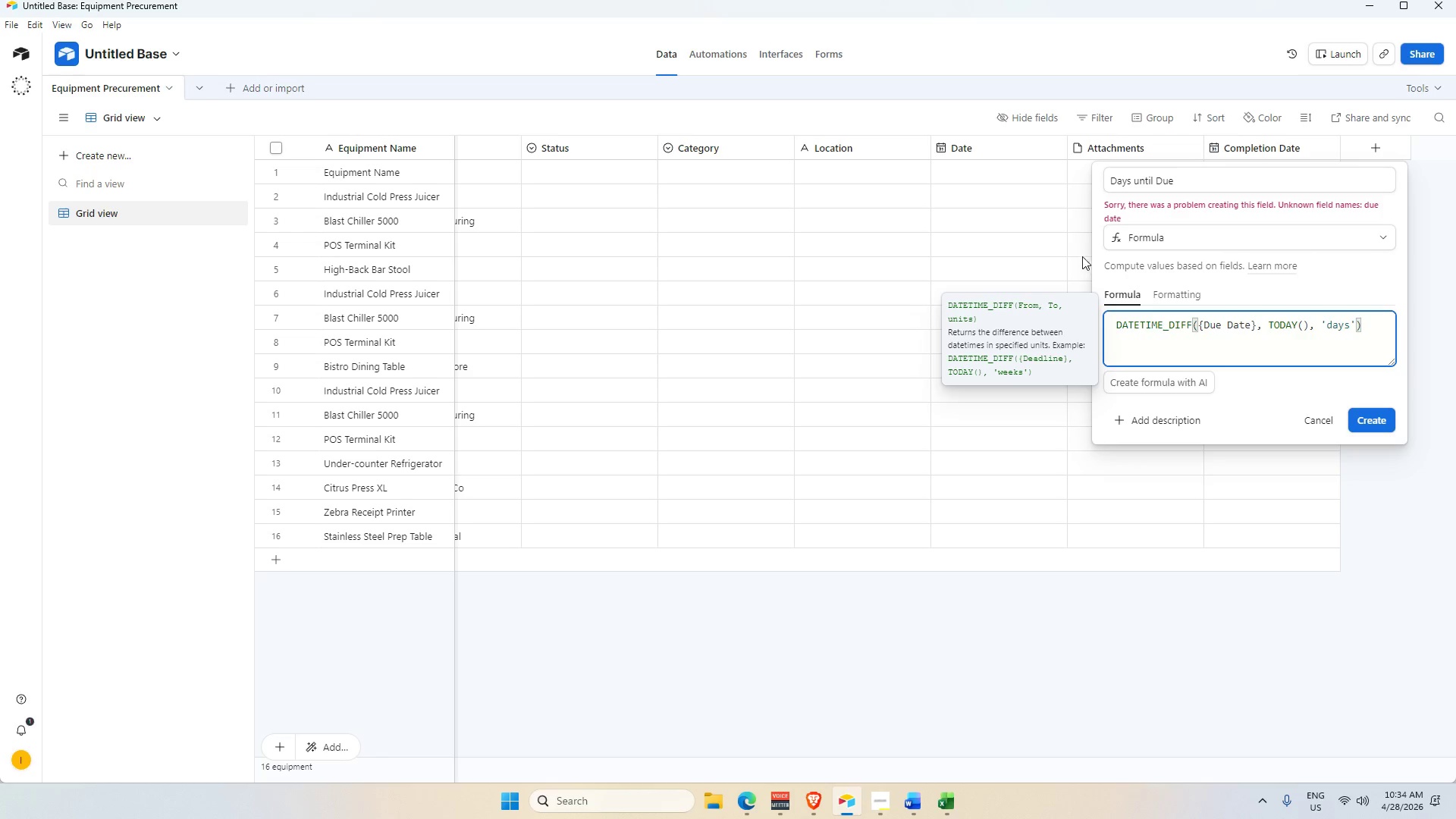 
wait(5.05)
 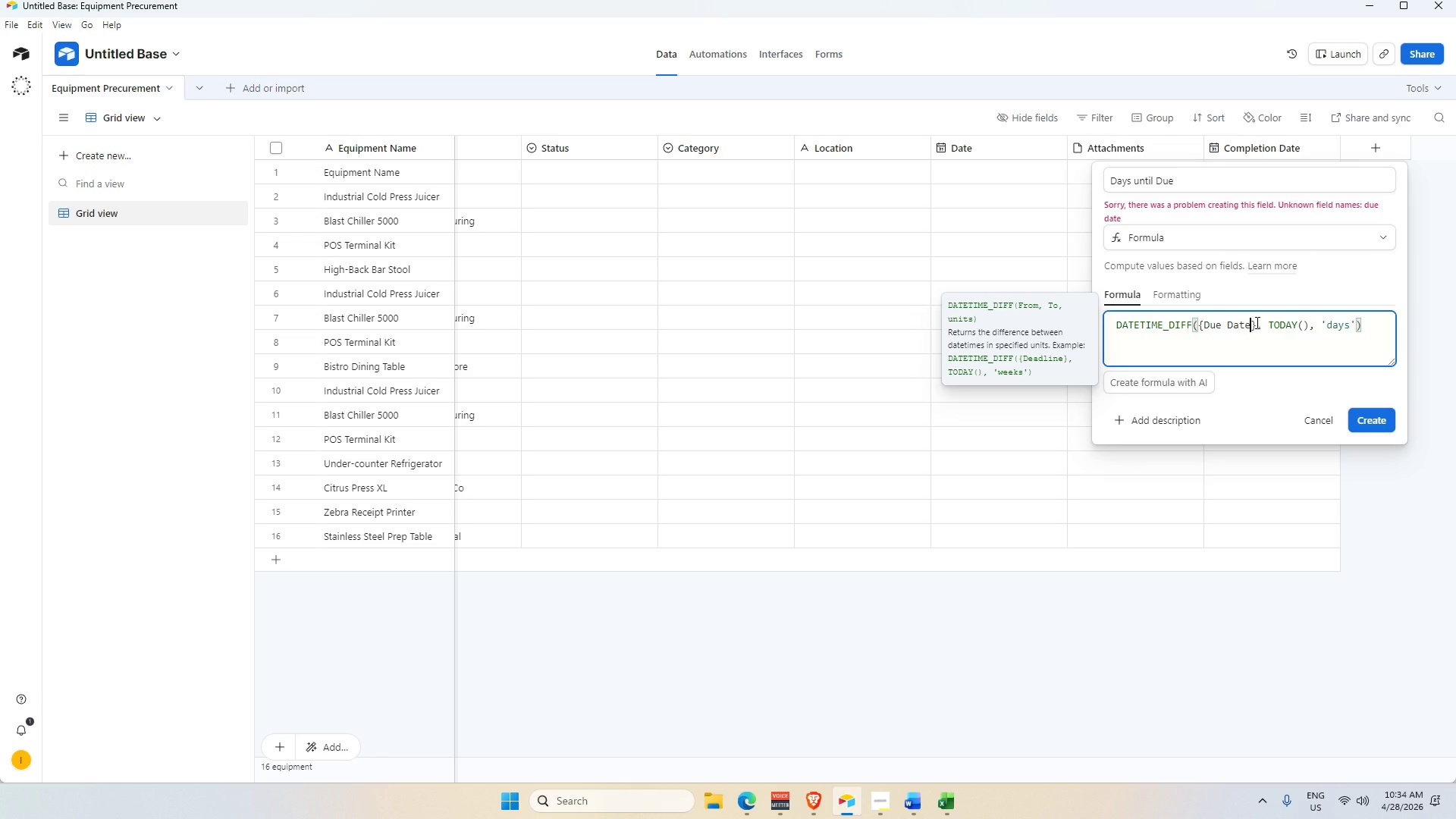 
double_click([999, 149])
 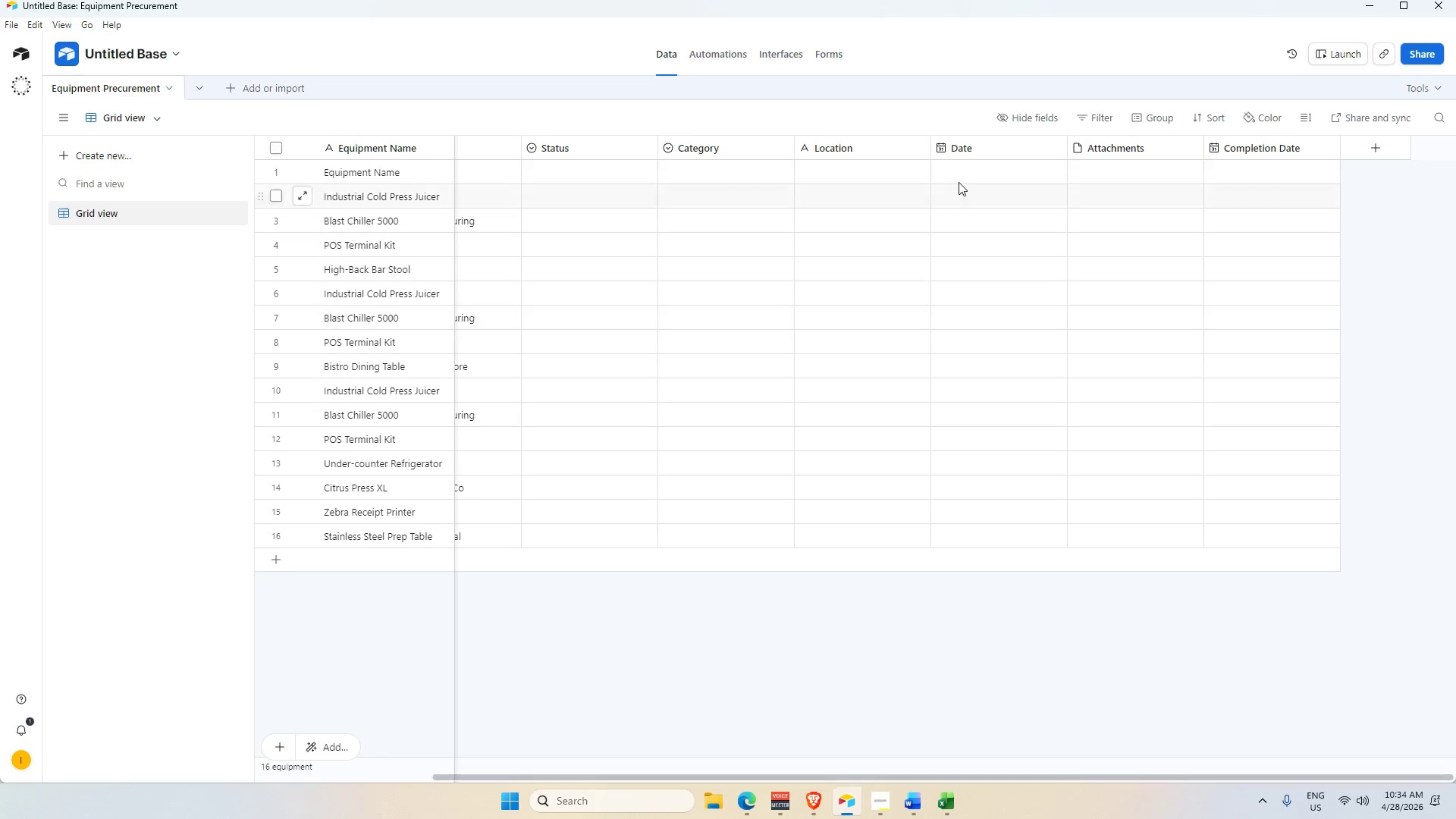 
double_click([981, 146])
 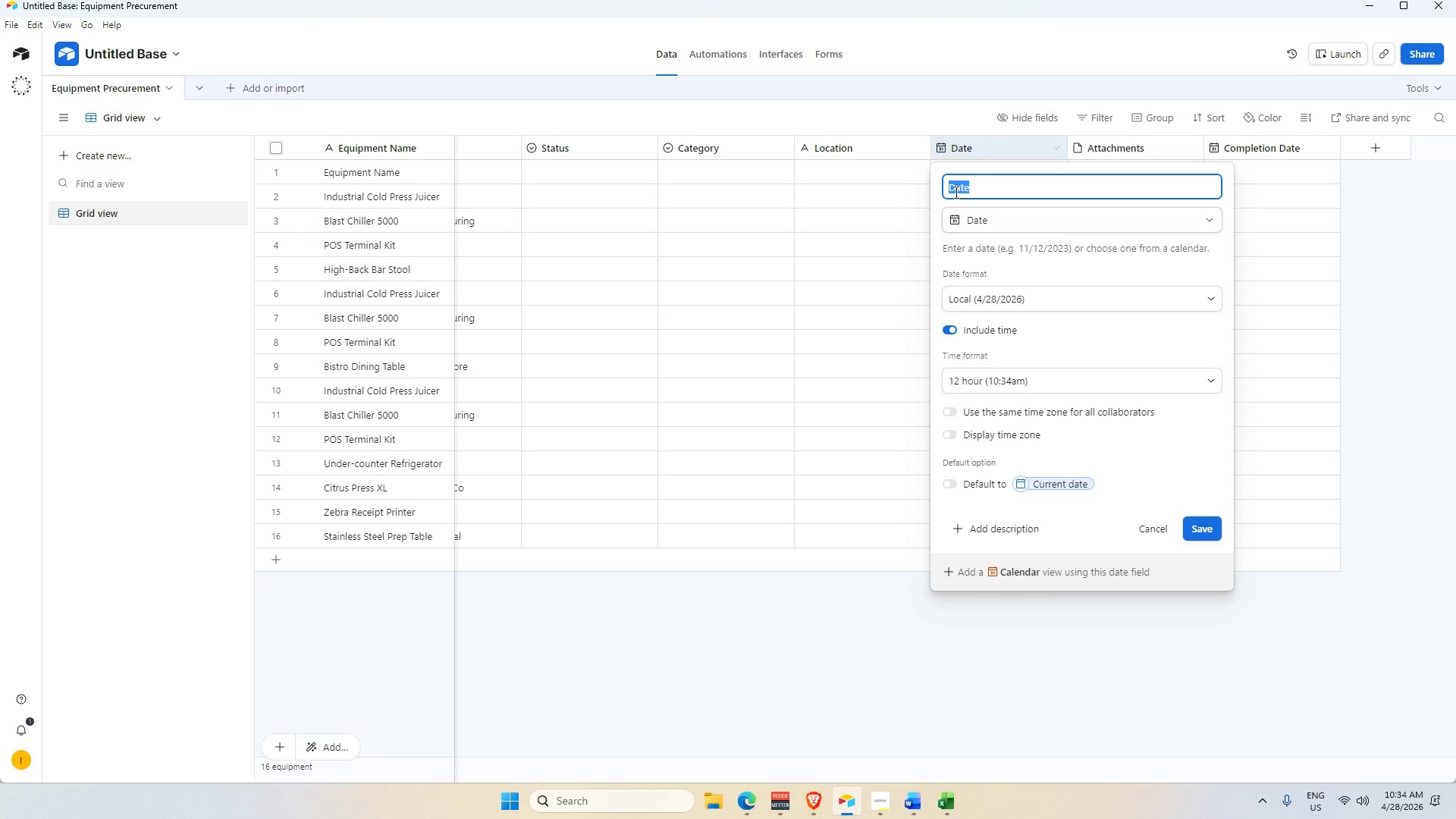 
left_click([955, 188])
 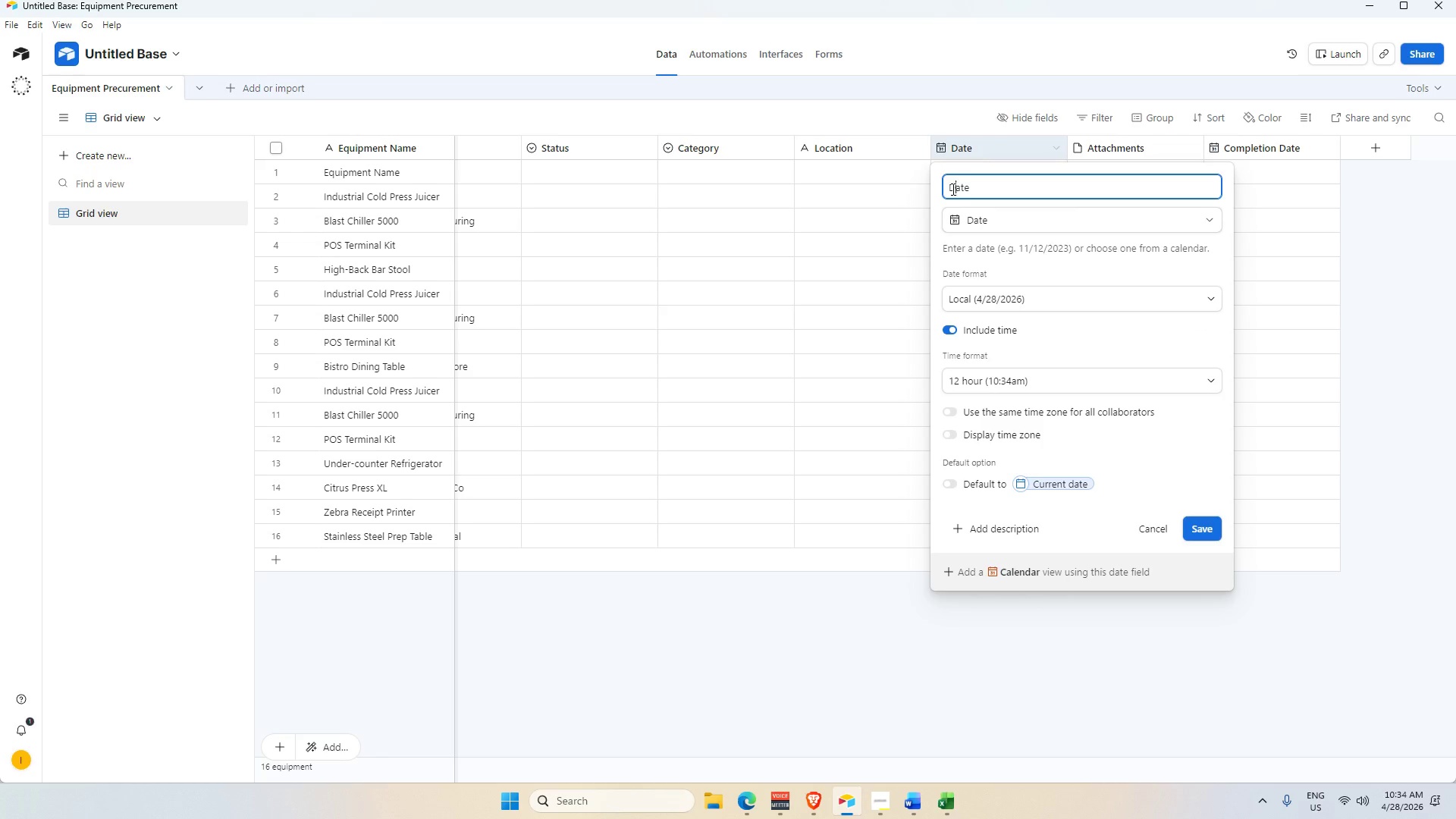 
left_click([952, 189])
 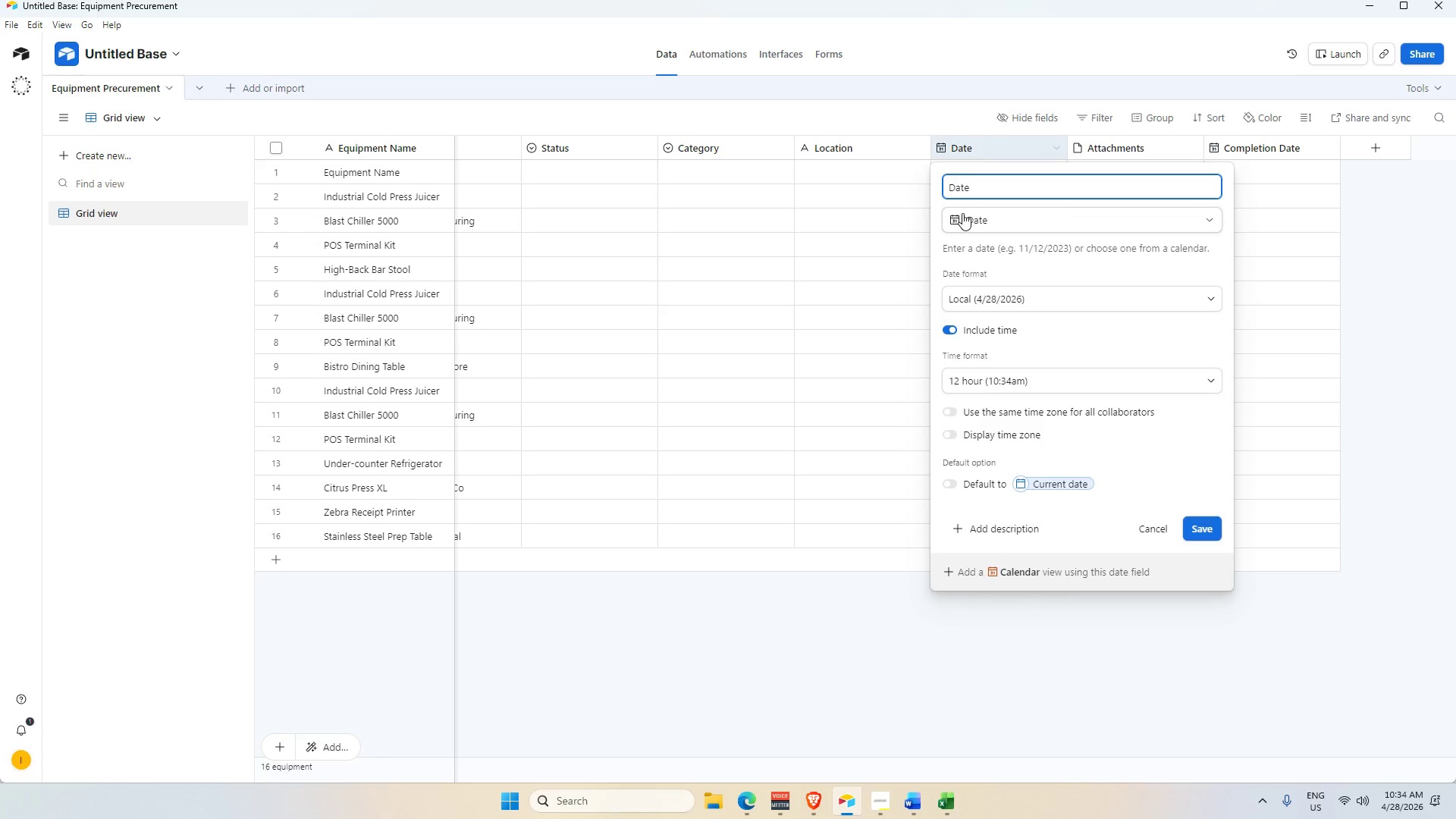 
type(Due )
key(Tab)
 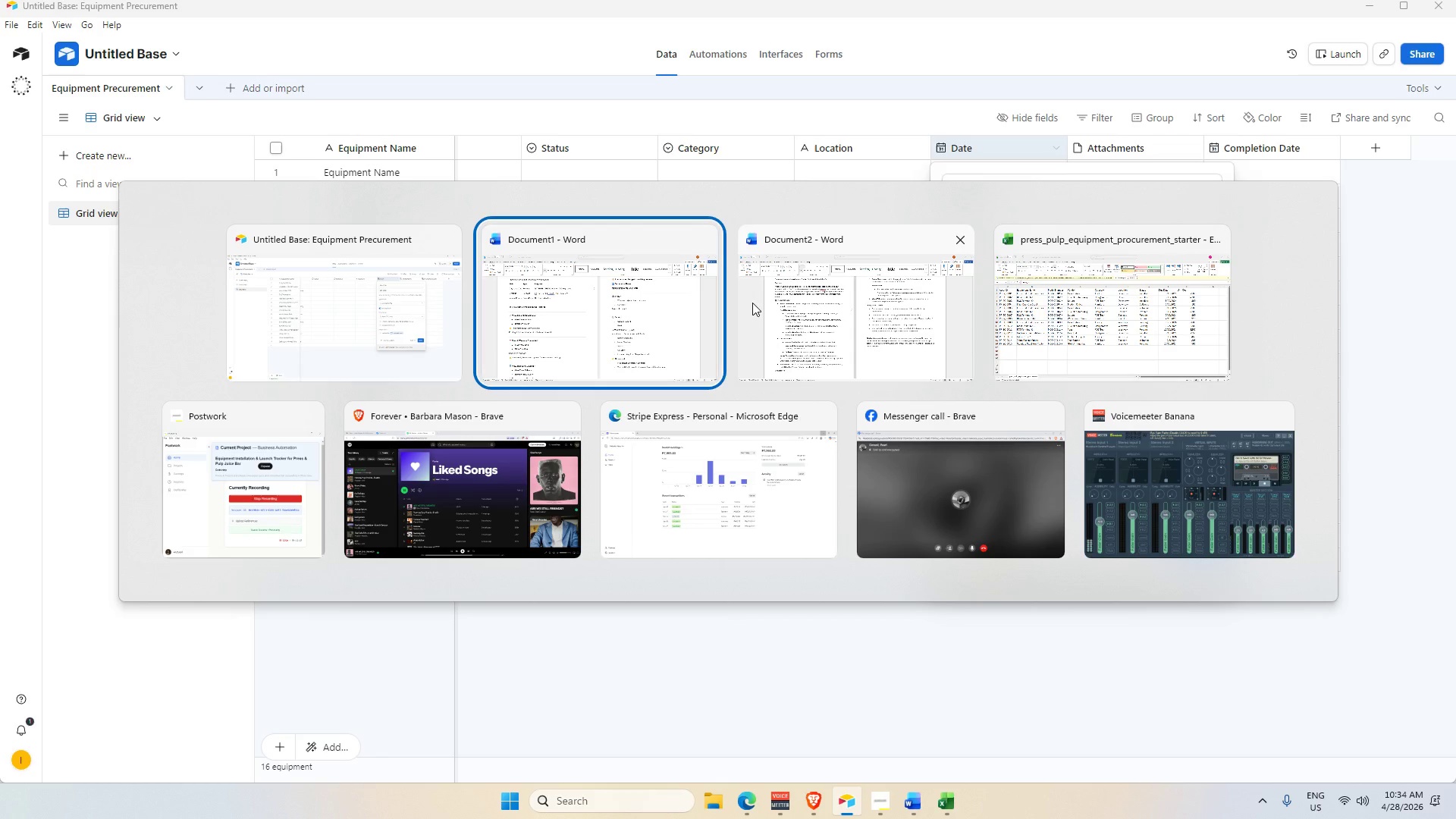 
hold_key(key=AltLeft, duration=1.56)
left_click([1200, 296])
 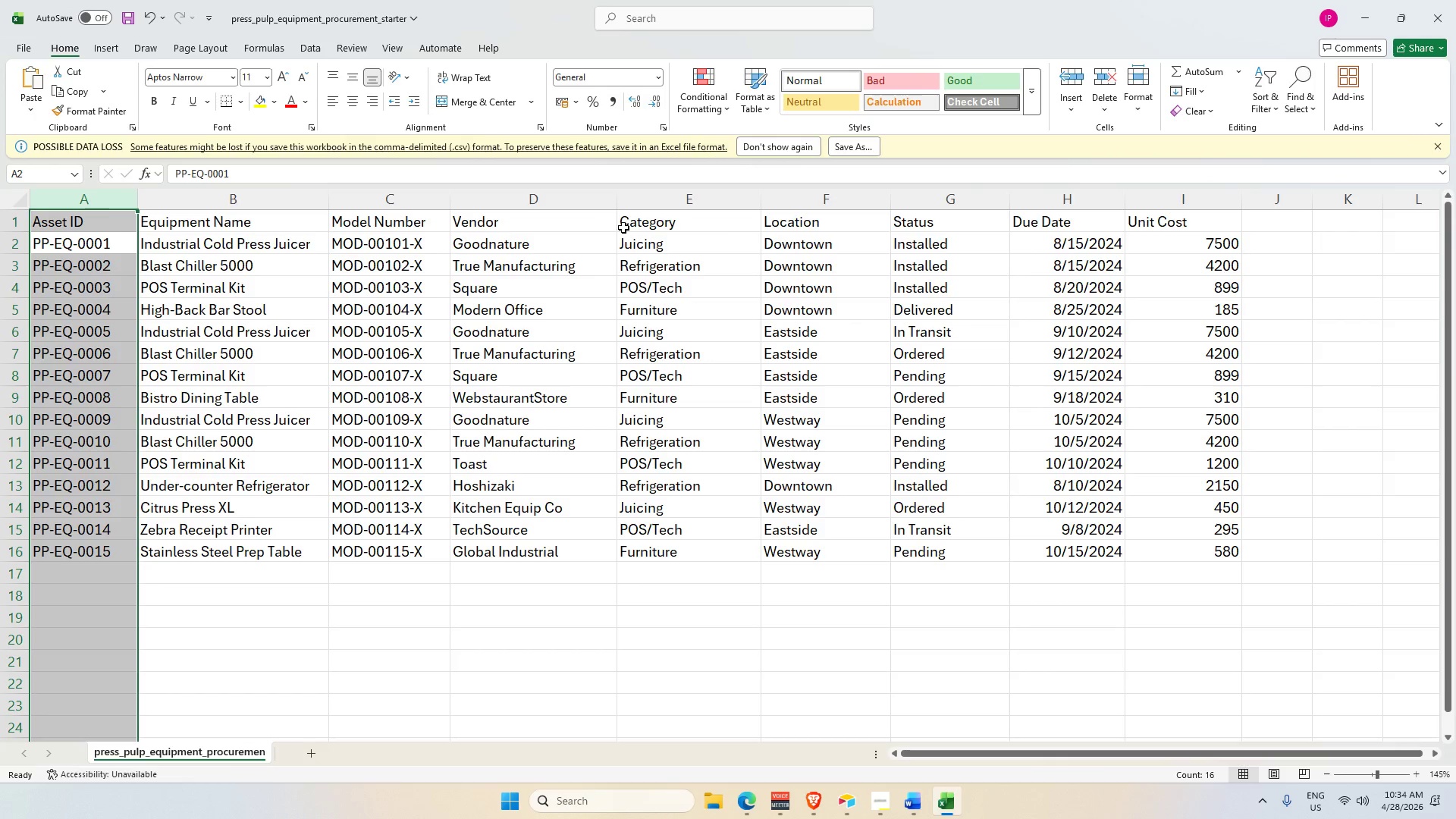 
left_click([767, 227])
 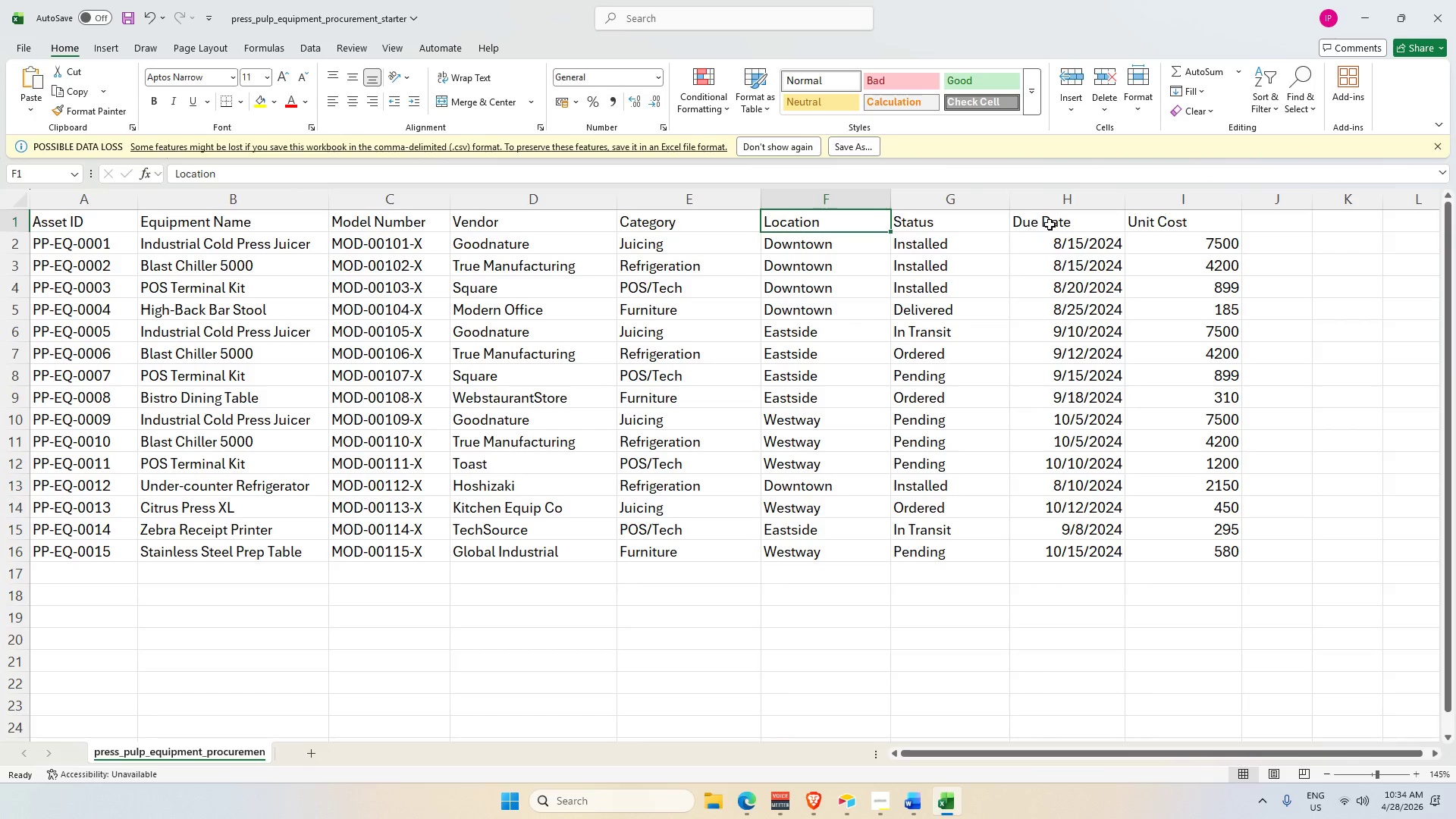 
left_click([1050, 224])
 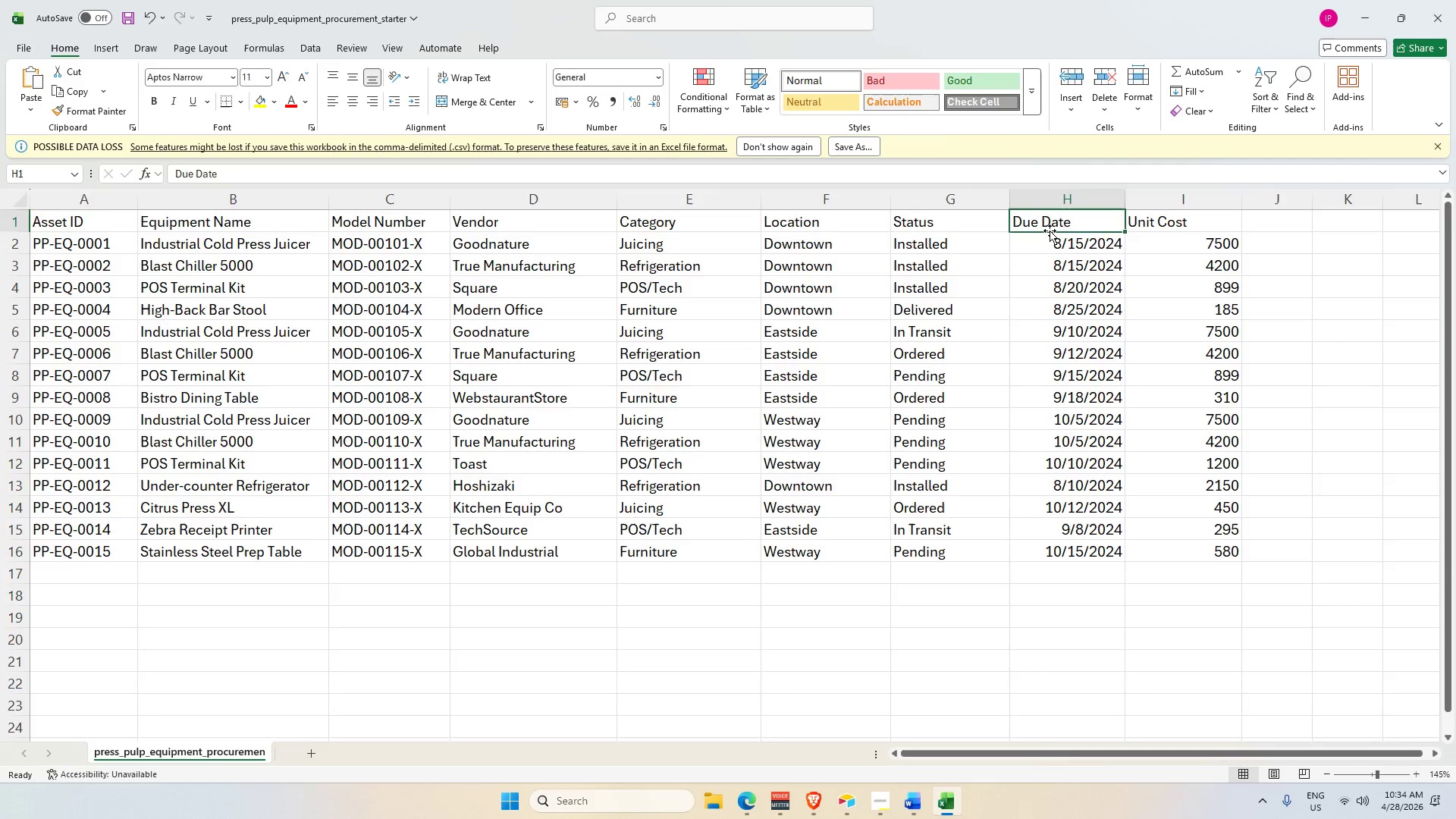 
key(Alt+AltLeft)
 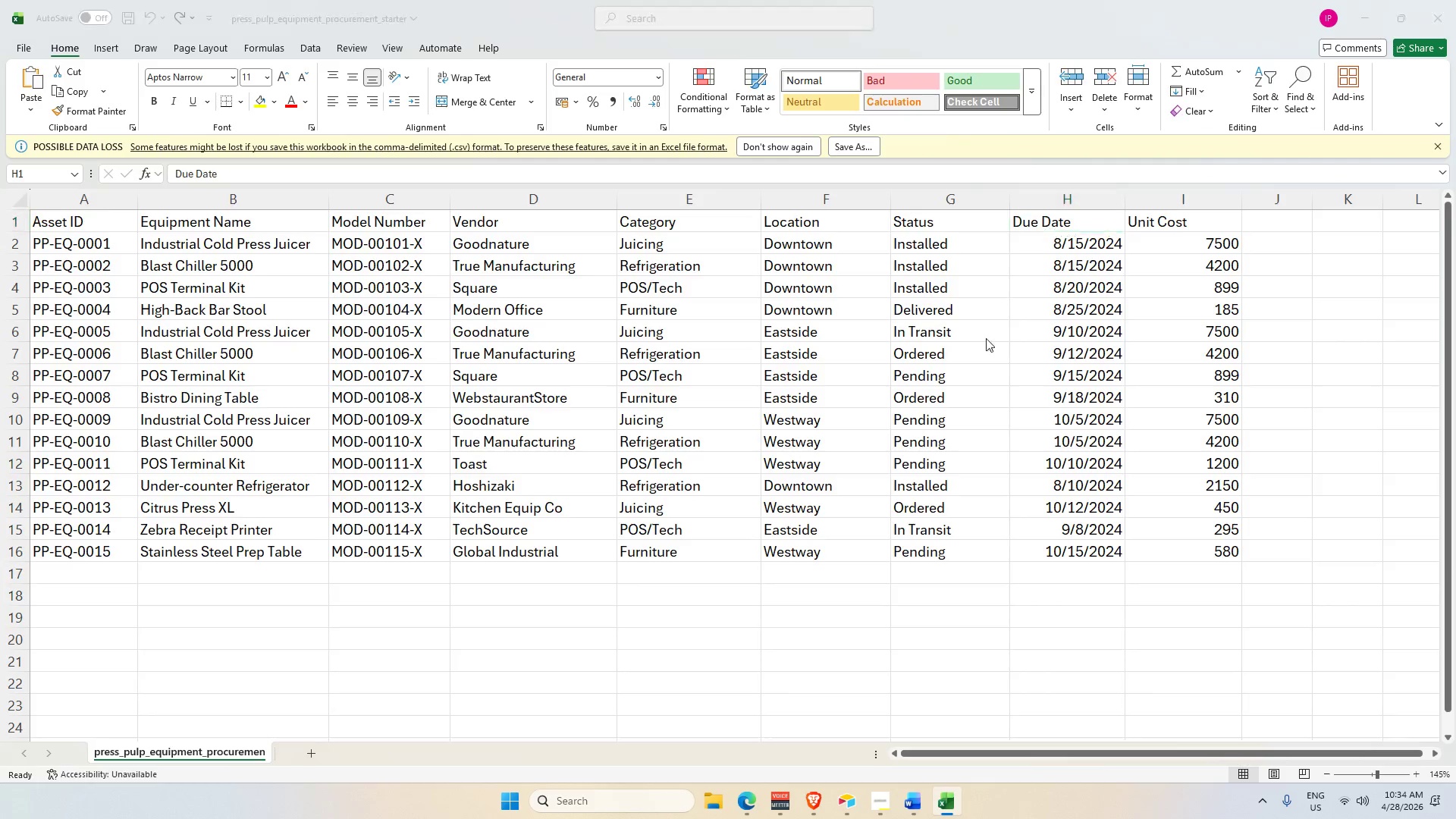 
key(Alt+Tab)
 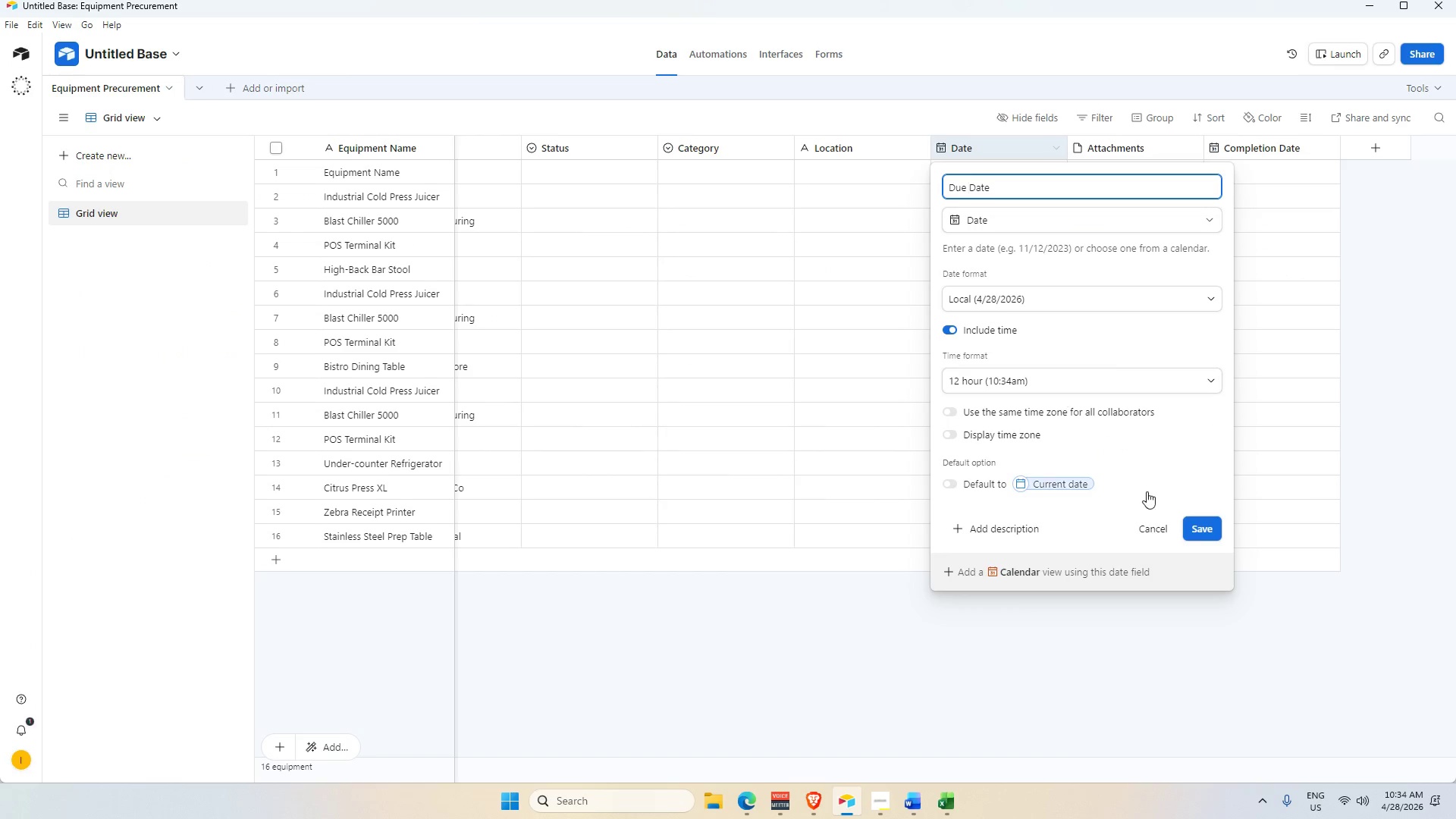 
left_click([1197, 525])
 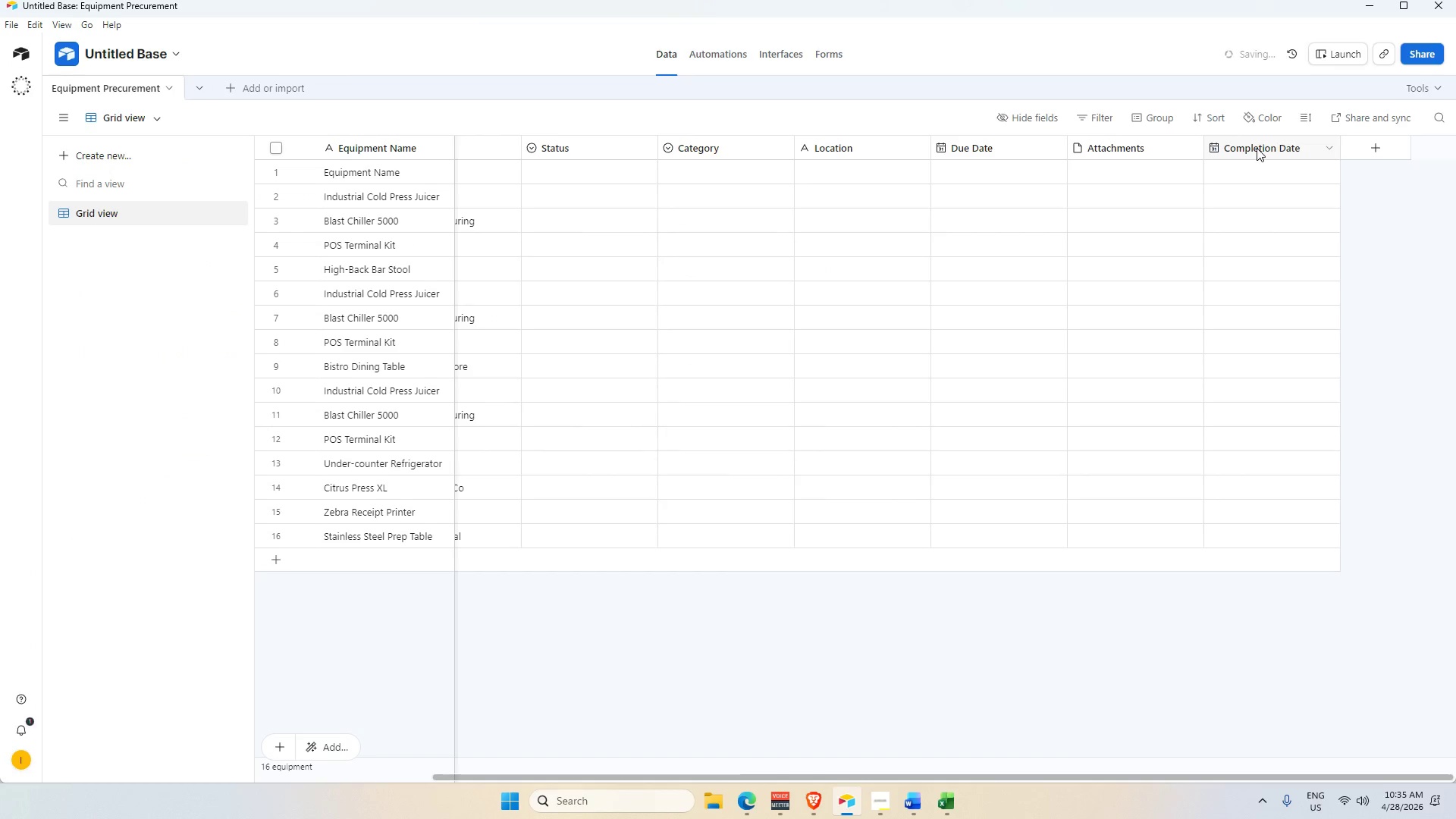 
left_click([1257, 148])
 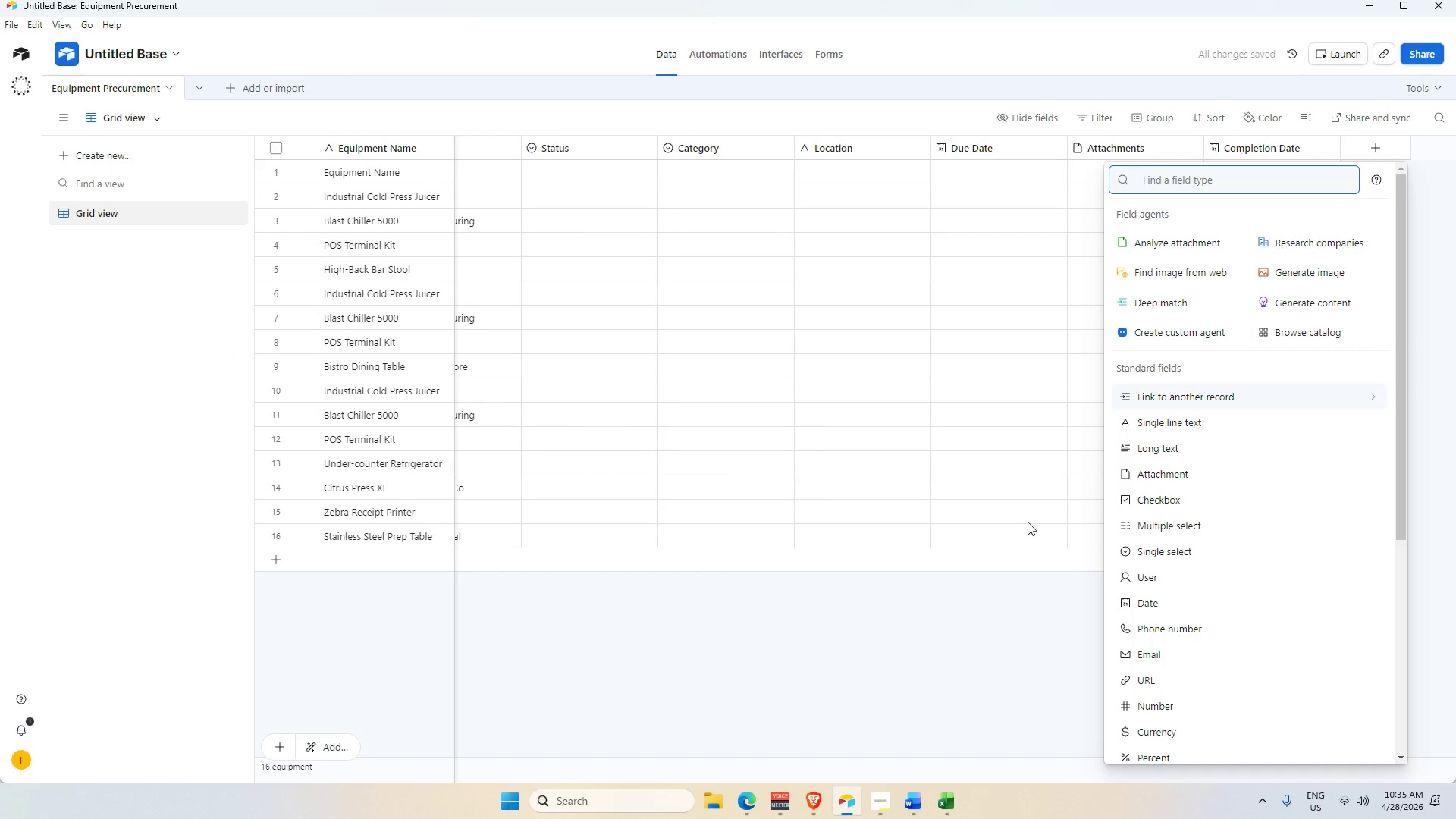 
left_click([964, 612])
 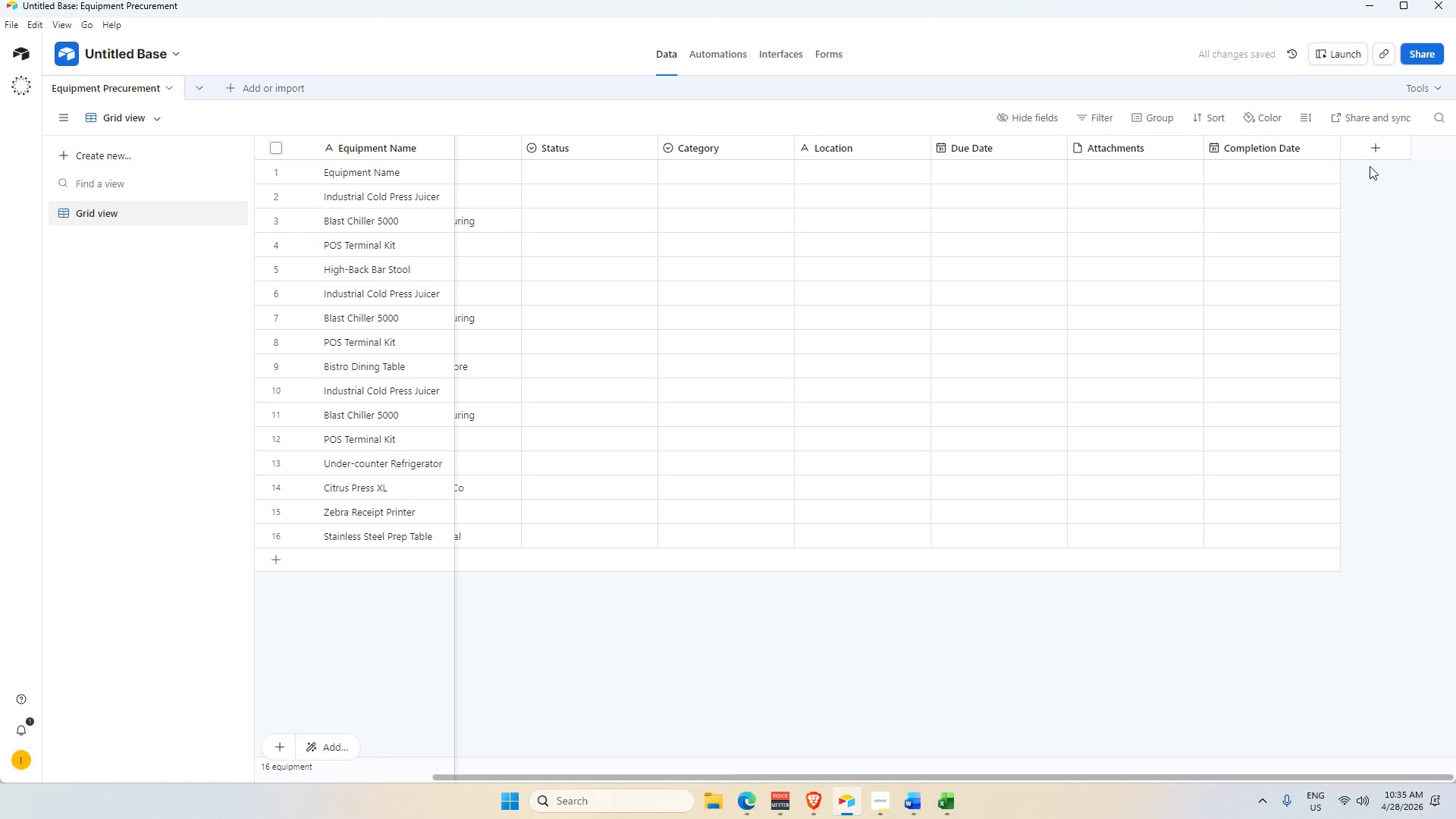 
left_click([1373, 152])
 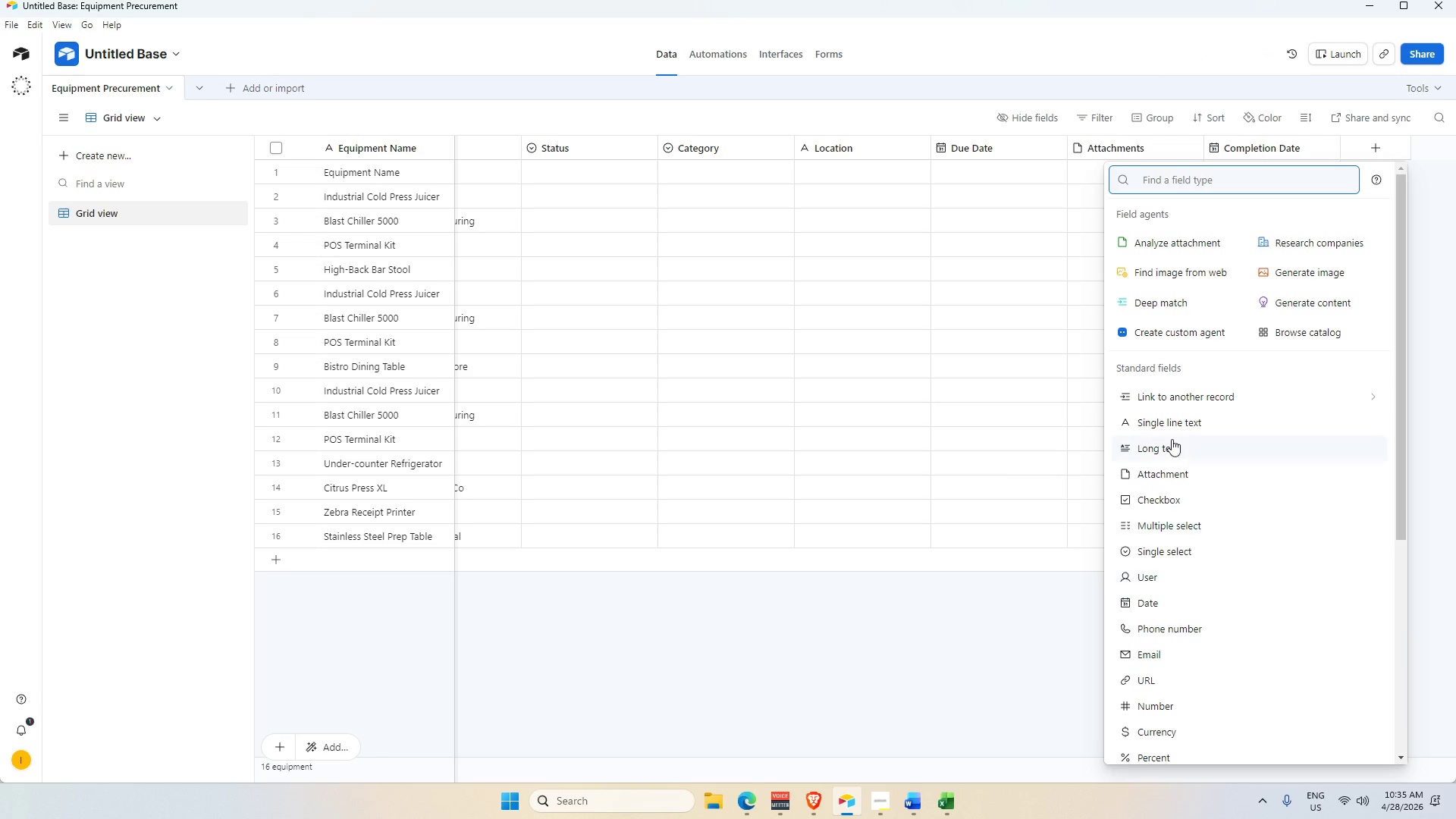 
wait(6.88)
 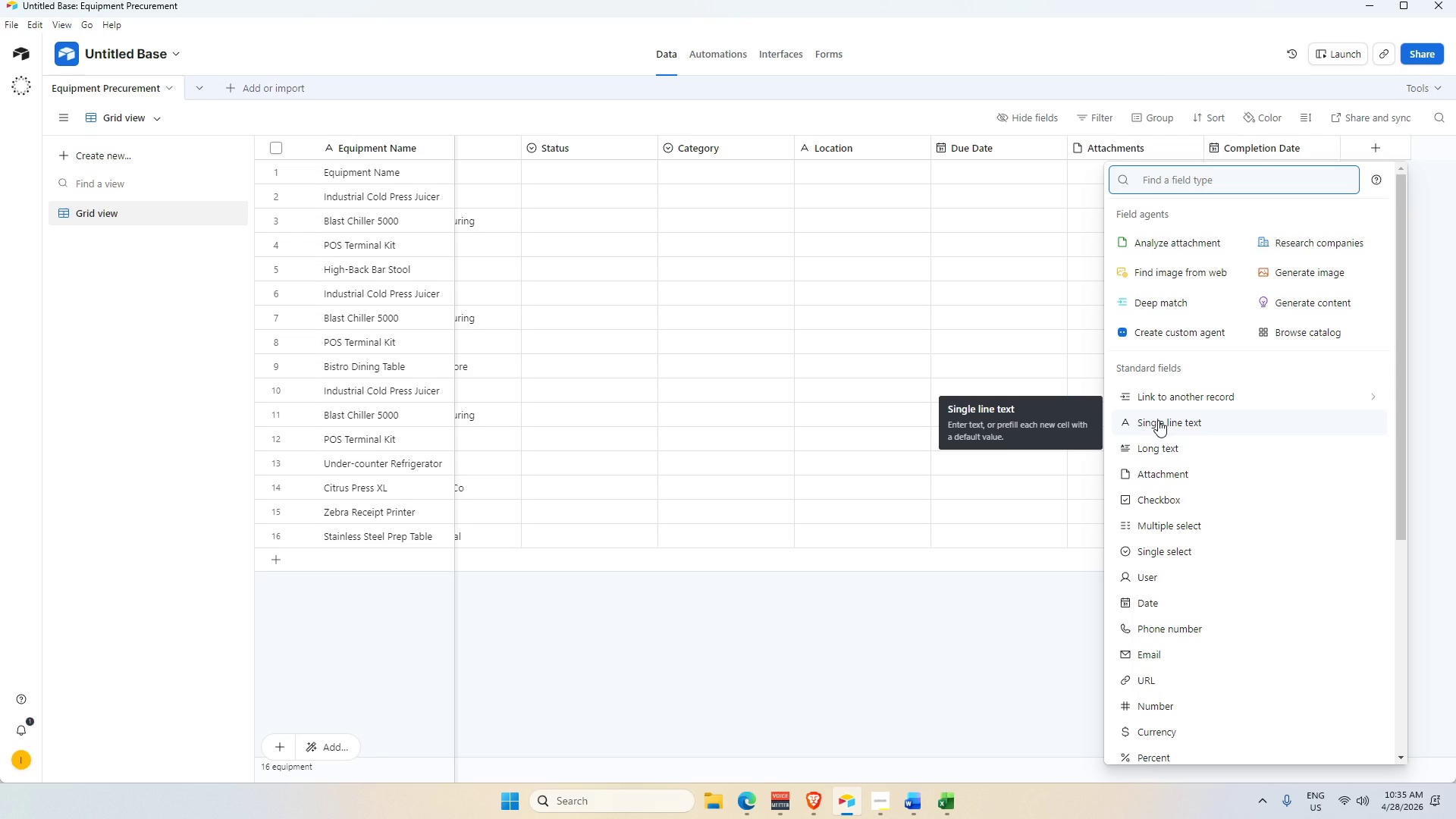 
type(fo)
 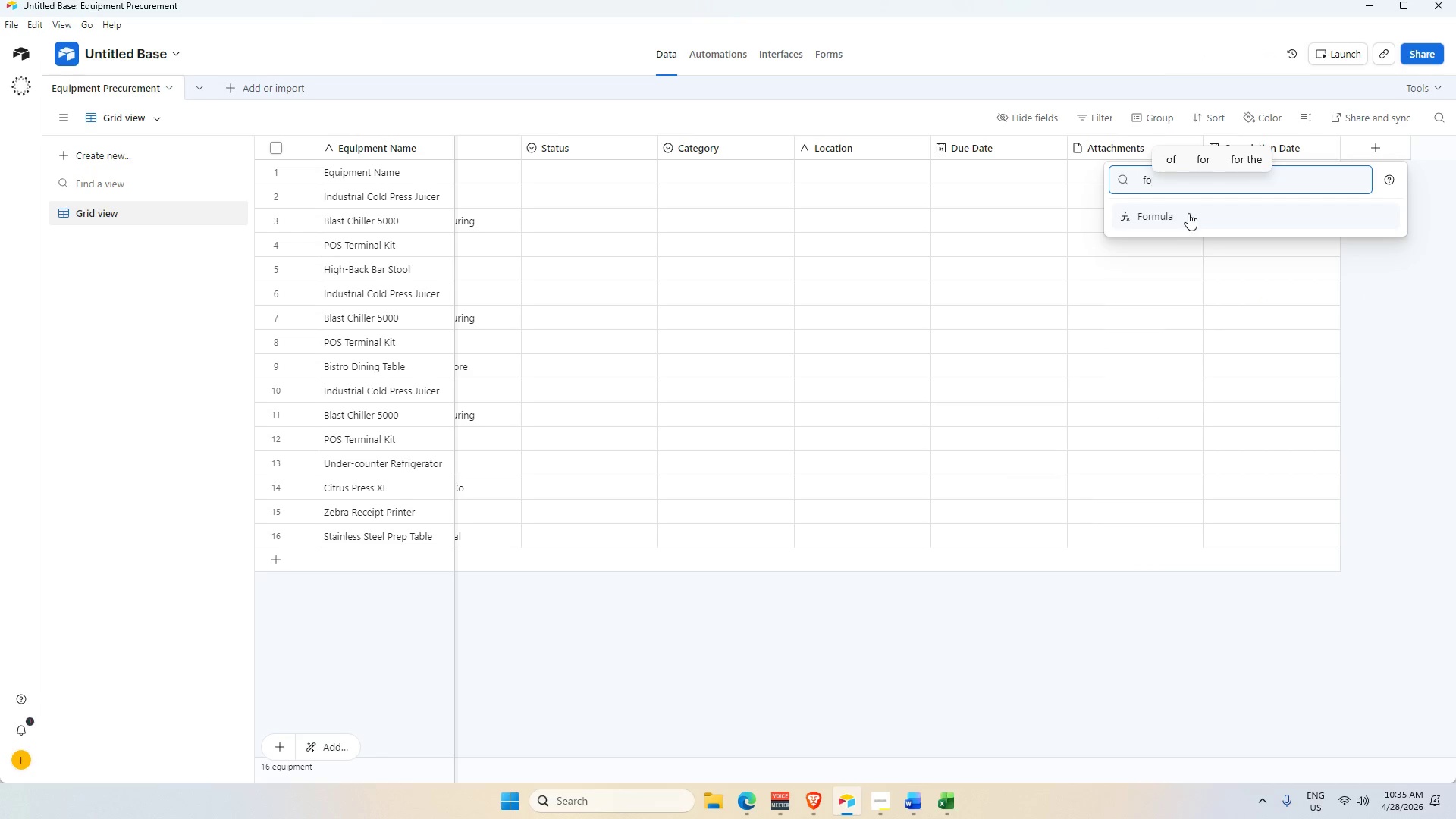 
left_click([1188, 213])
 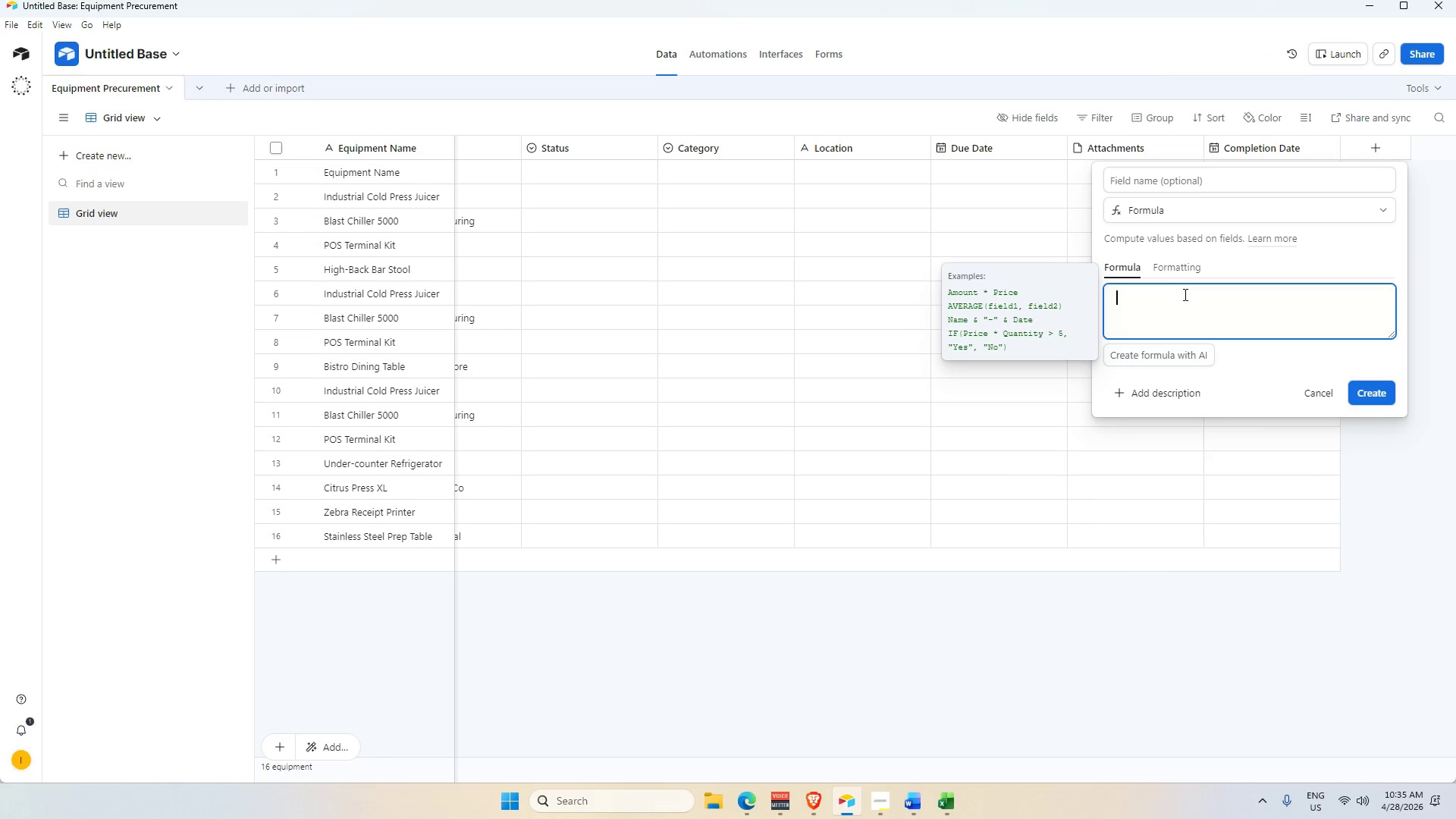 
key(Control+V)
 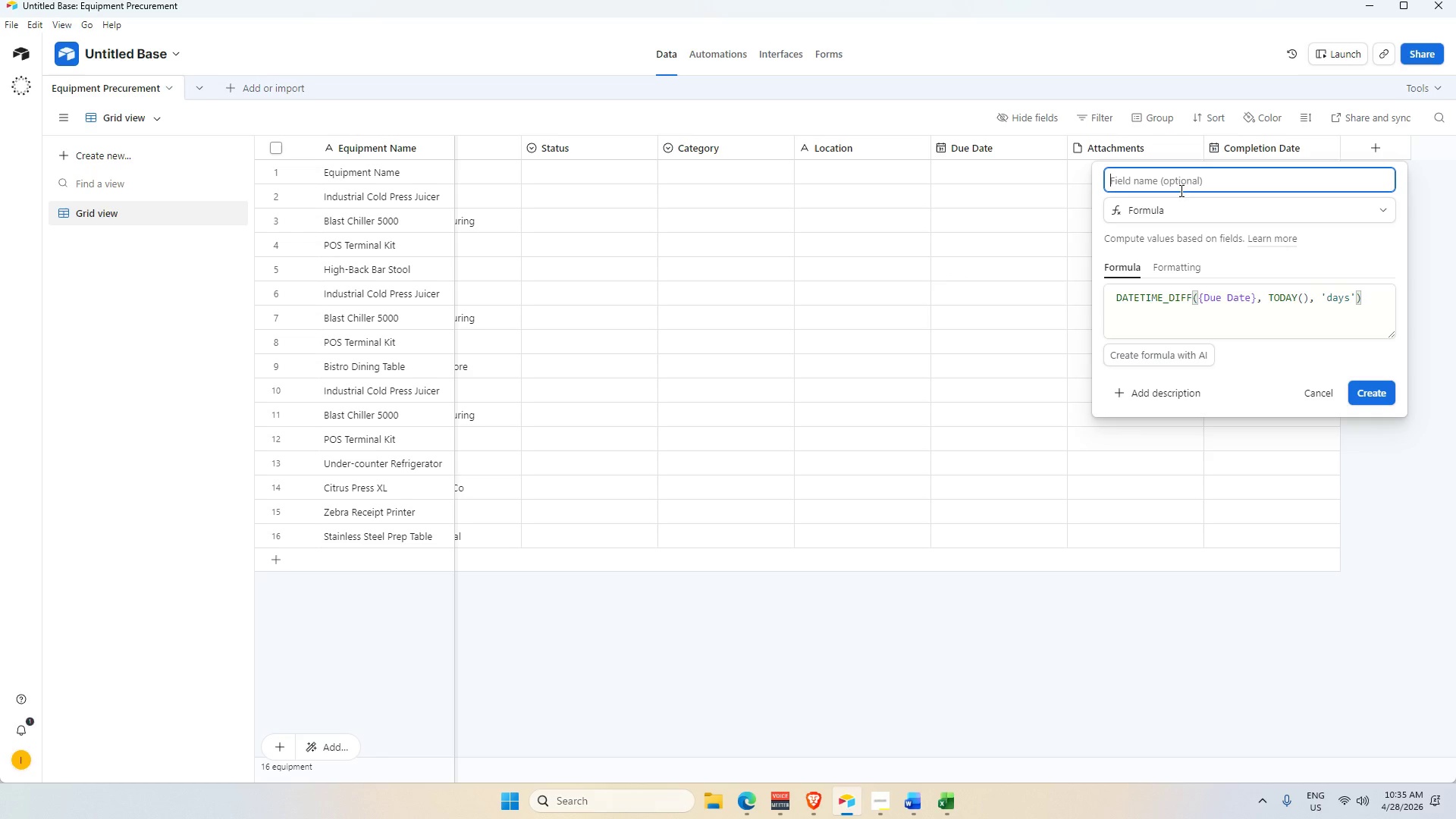 
type(Days ub)
key(Backspace)
type(ntil D)
 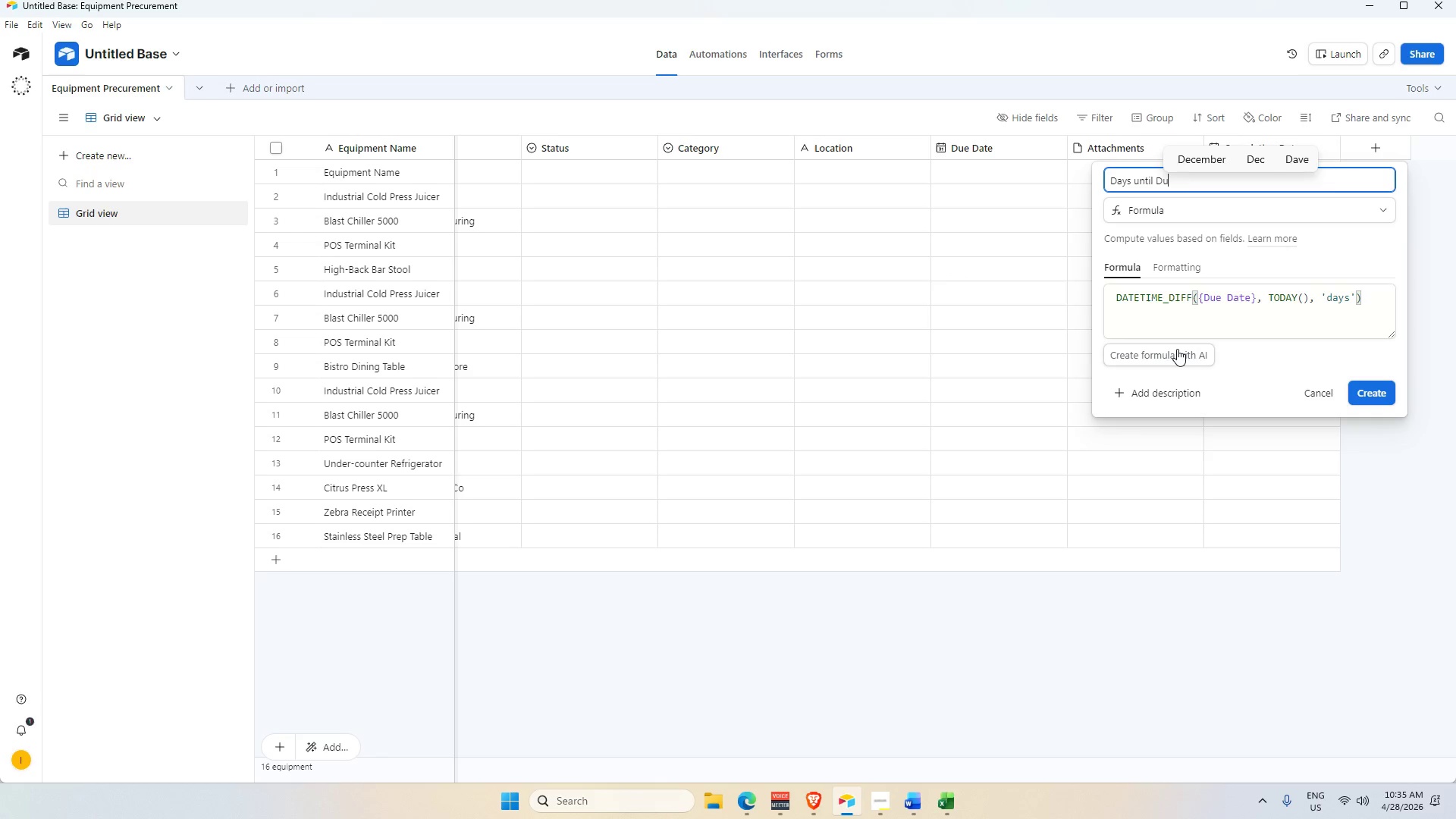 
 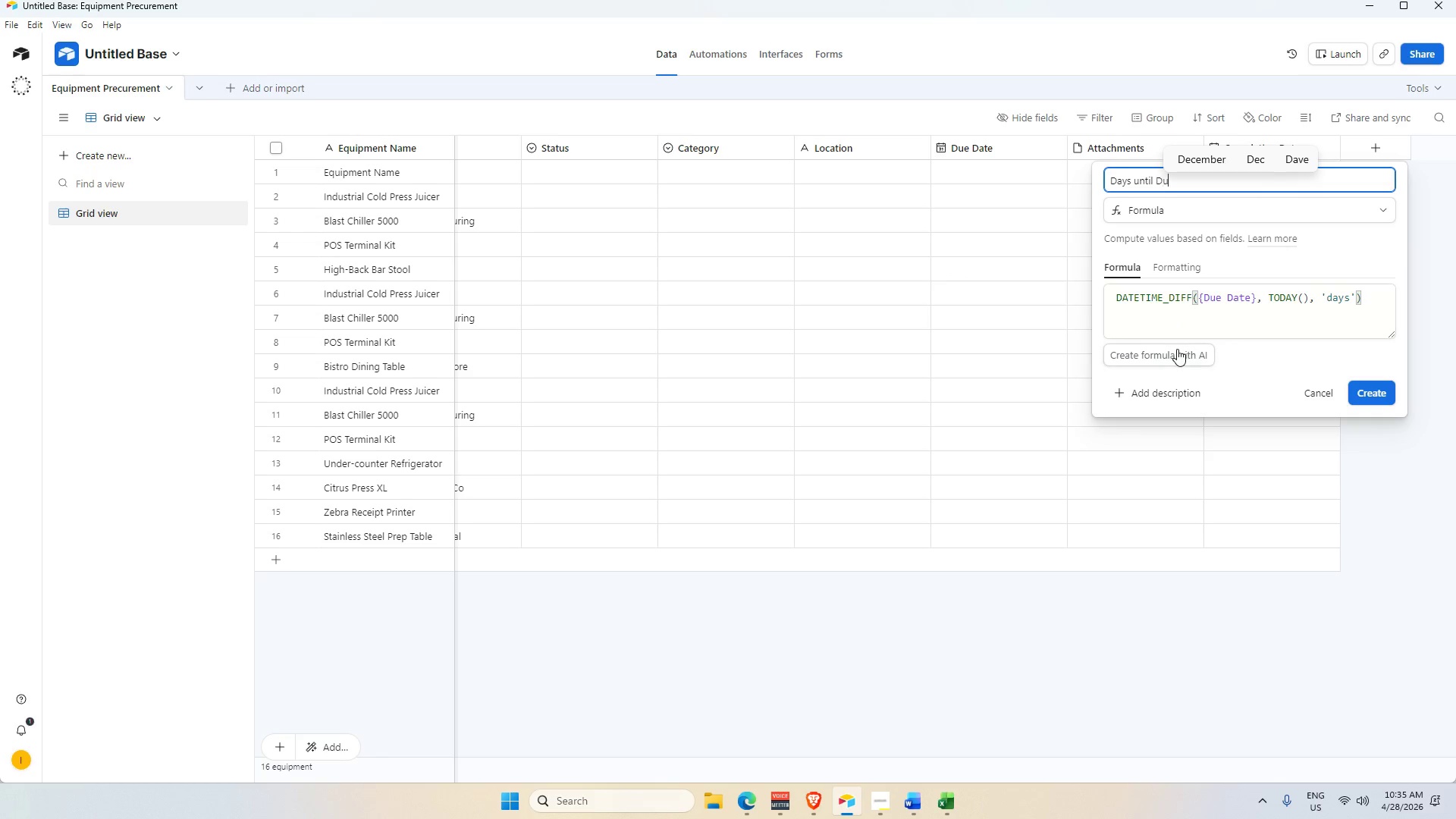 
type(ue)
 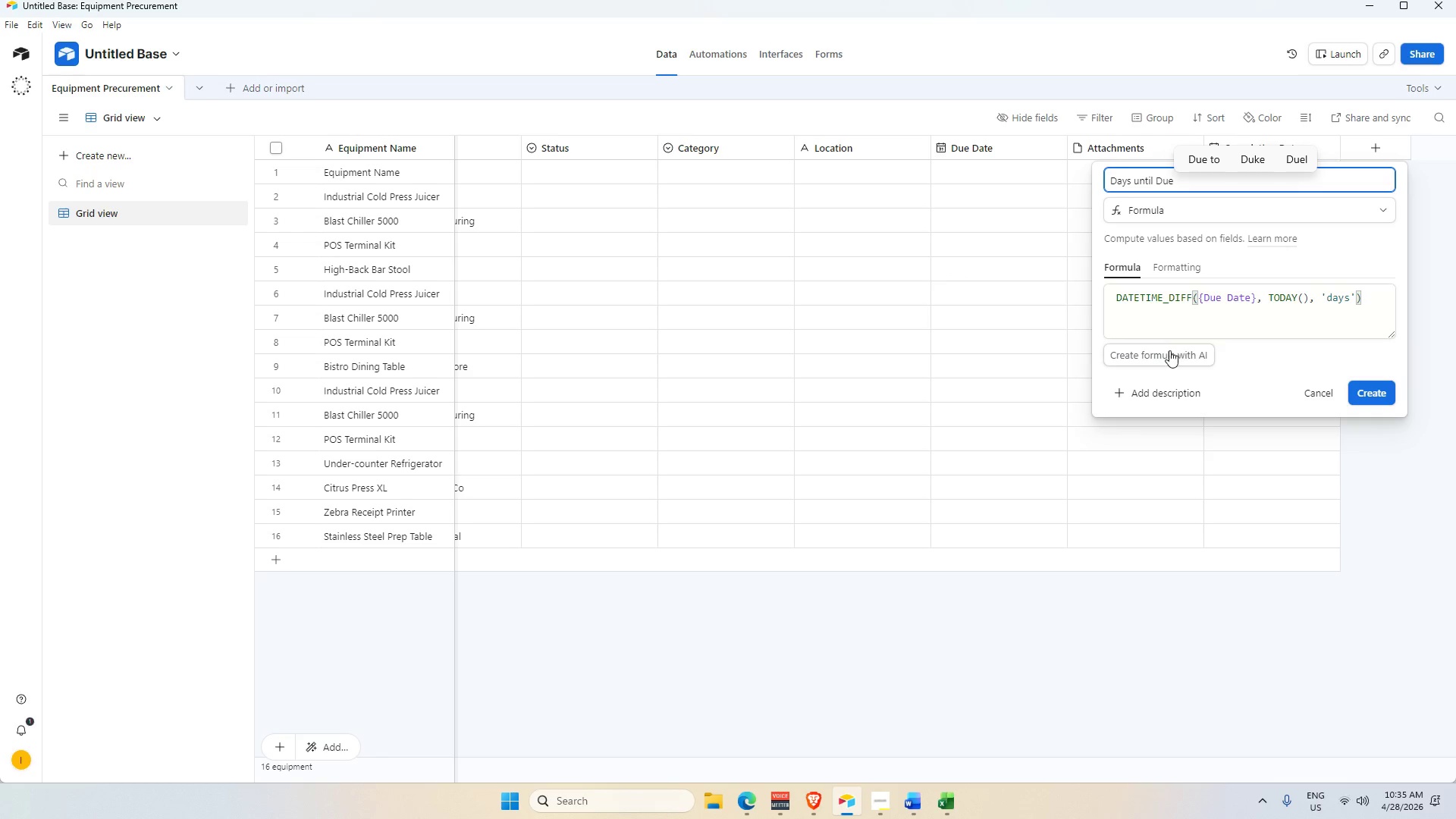 
key(Enter)
 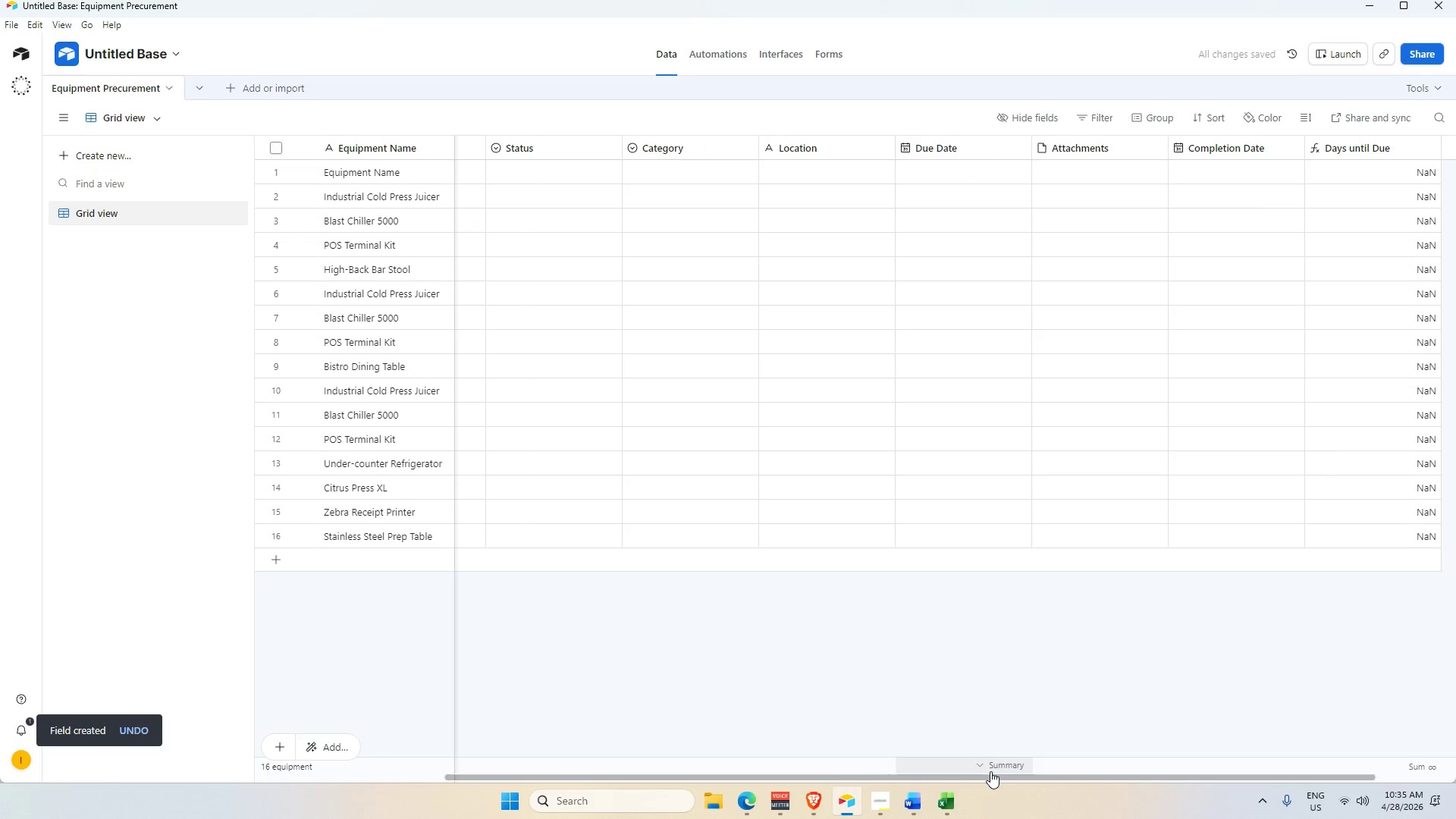 
left_click_drag(start_coordinate=[1000, 778], to_coordinate=[1119, 781])
 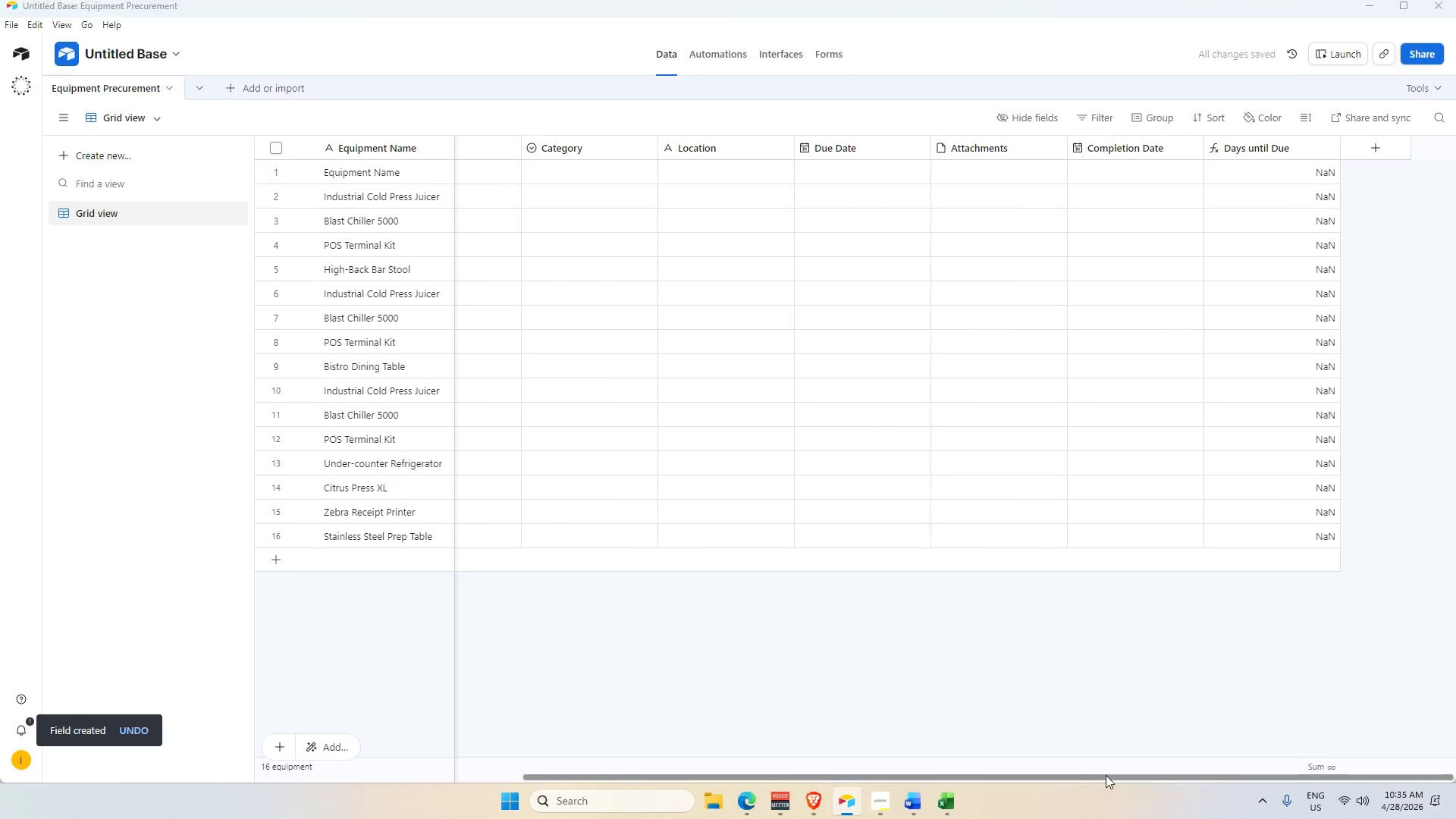 
key(Alt+AltLeft)
 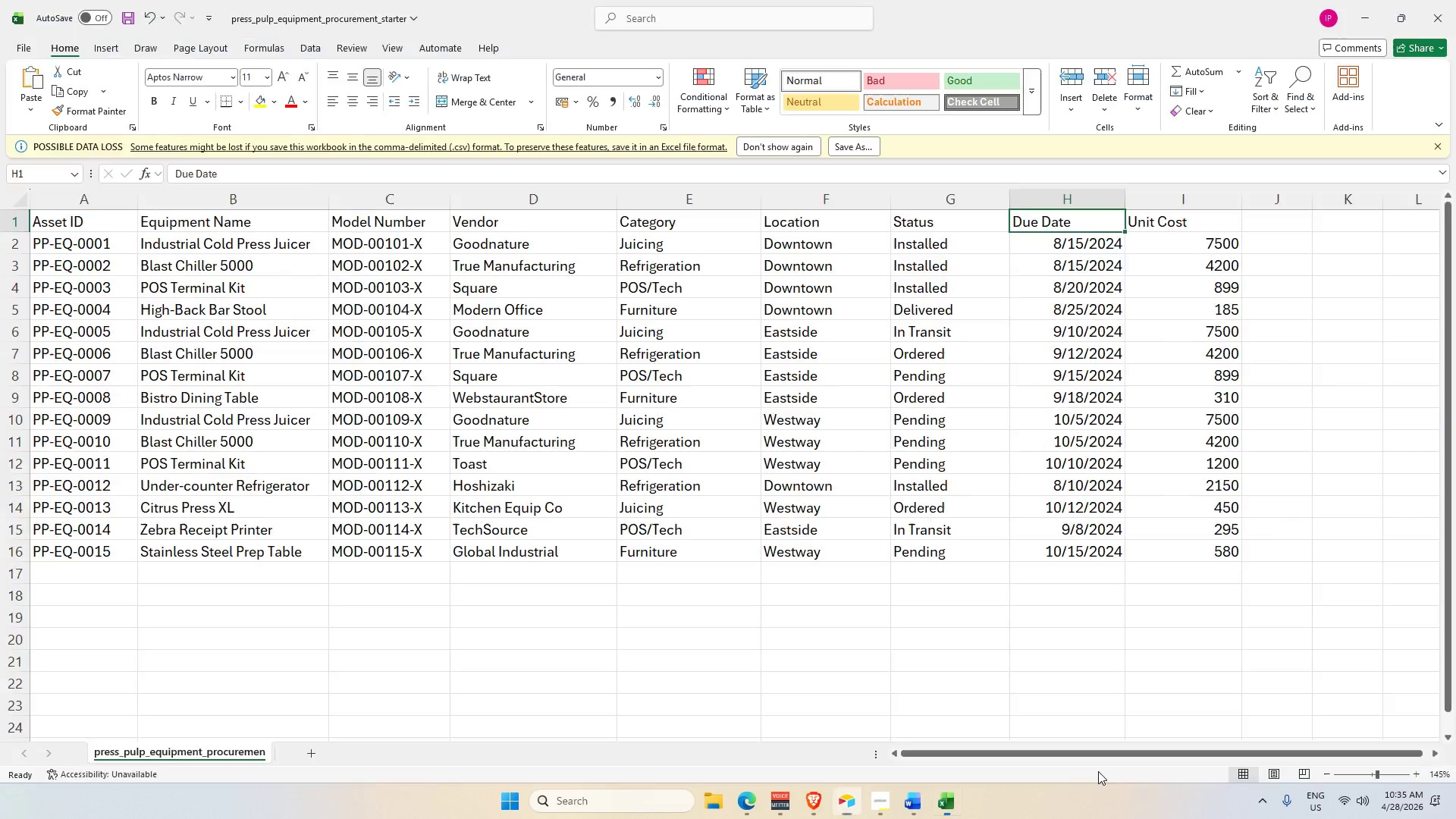 
key(Alt+Tab)
 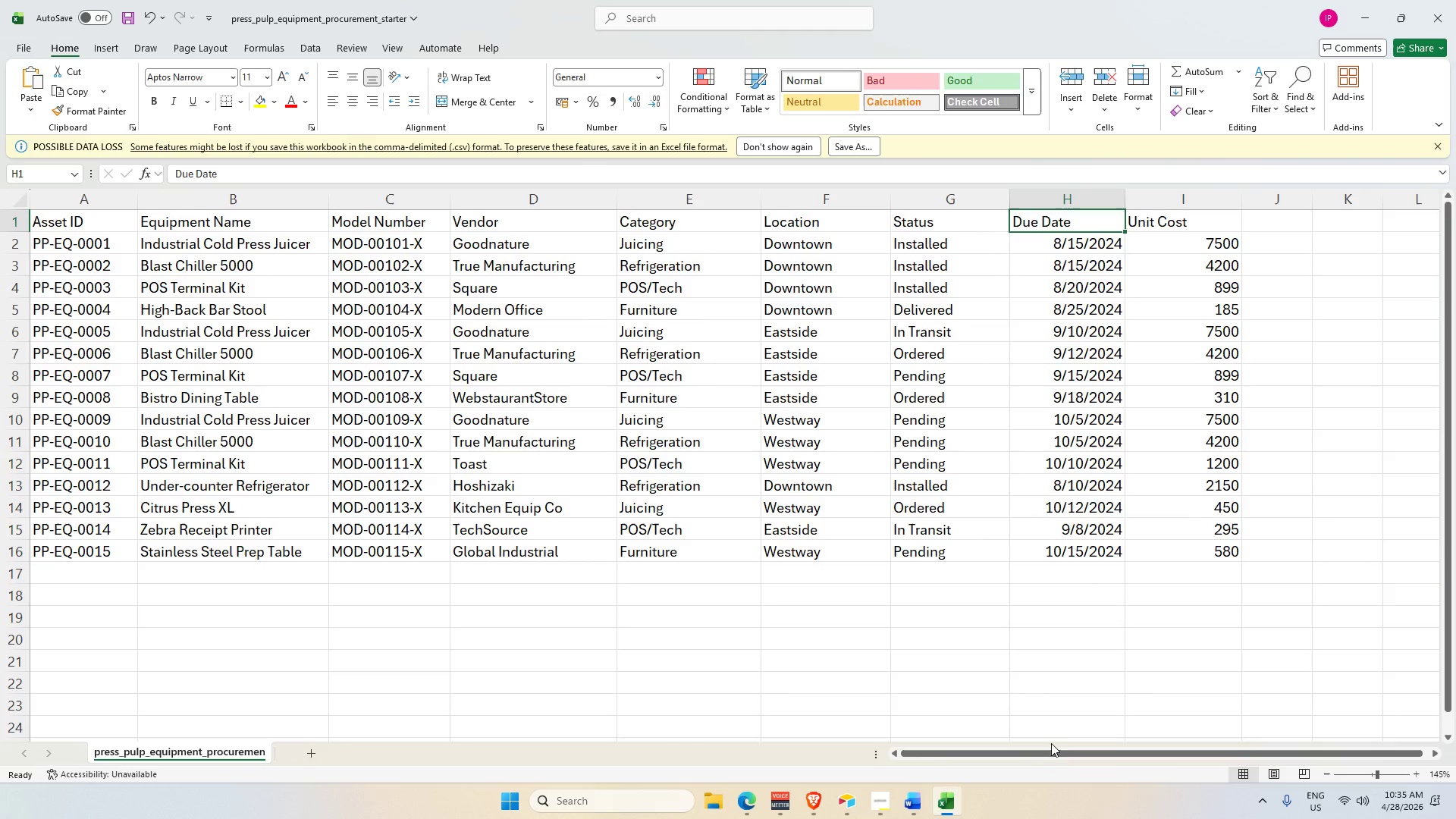 
key(Alt+Tab)
 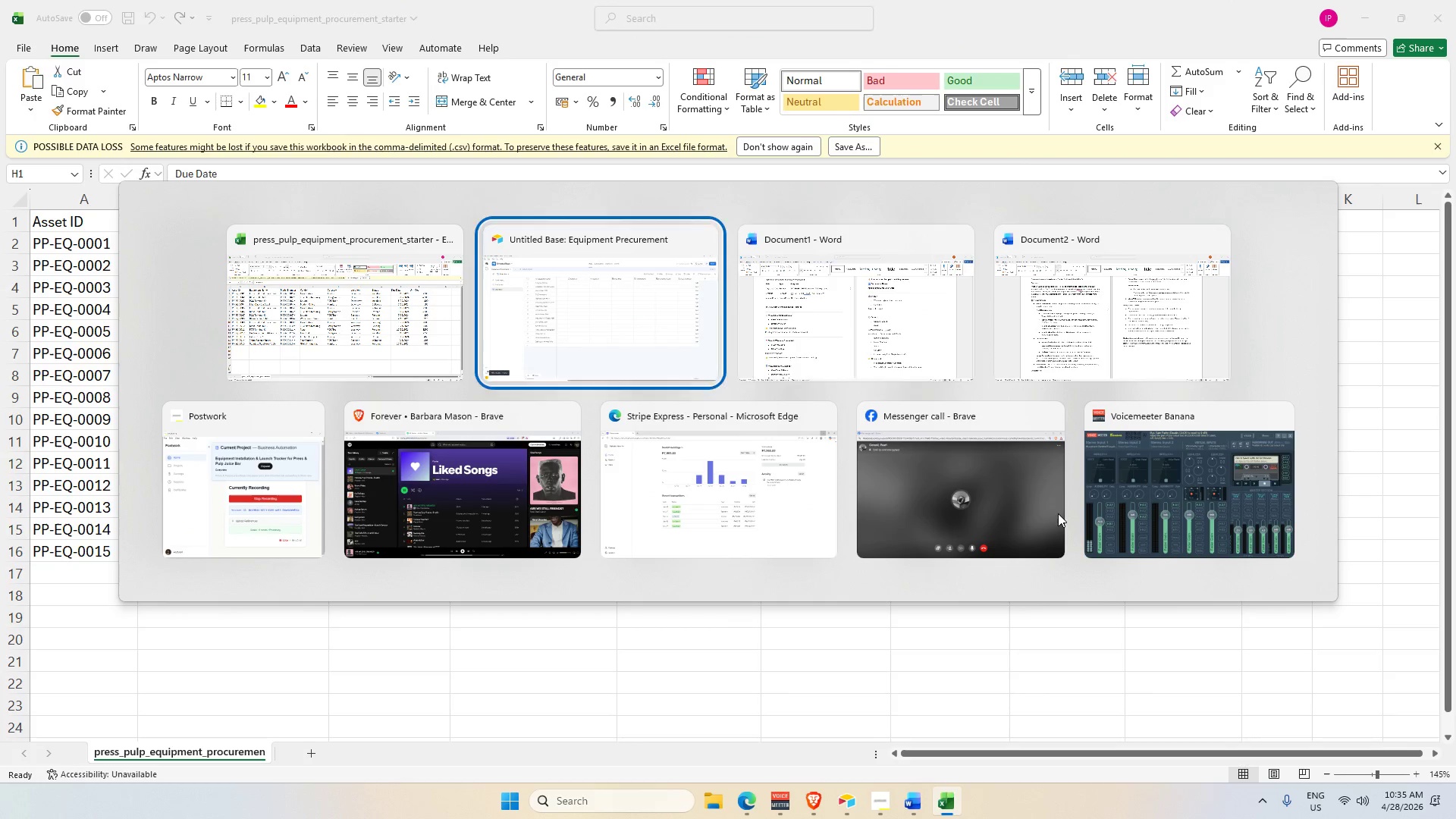 
key(Alt+Tab)
 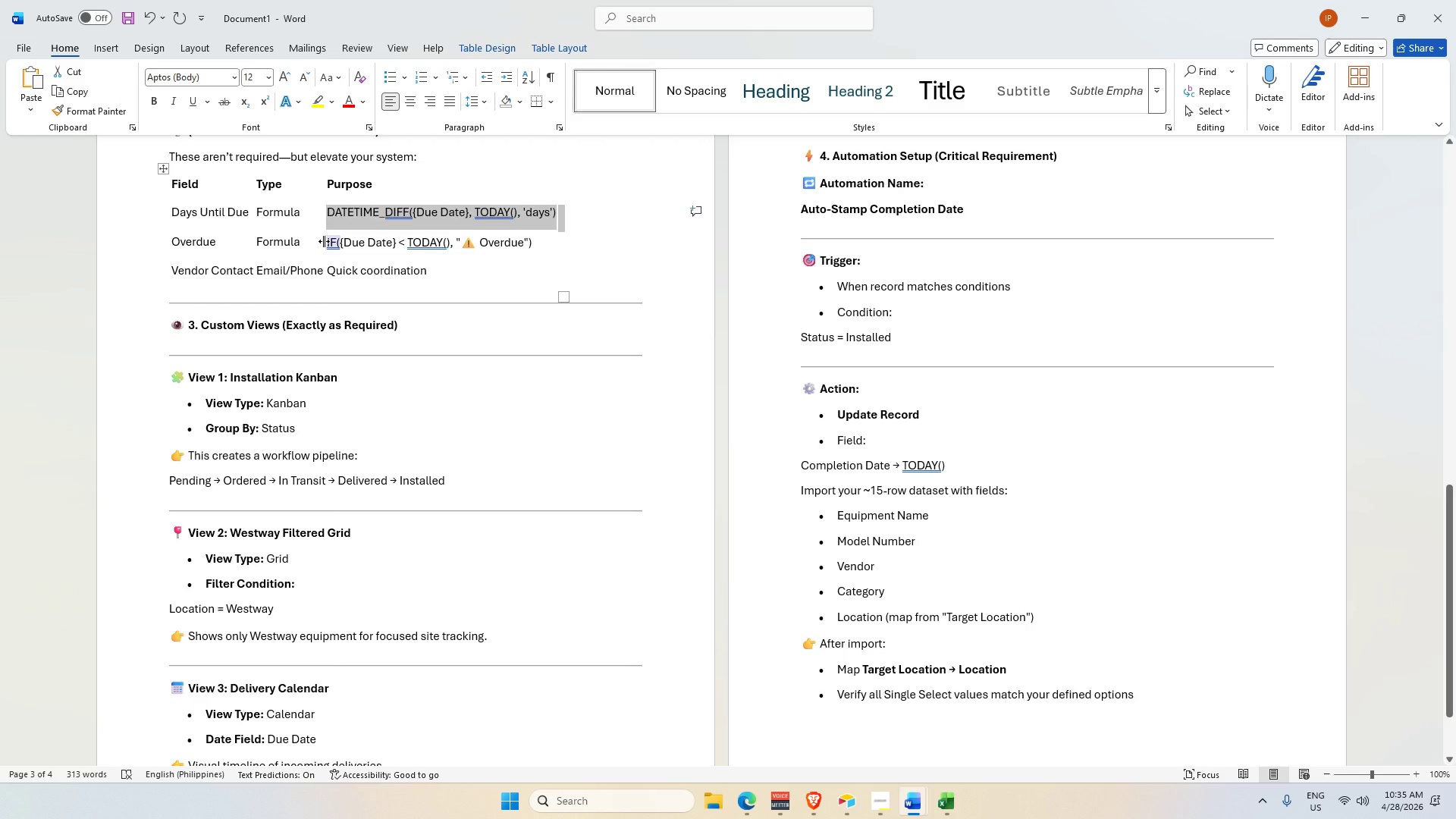 
wait(6.89)
 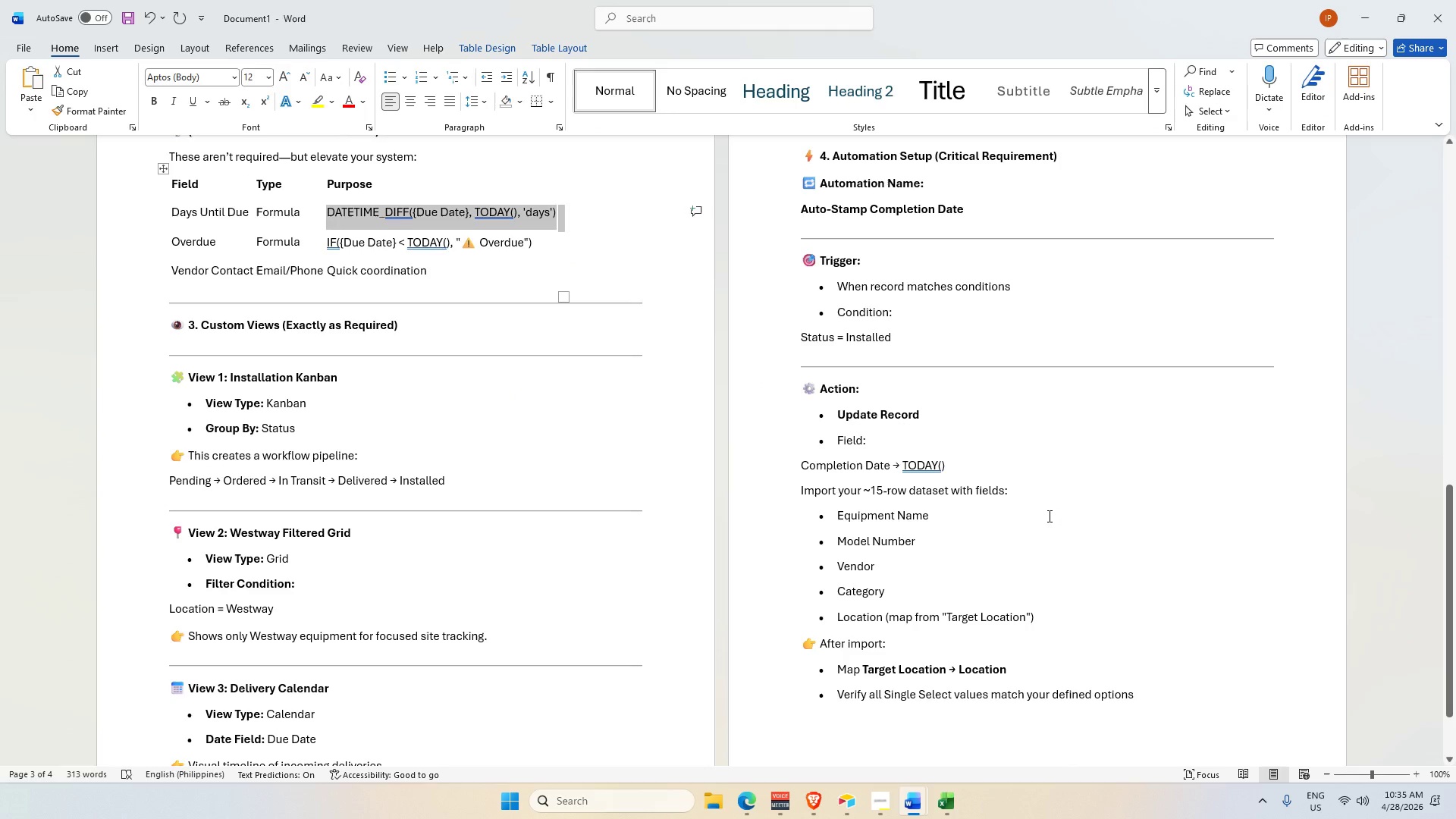 
left_click([329, 244])
 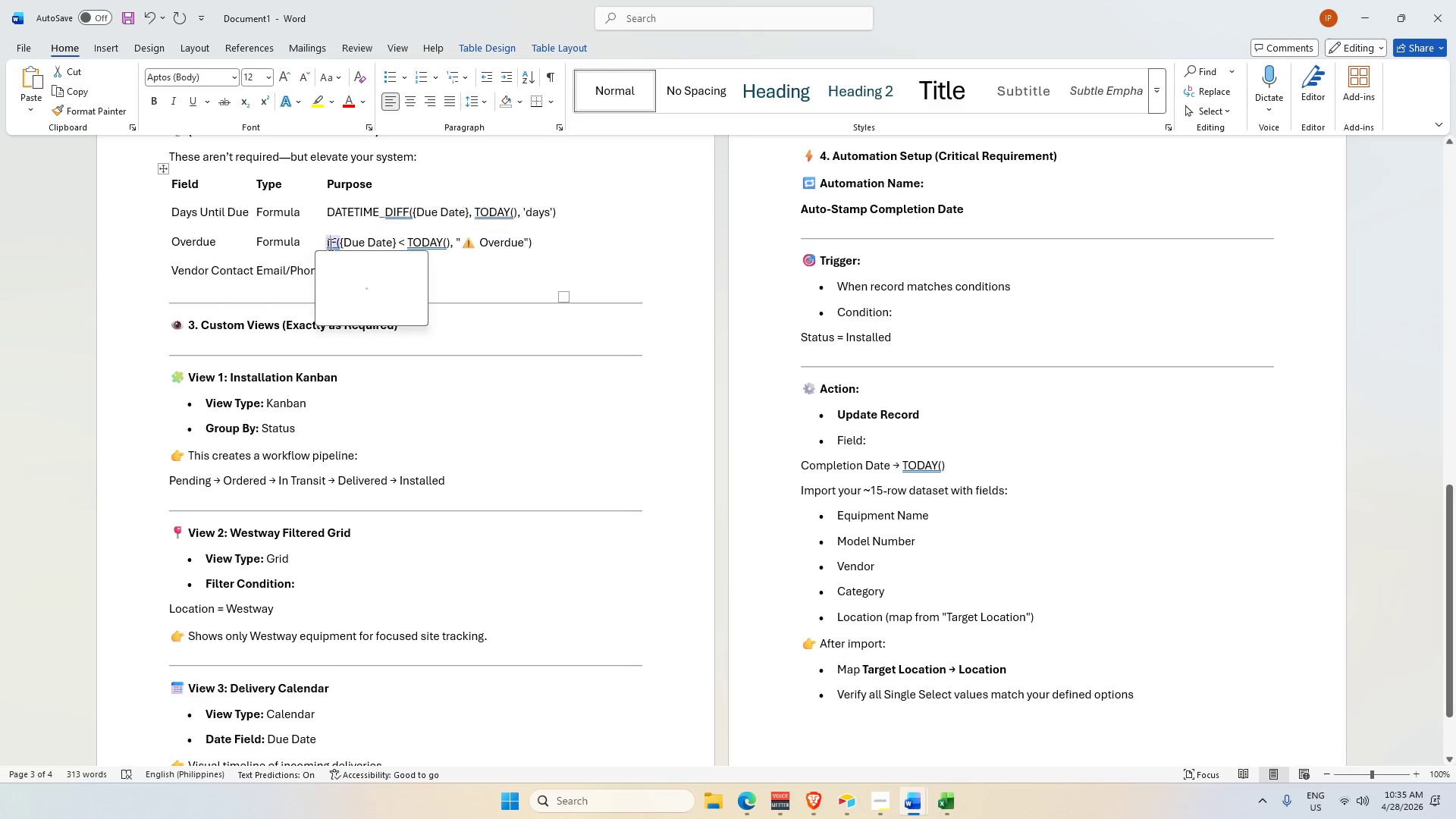 
left_click_drag(start_coordinate=[329, 244], to_coordinate=[531, 243])
 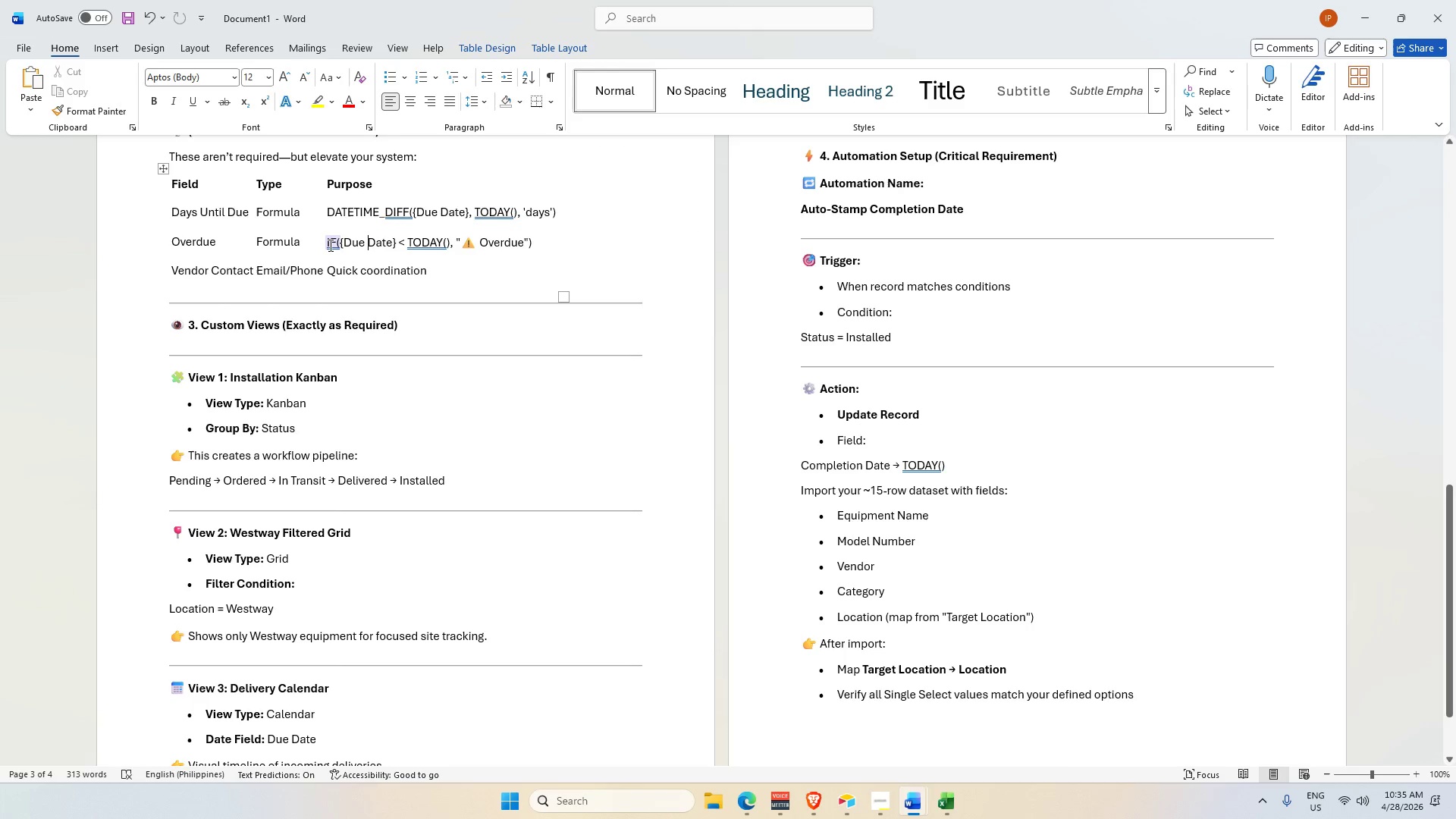 
left_click_drag(start_coordinate=[326, 243], to_coordinate=[344, 243])
 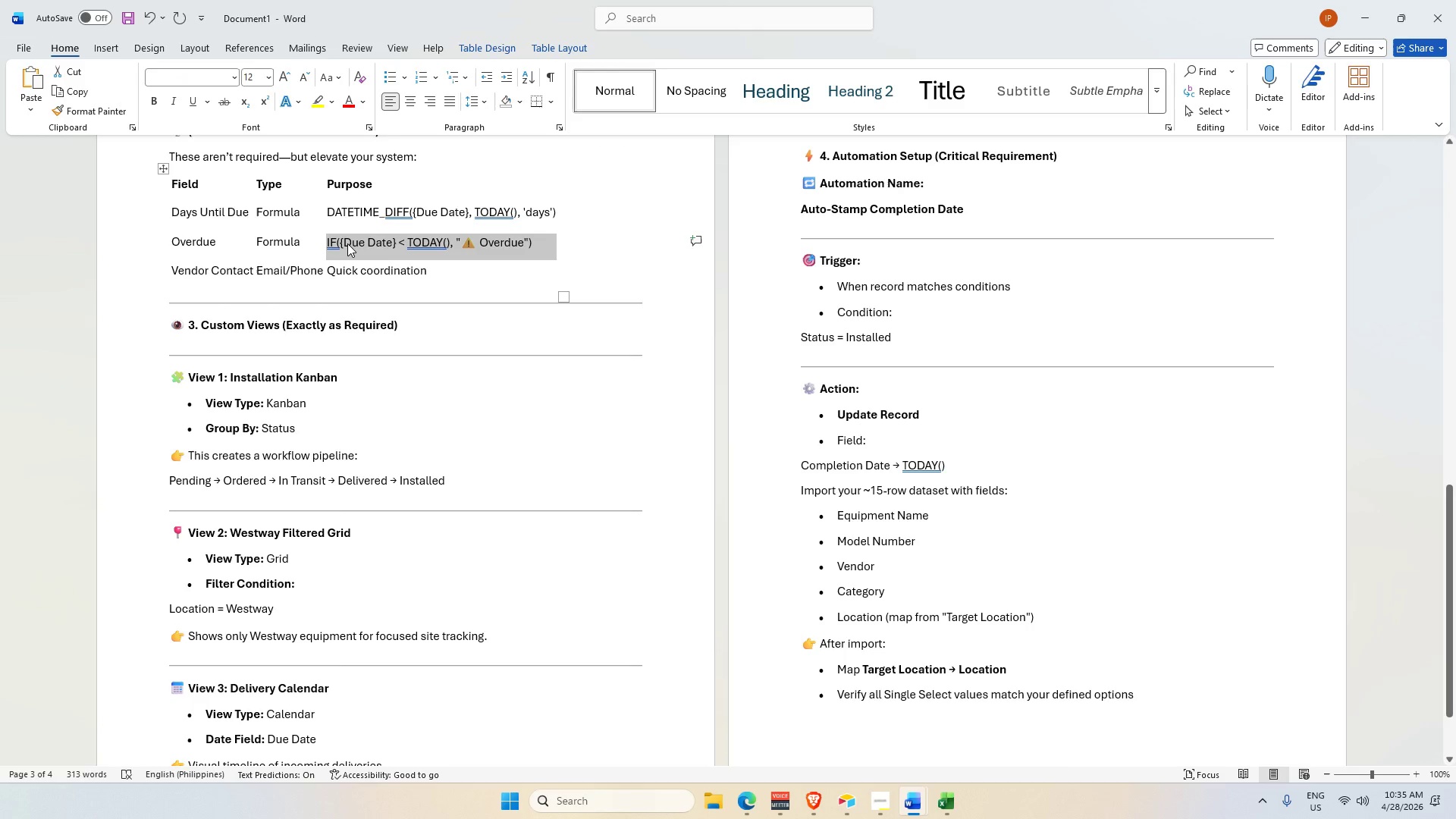 
key(Control+C)
 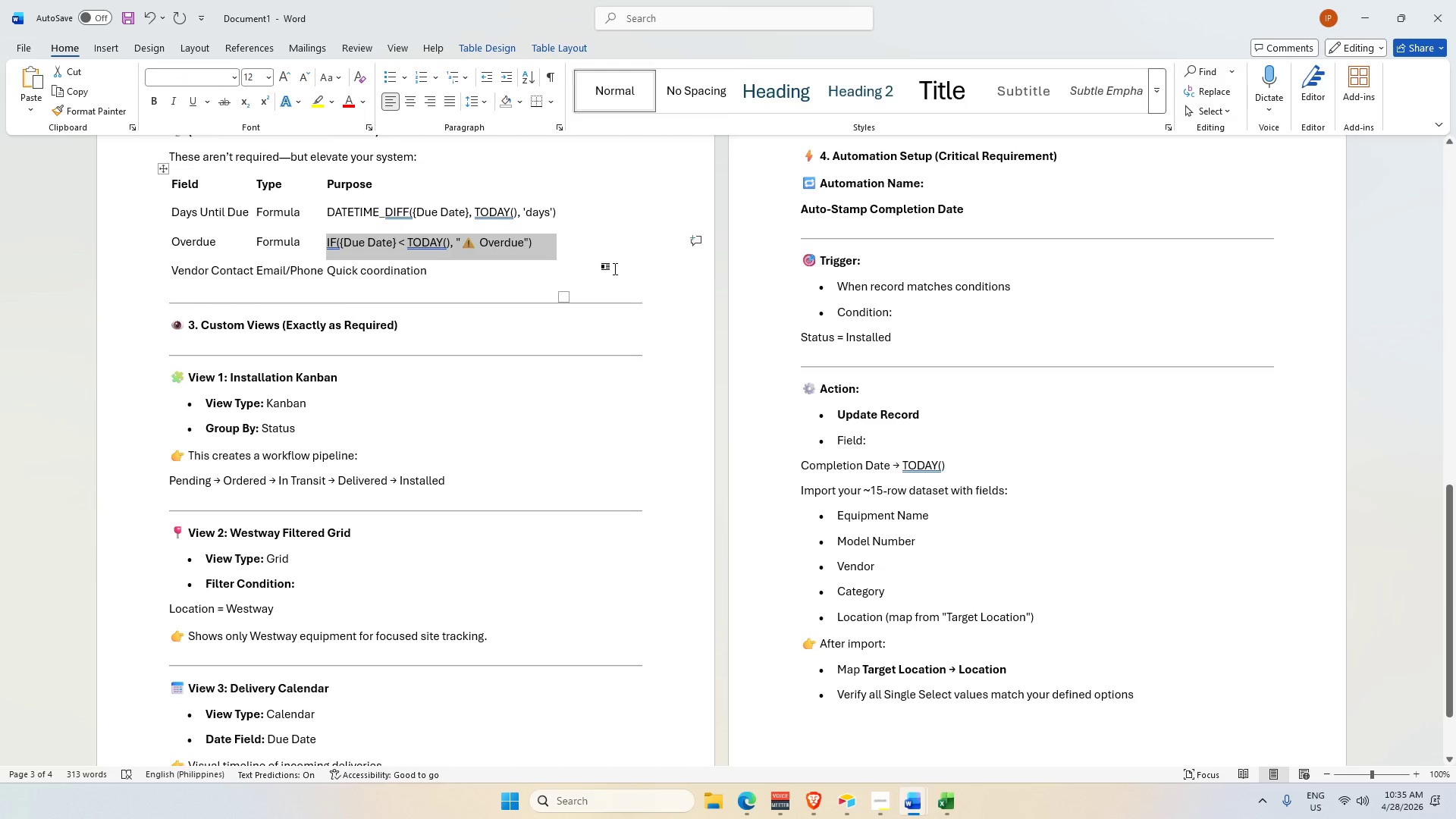 
key(Alt+AltLeft)
 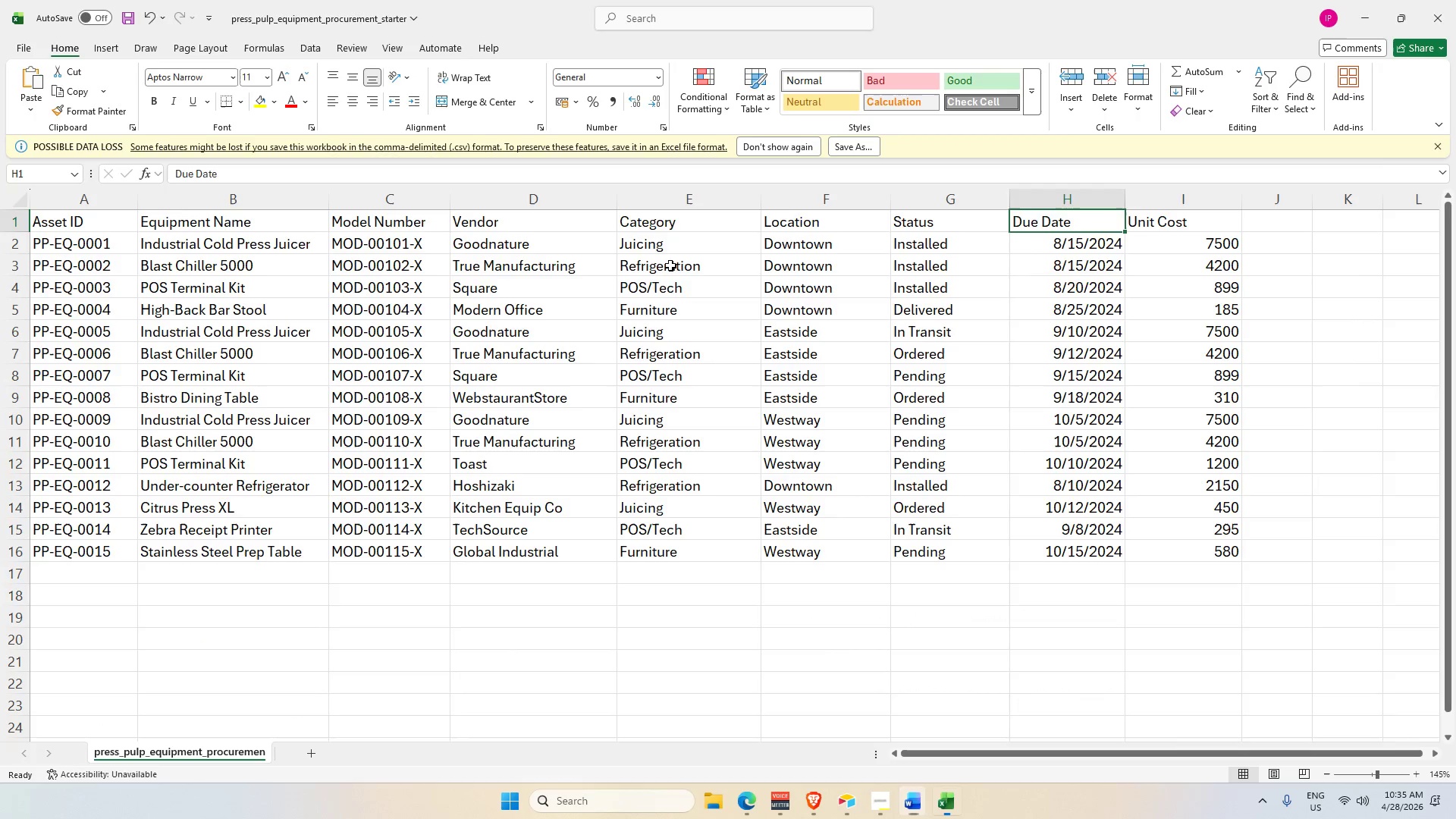 
key(Alt+Tab)
 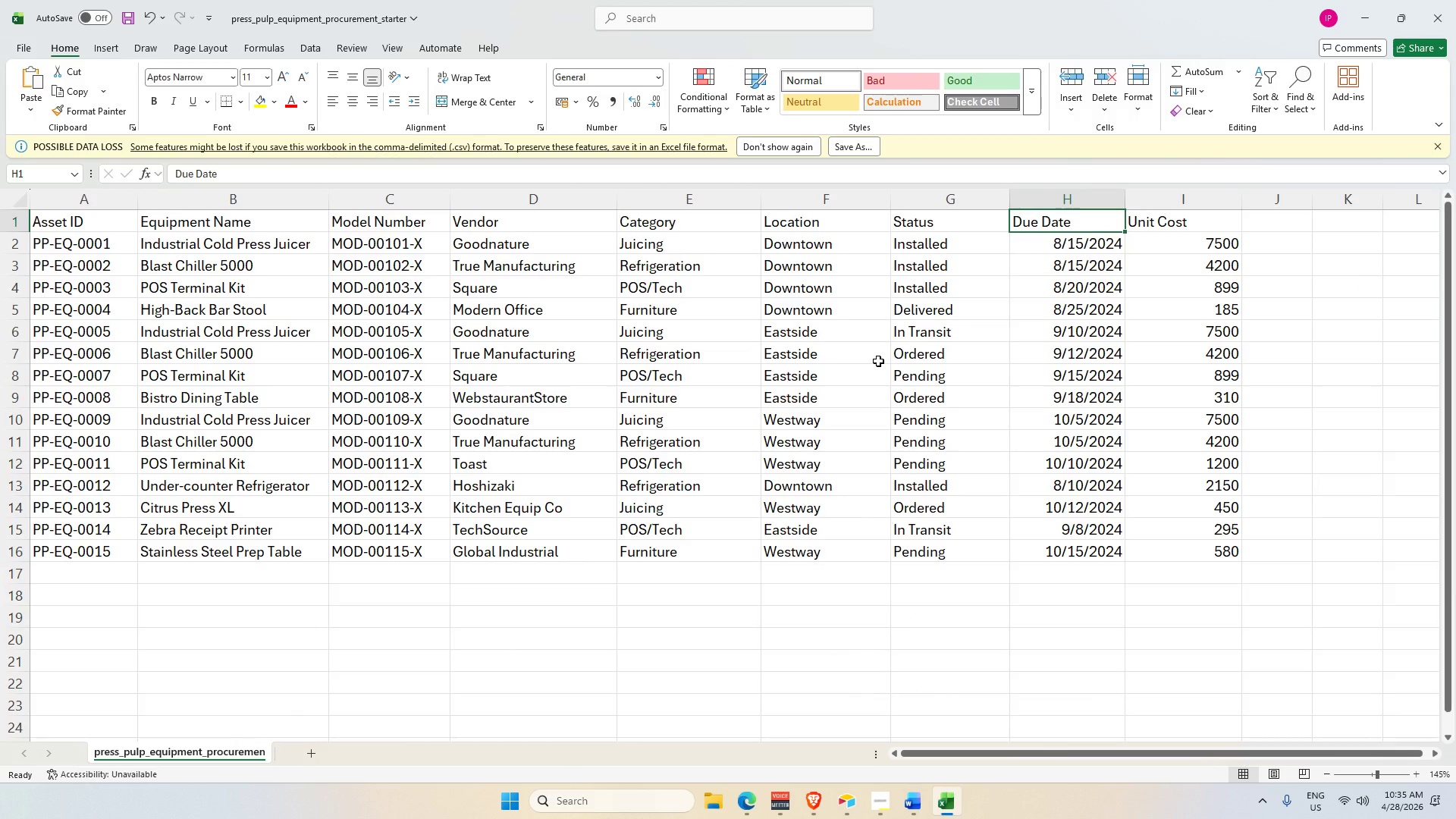 
key(Alt+AltLeft)
 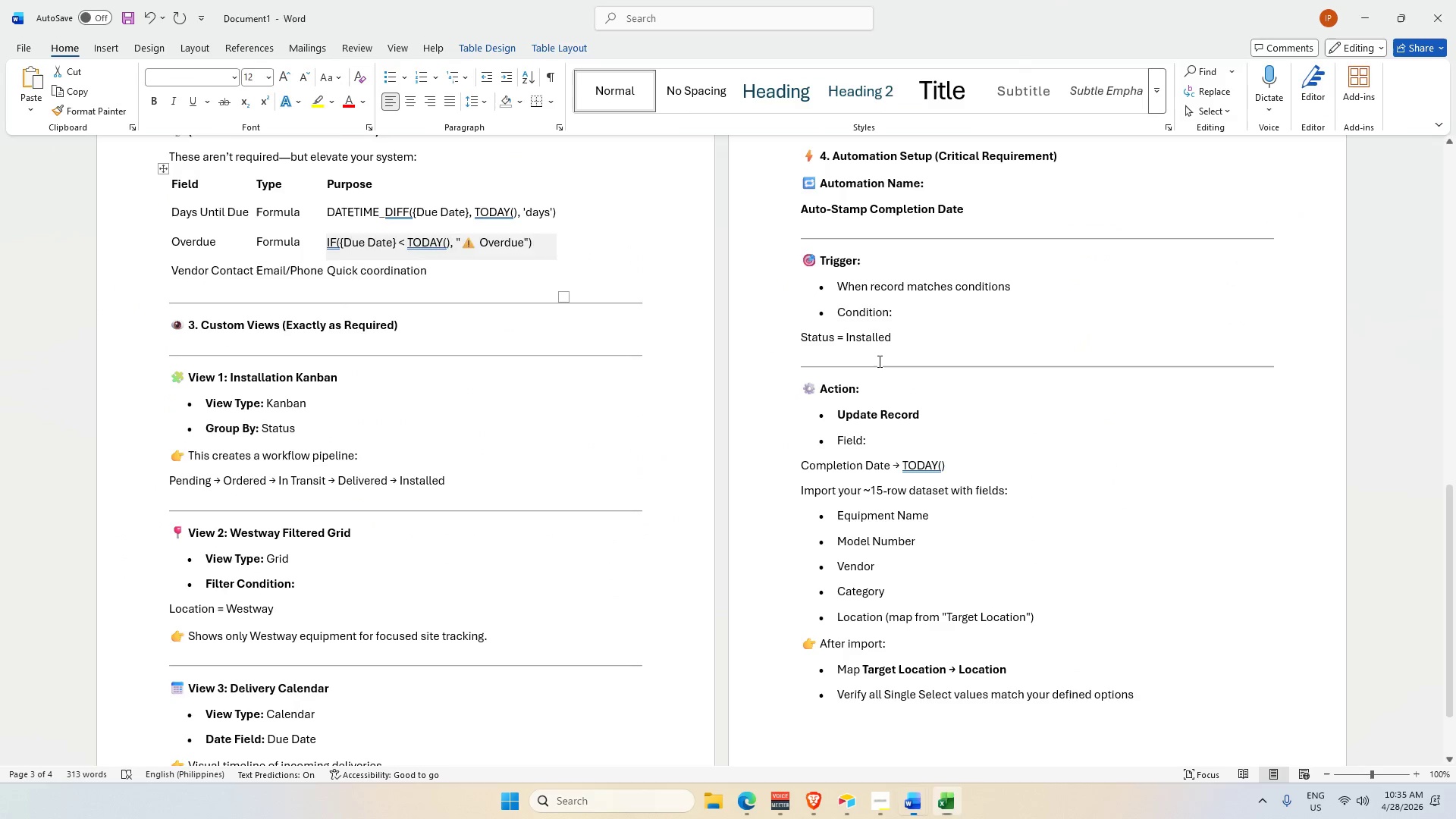 
key(Alt+Tab)
 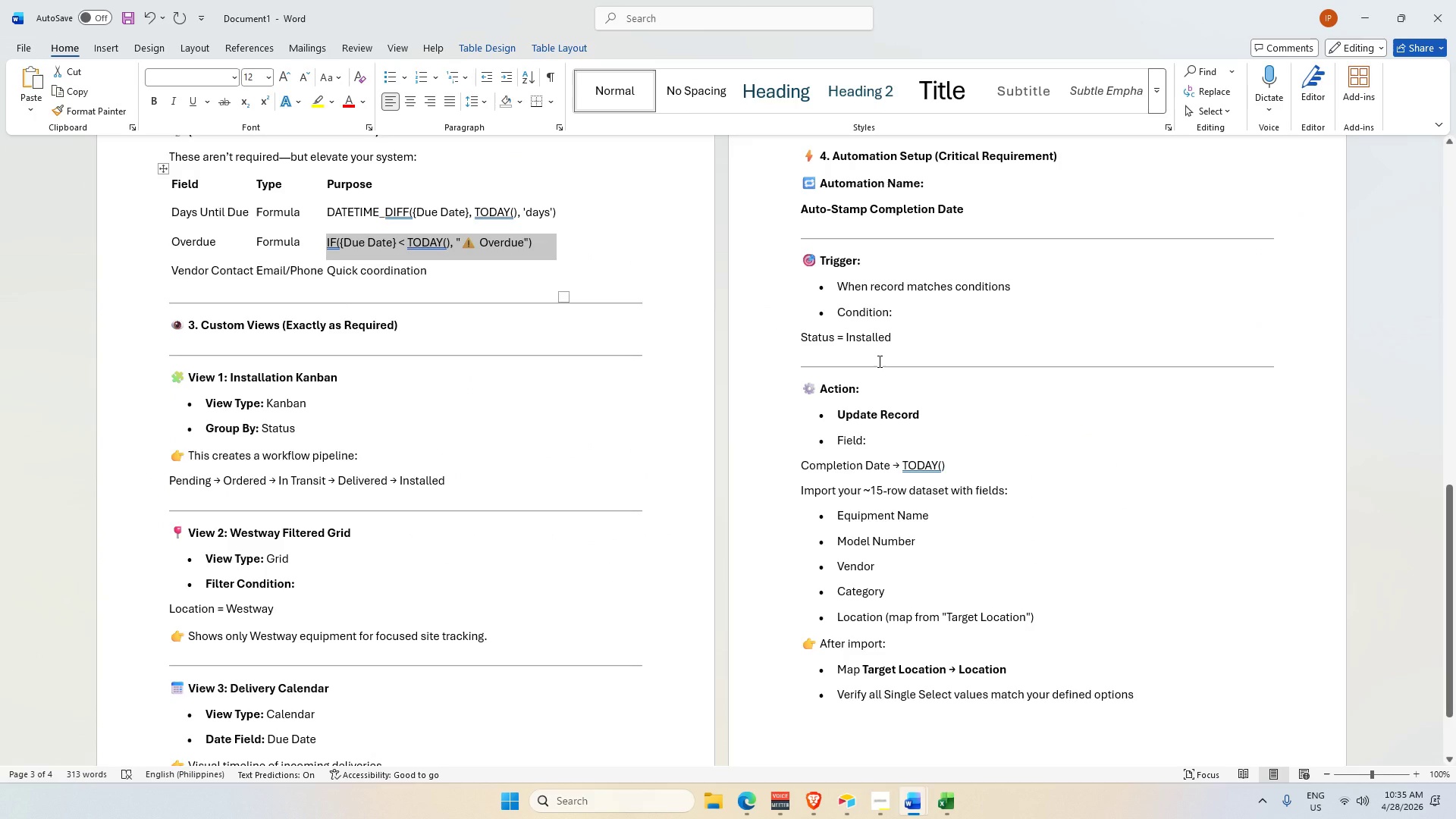 
key(Alt+Tab)
 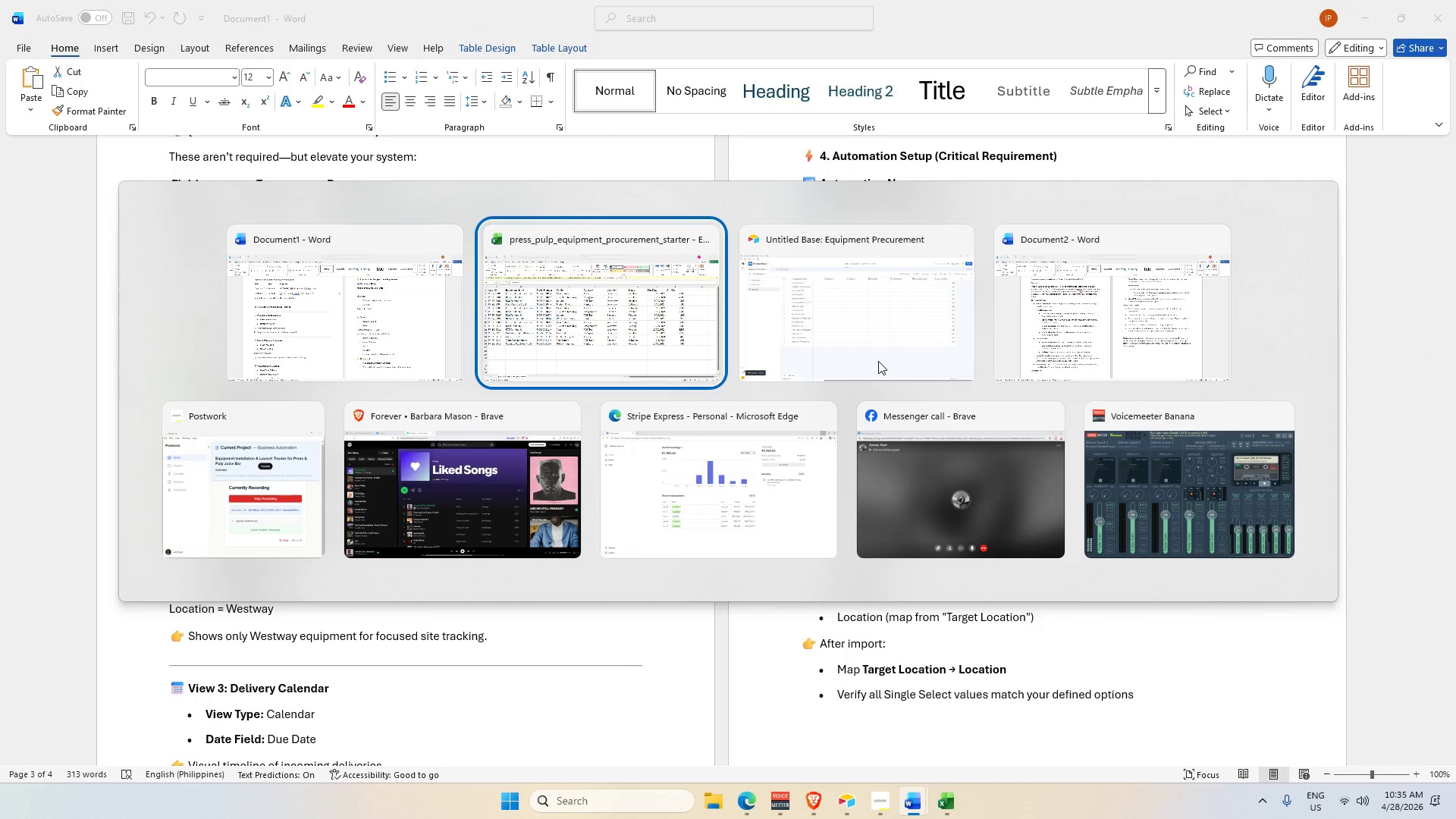 
key(Alt+Tab)
 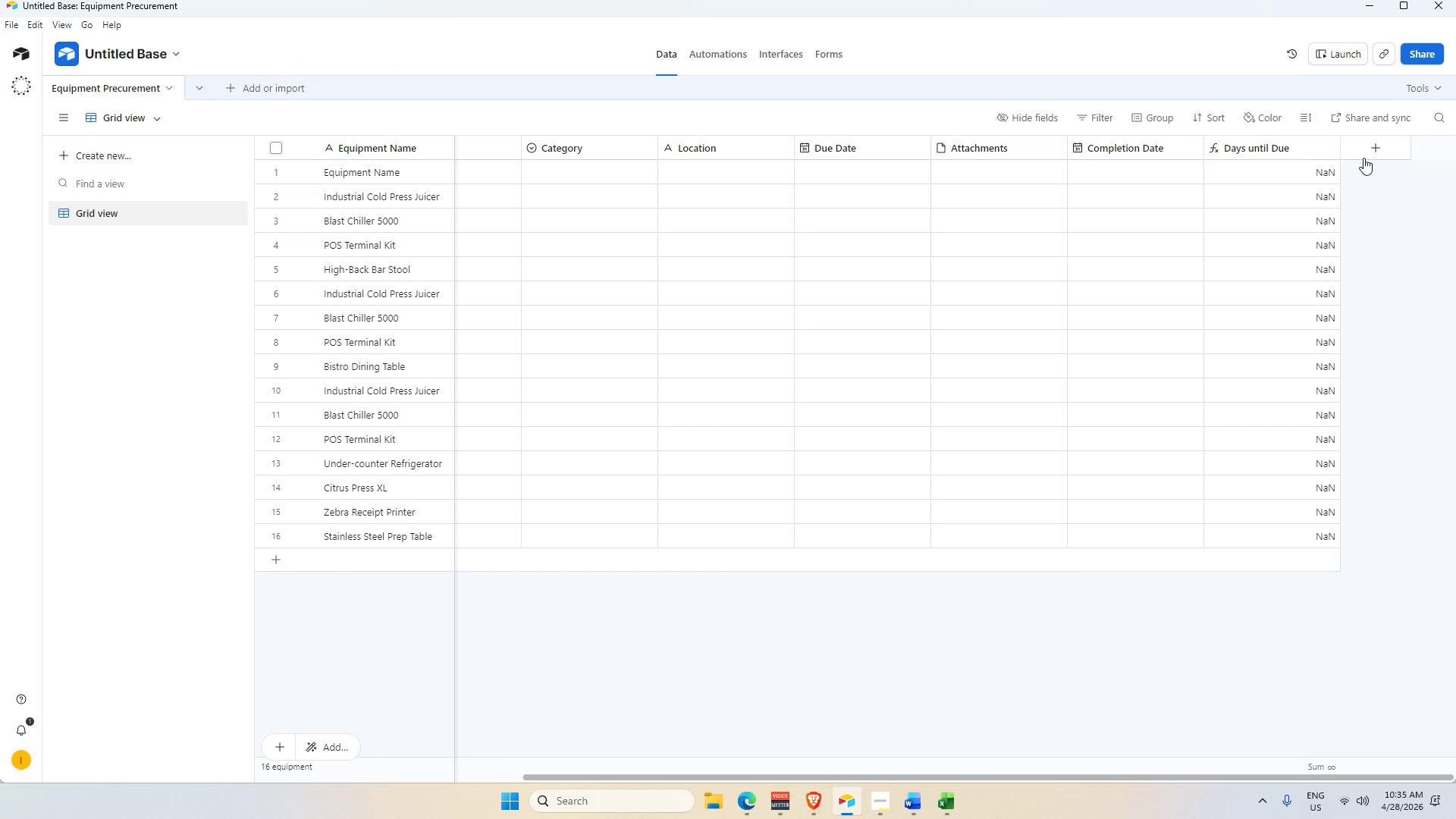 
left_click([1363, 153])
 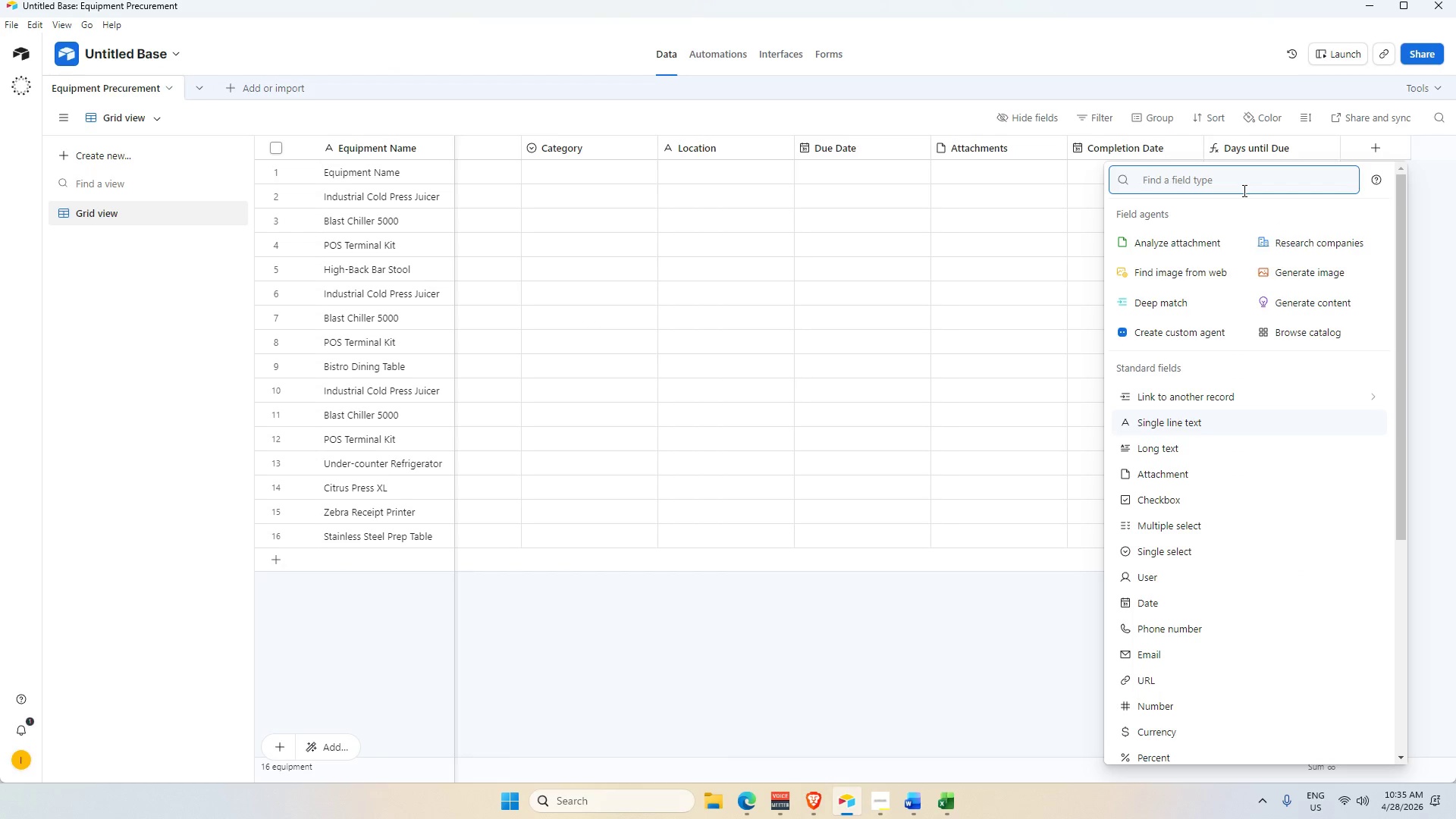 
type(fo)
 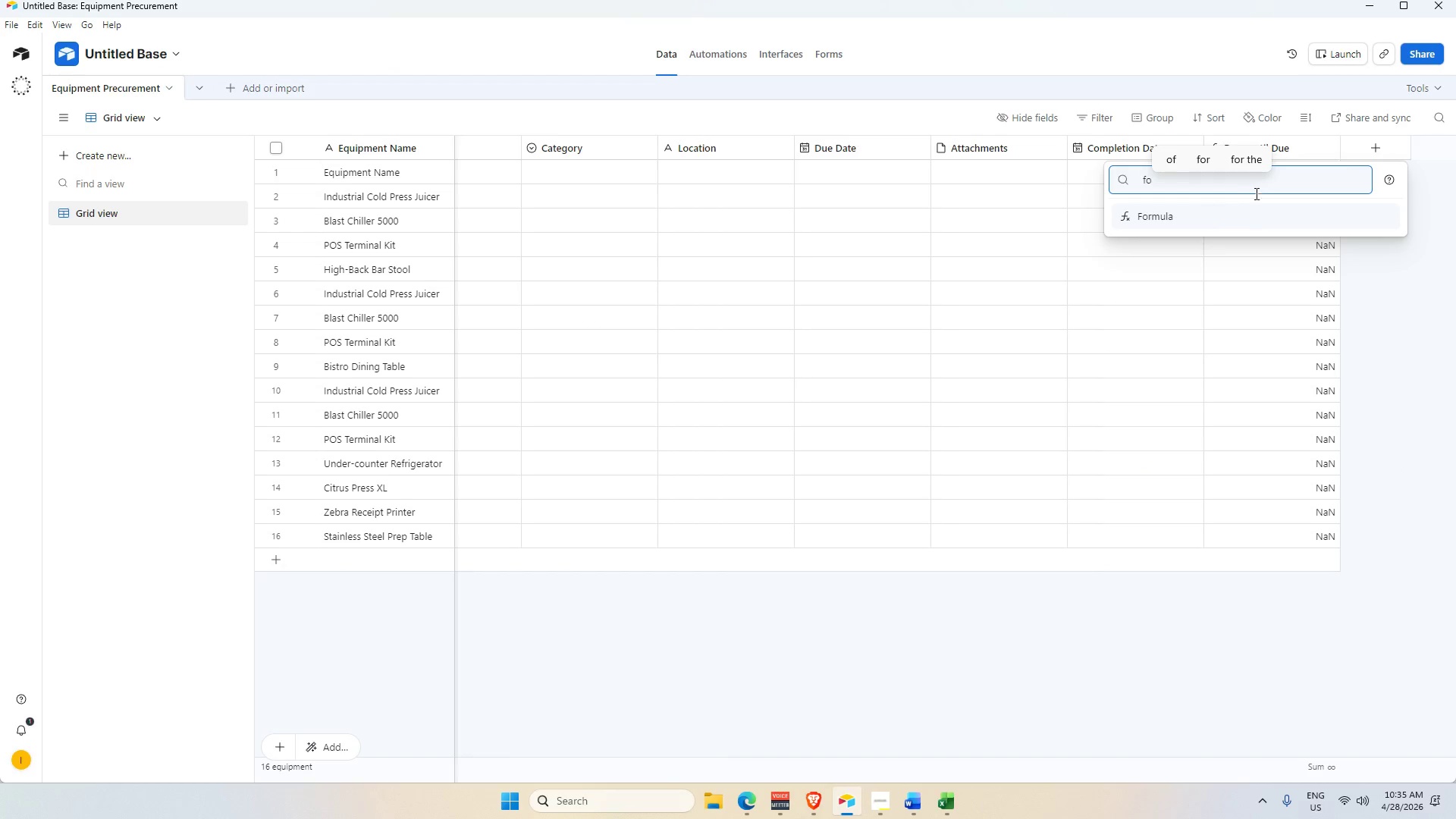 
left_click([1238, 210])
 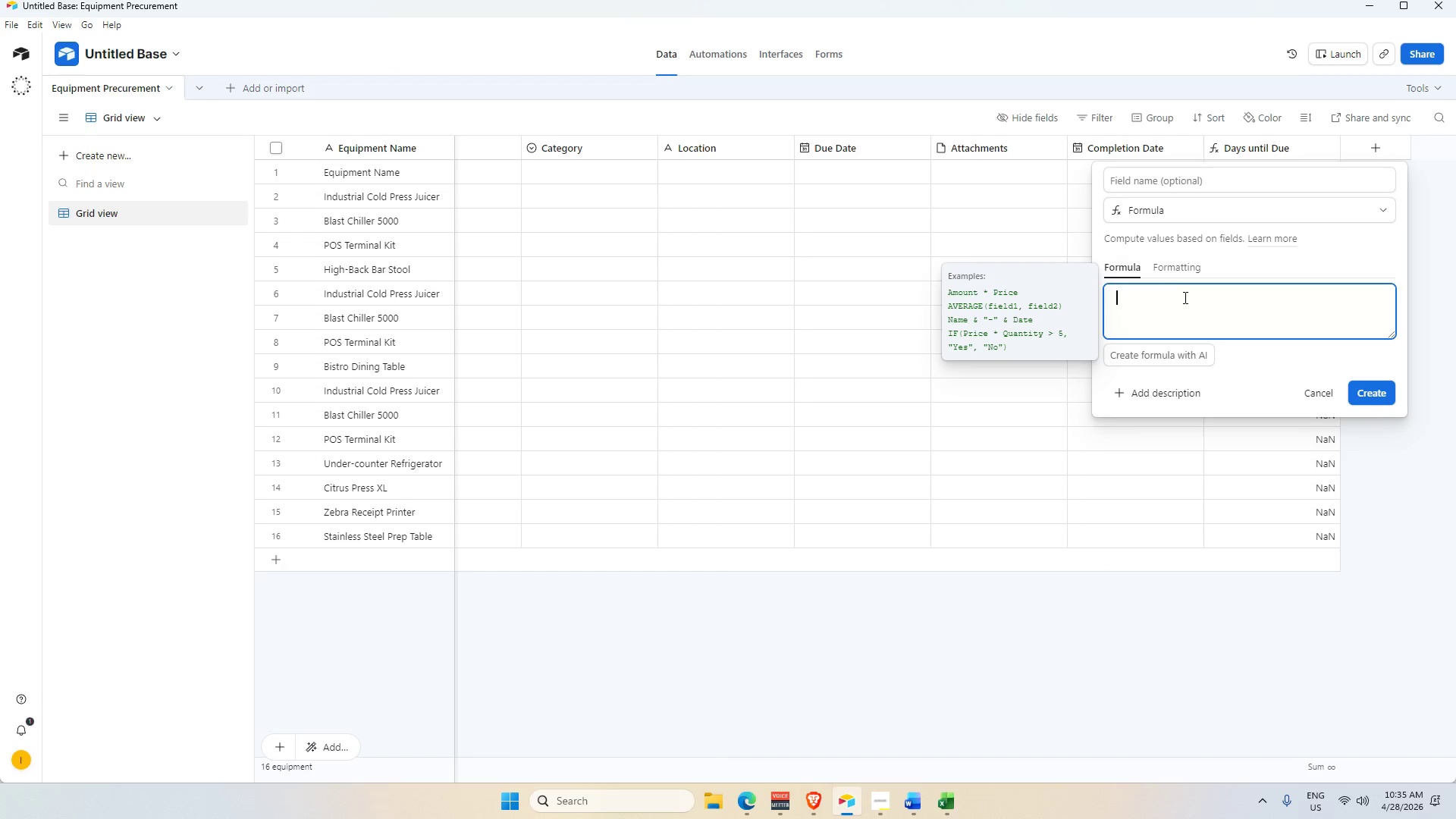 
key(Control+V)
 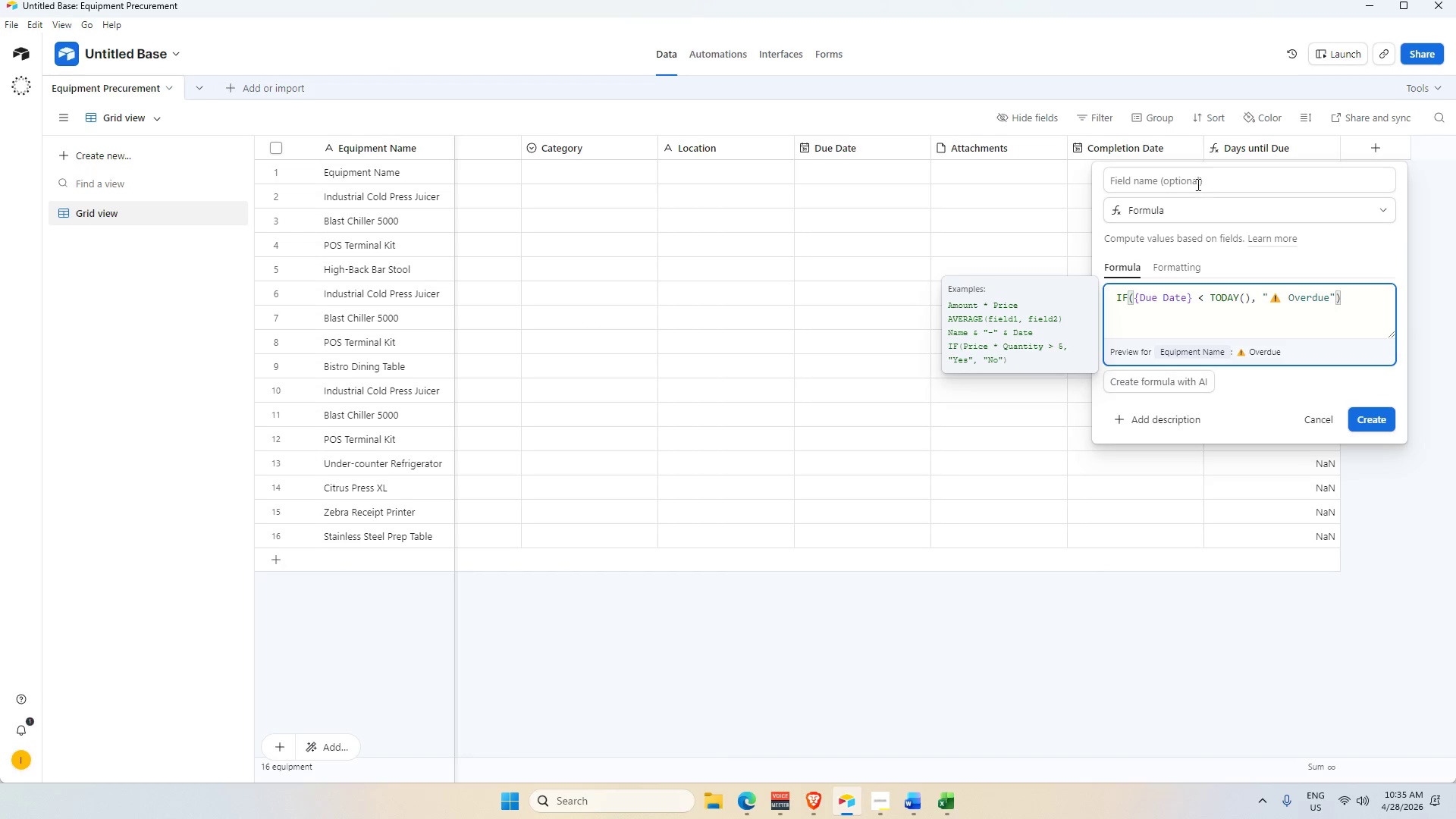 
left_click([1194, 184])
 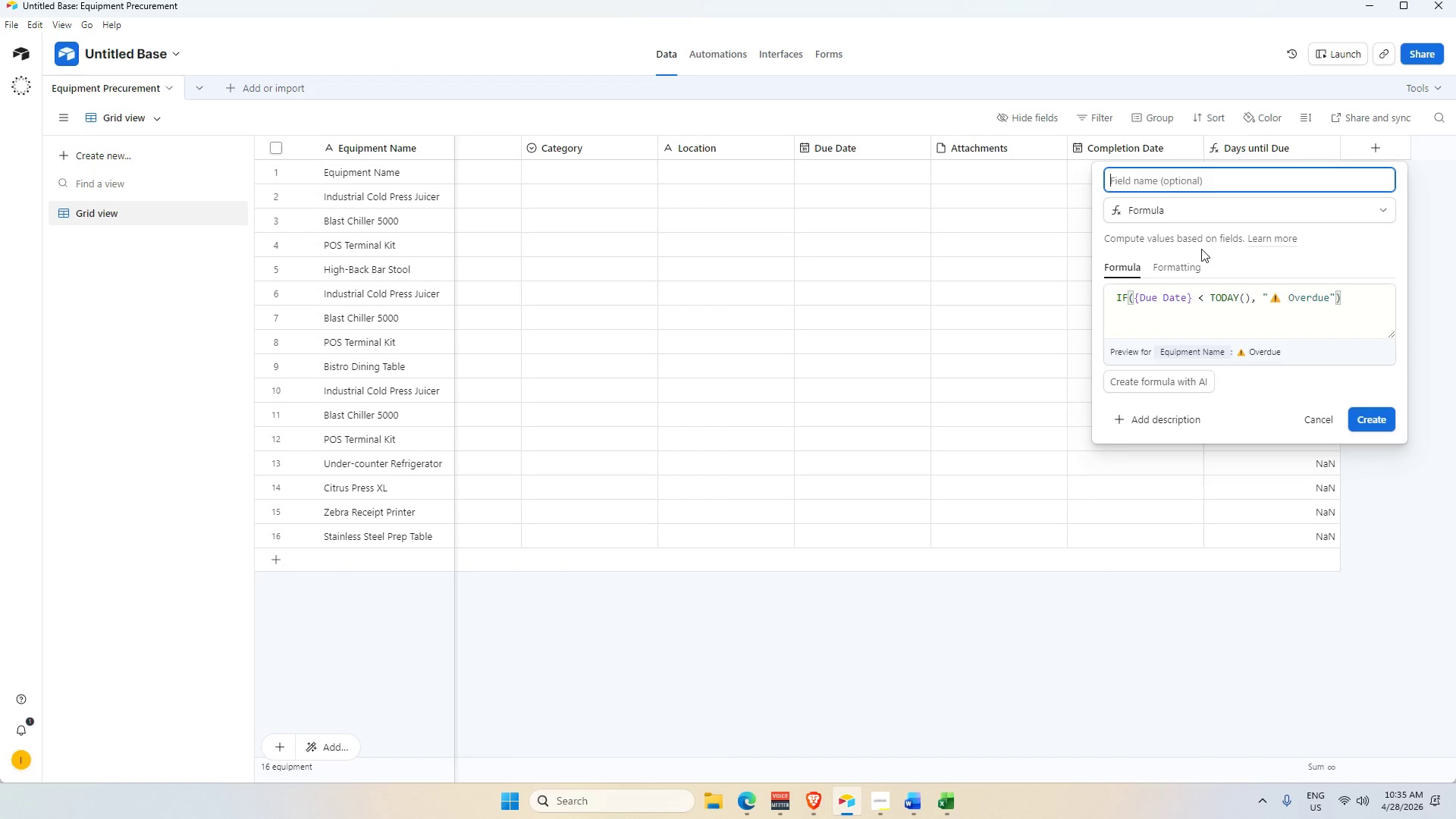 
hold_key(key=ShiftLeft, duration=0.67)
 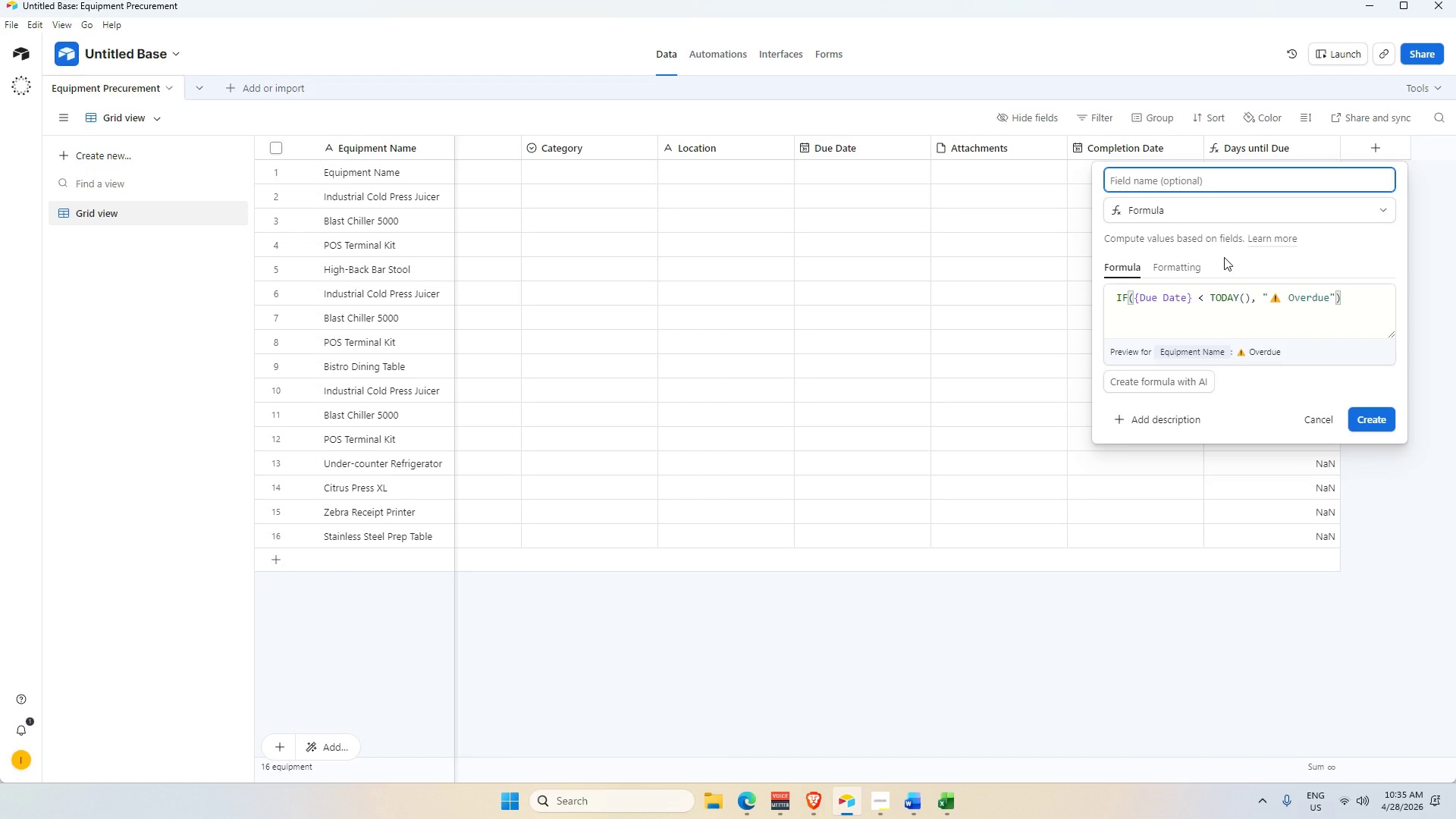 
type(Over)
 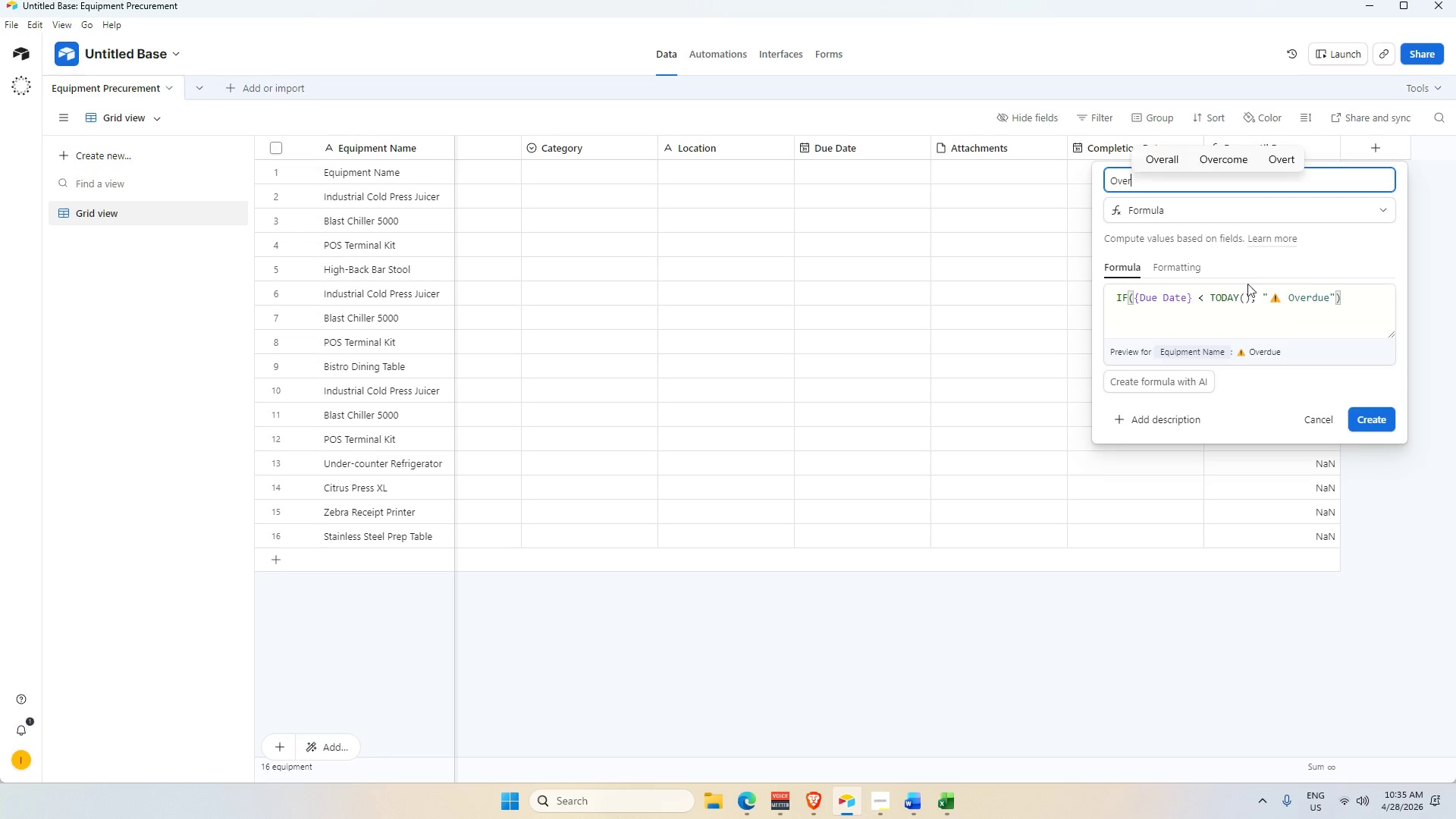 
key(Space)
 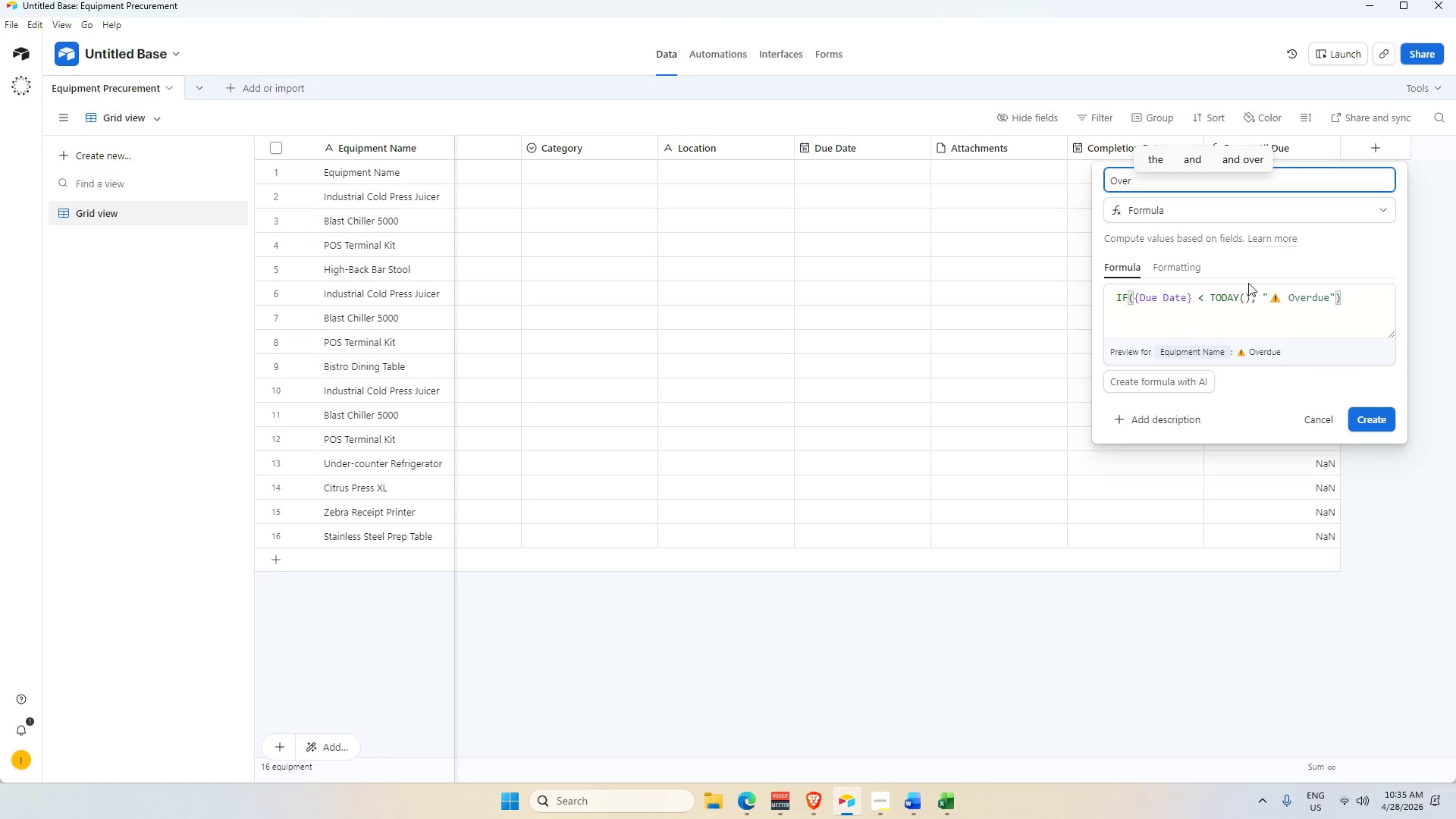 
key(Backspace)
 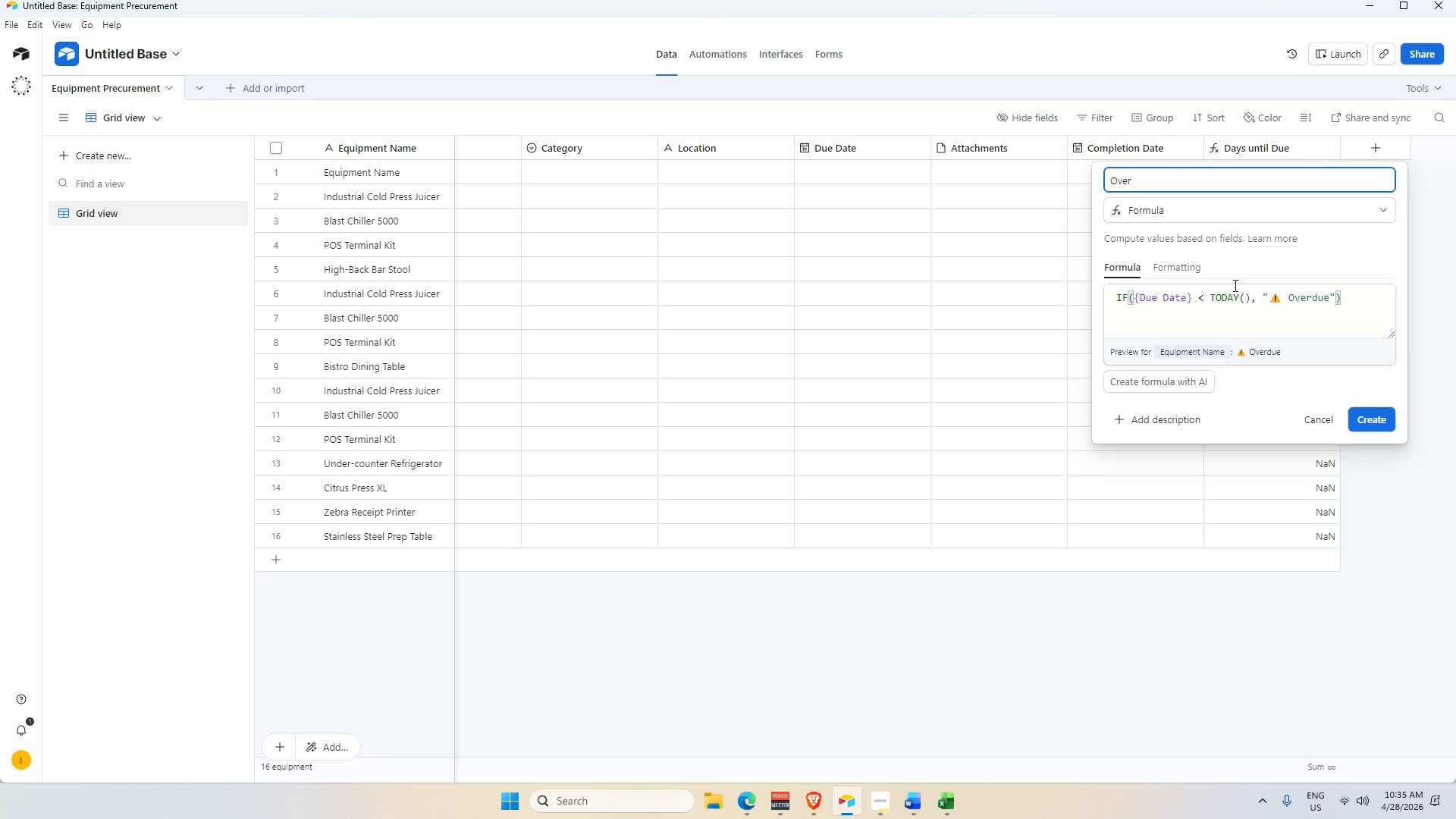 
type(due)
 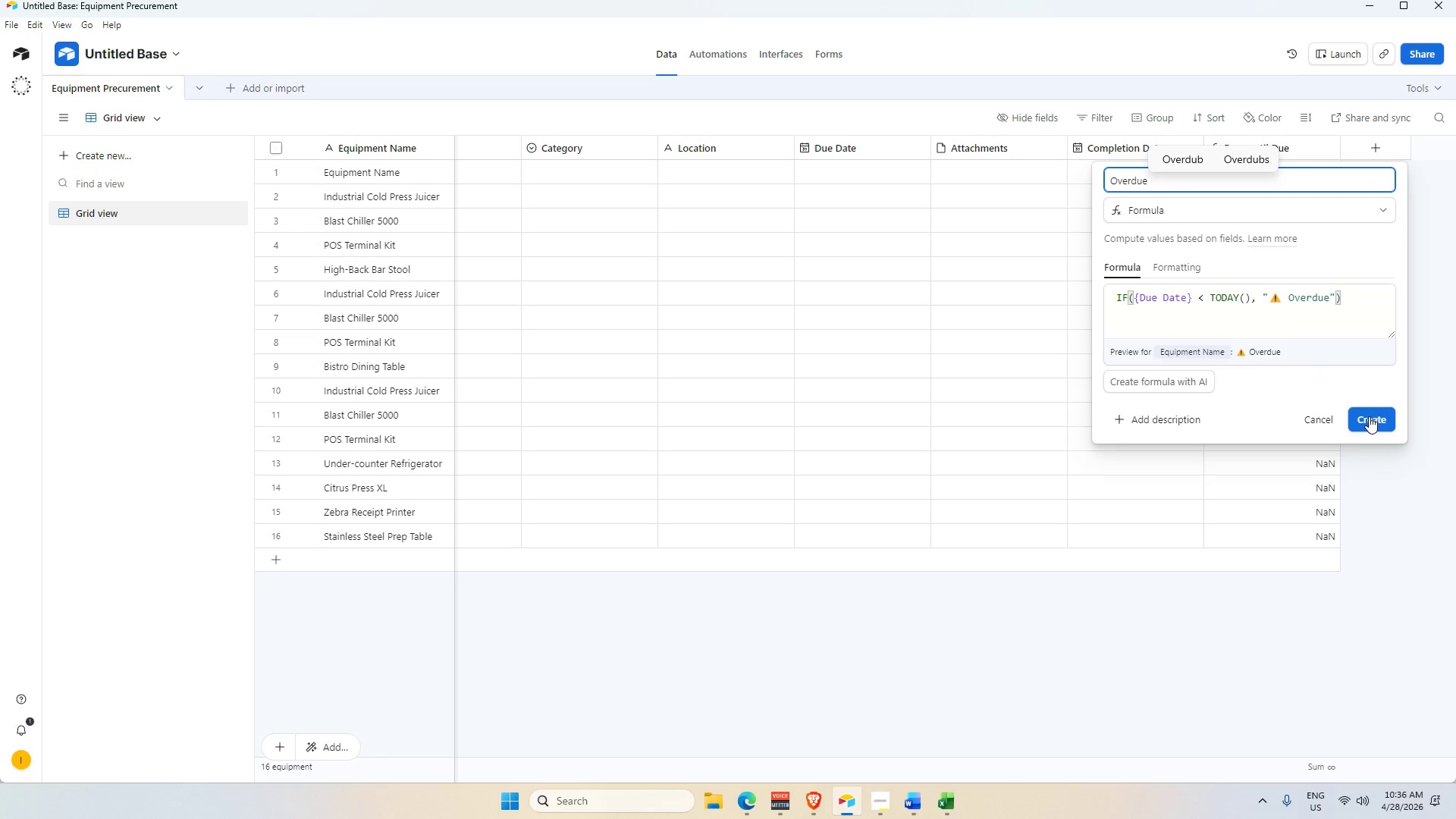 
left_click([1369, 416])
 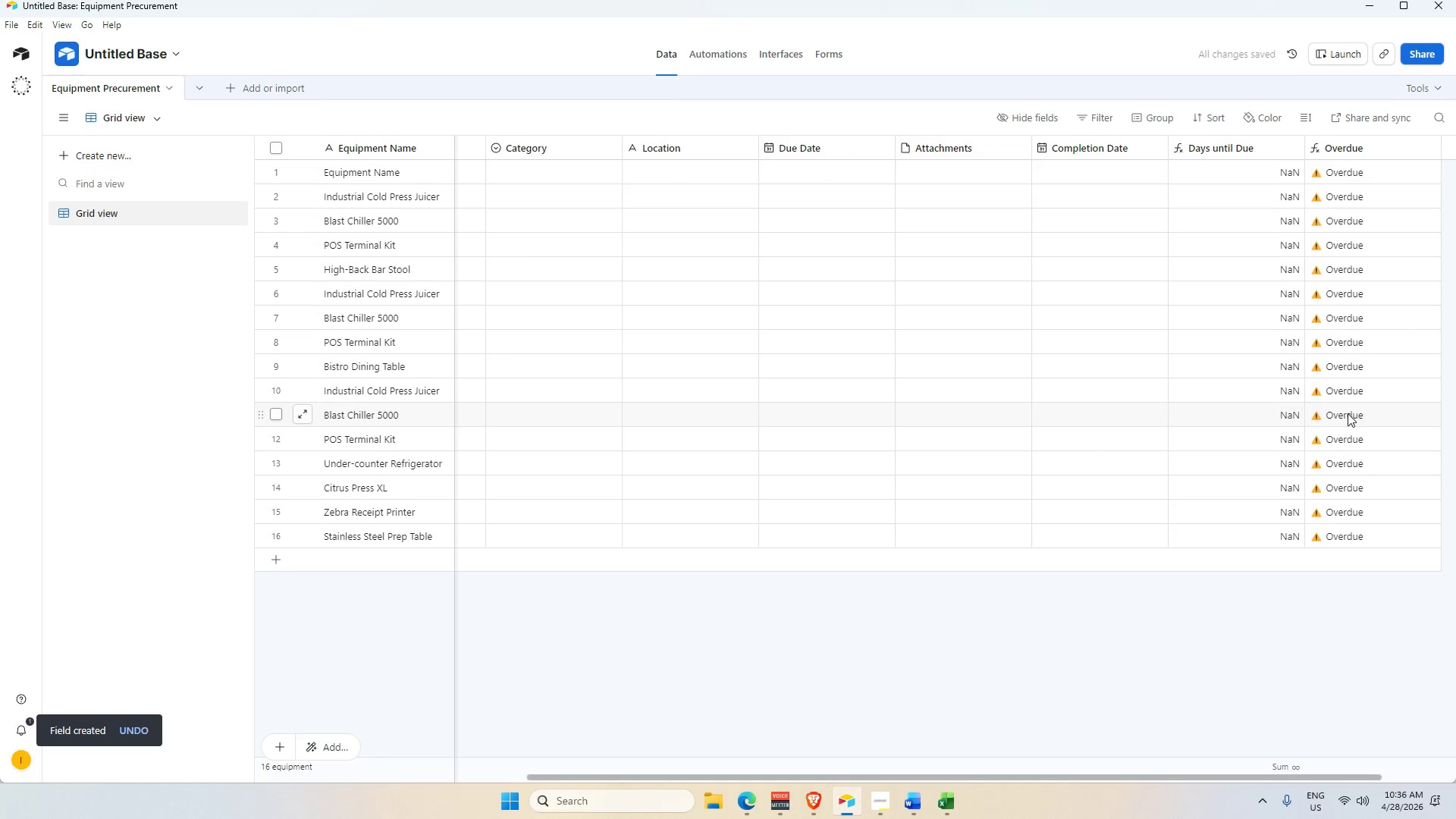 
left_click([1108, 674])
 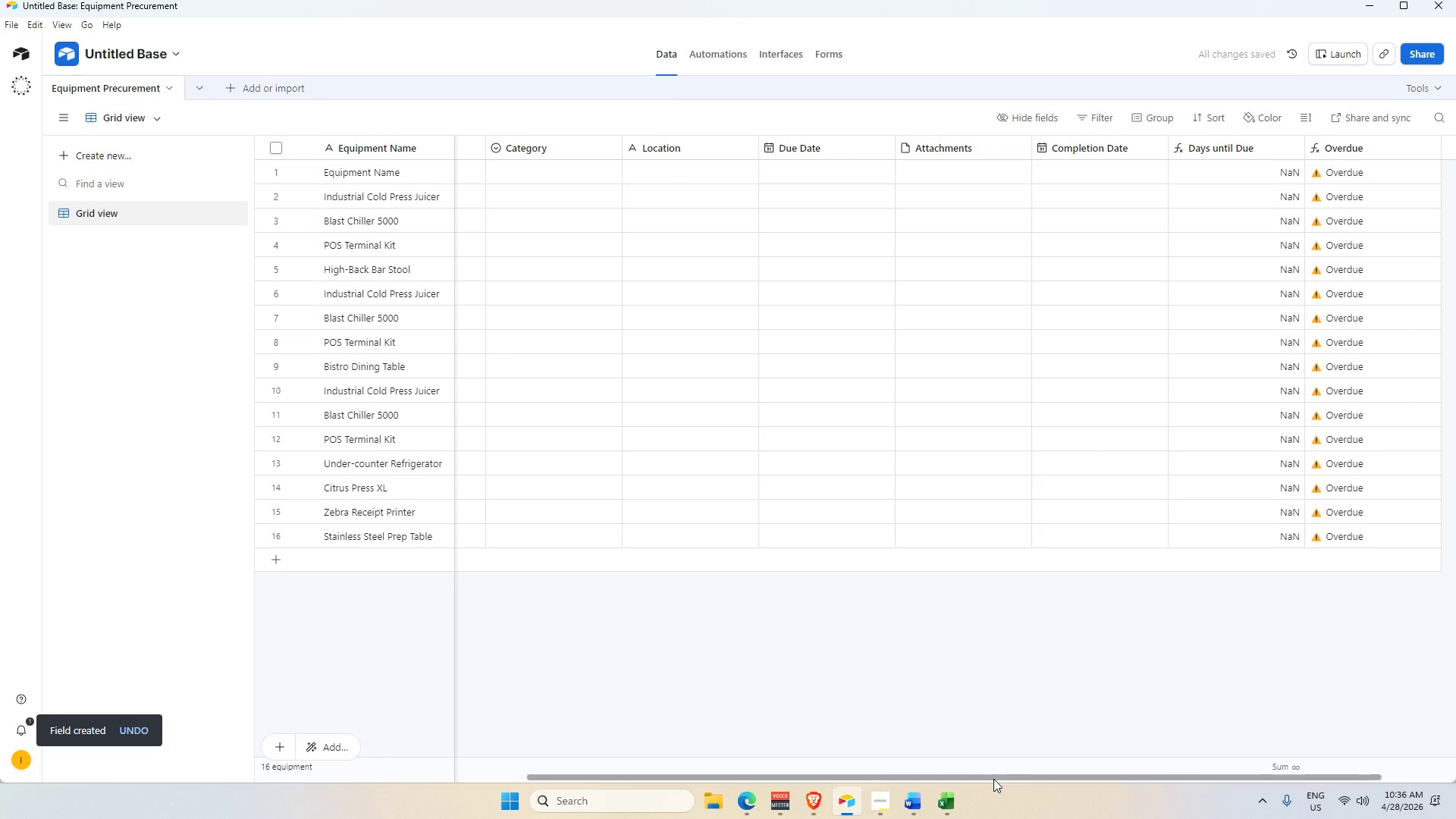 
left_click_drag(start_coordinate=[990, 777], to_coordinate=[1177, 764])
 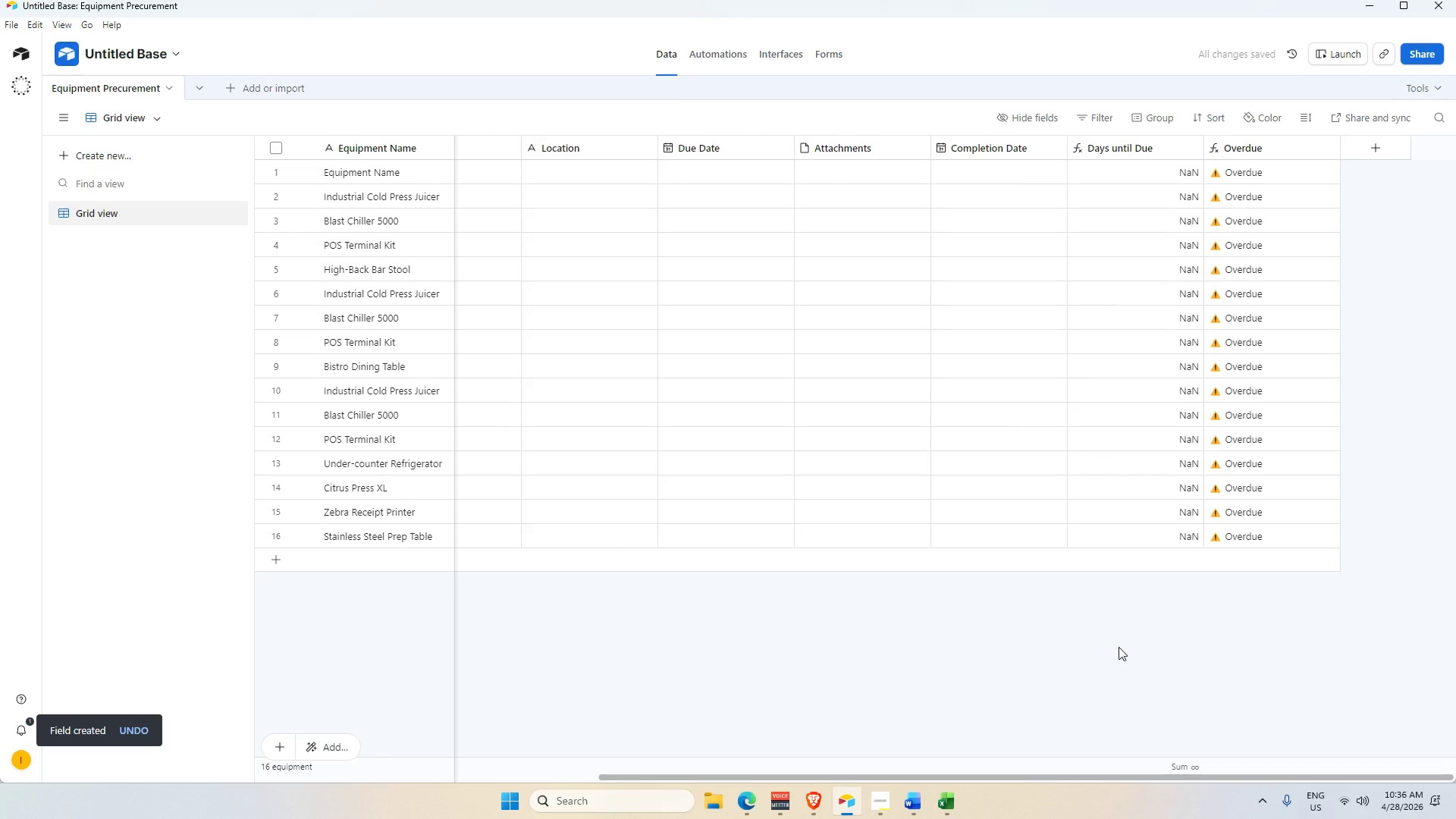 
left_click([1119, 647])
 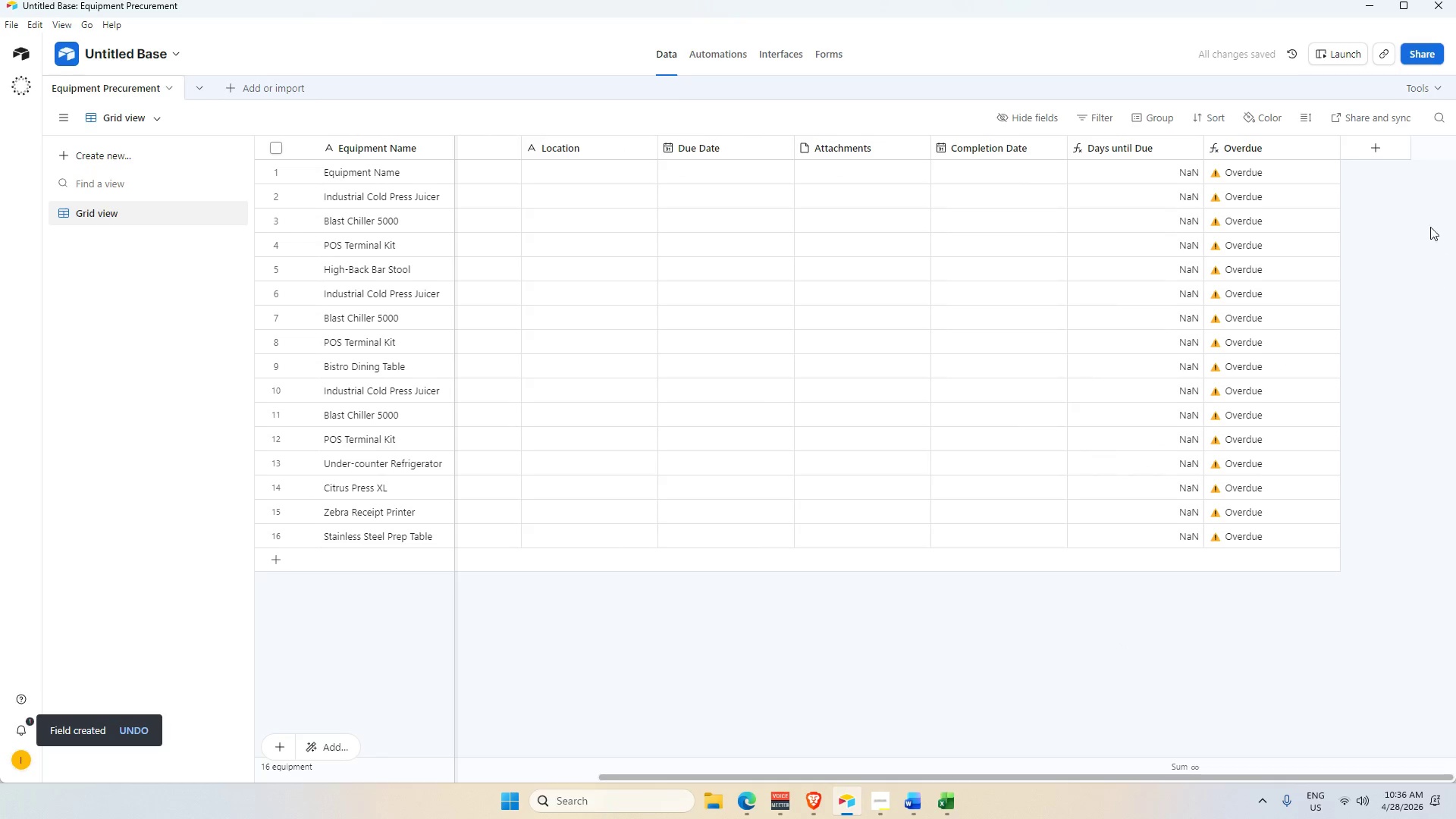 
left_click([1365, 153])
 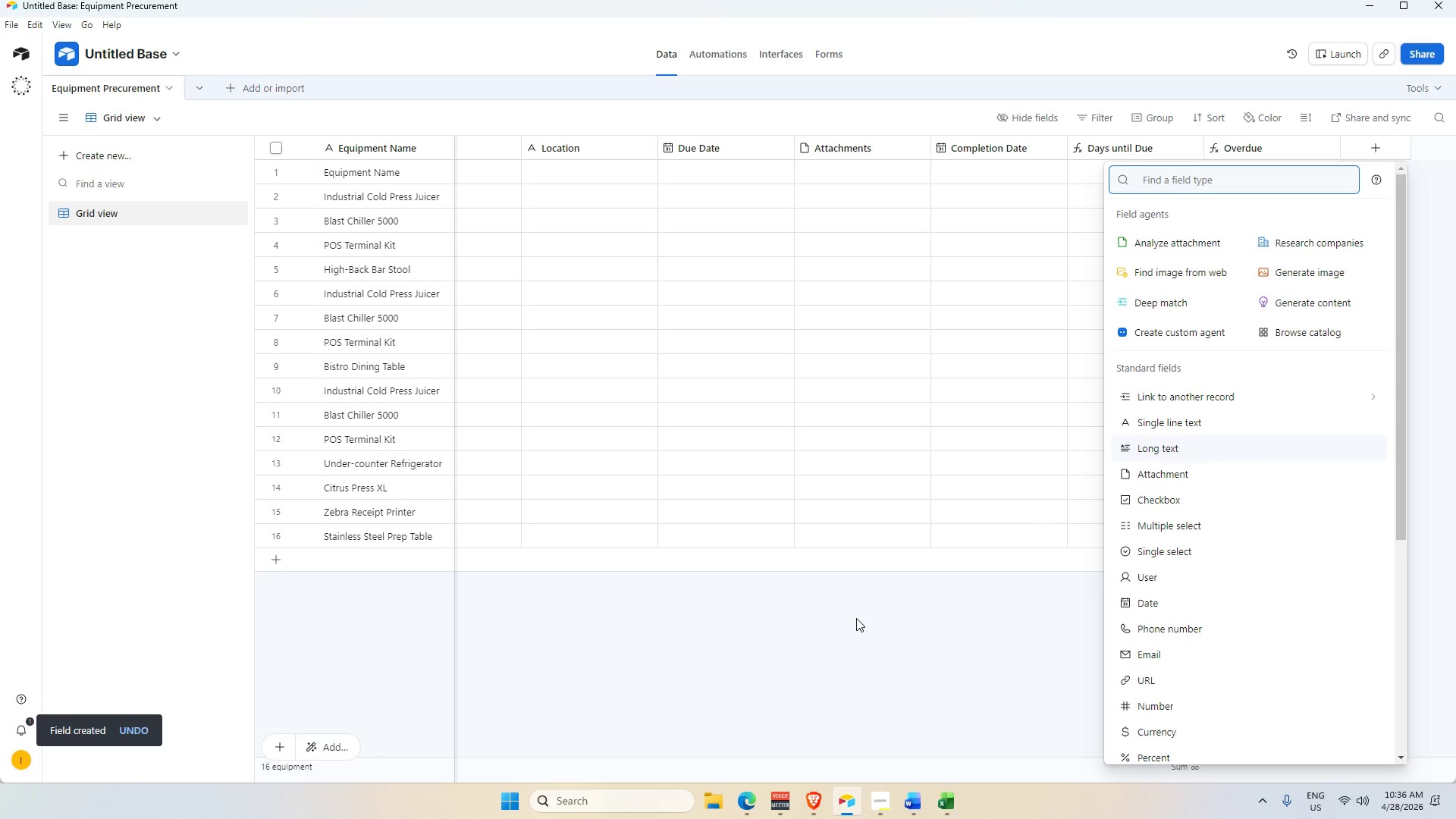 
key(Alt+AltLeft)
 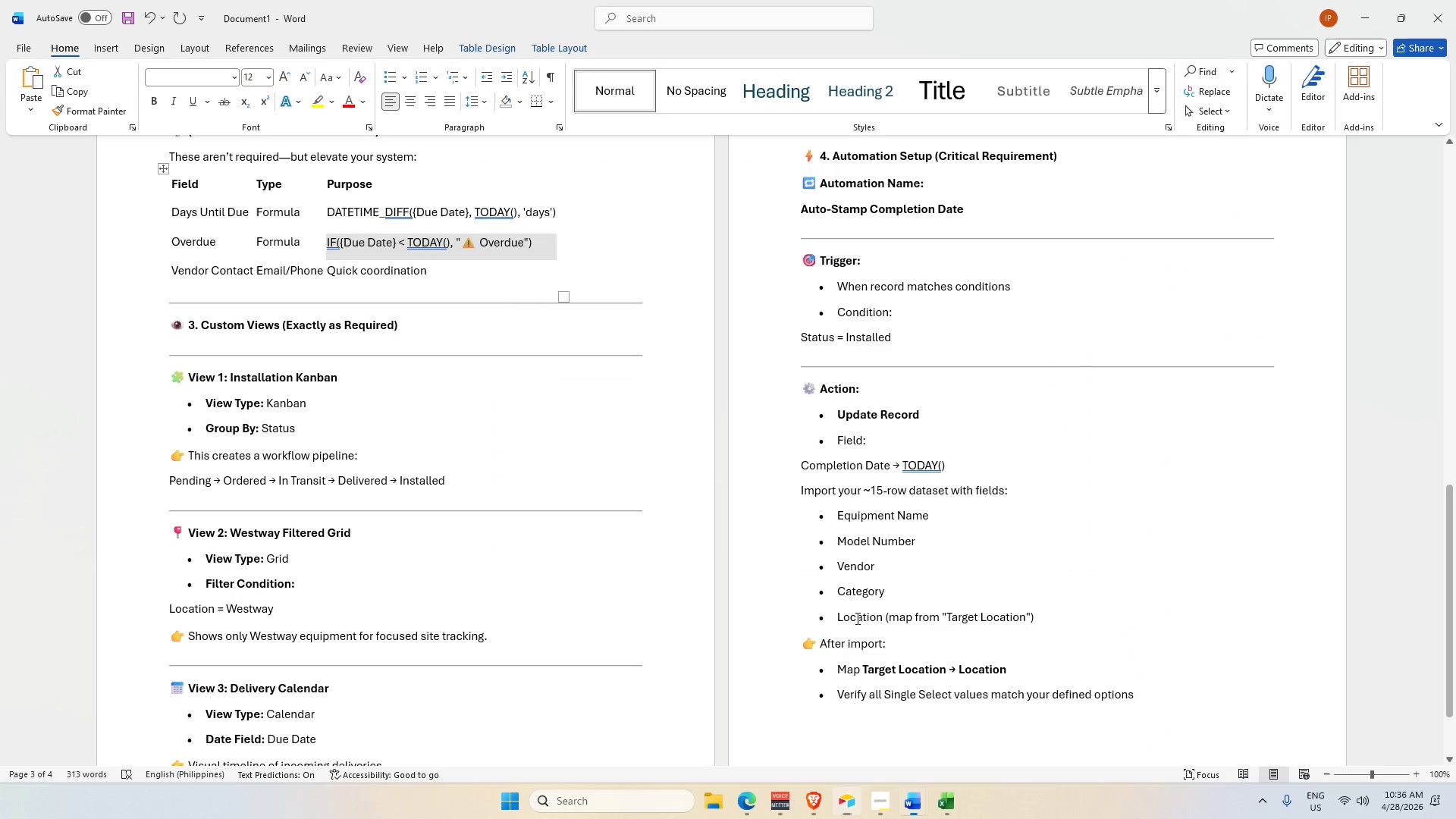 
key(Alt+Tab)
 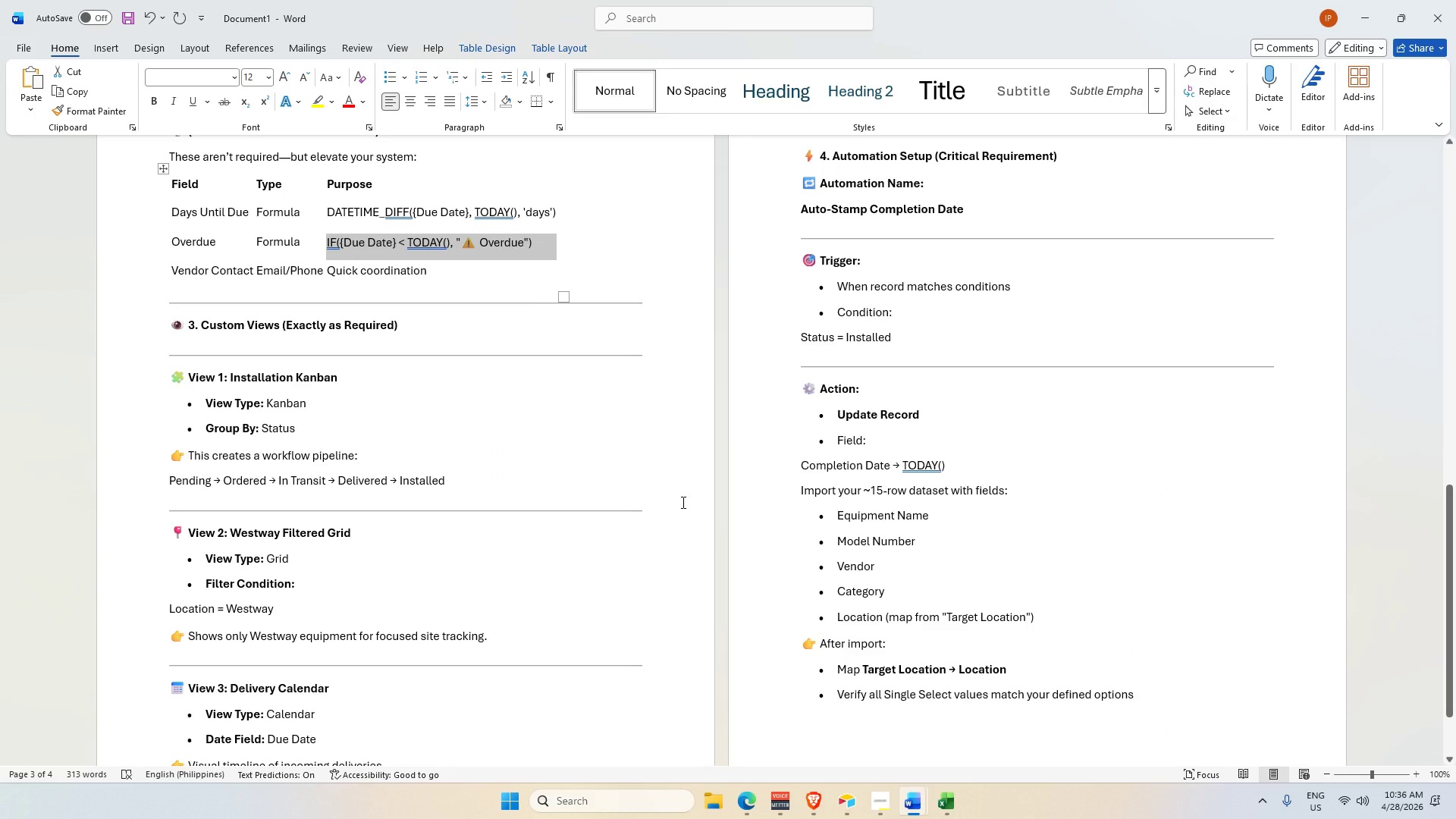 
wait(7.3)
 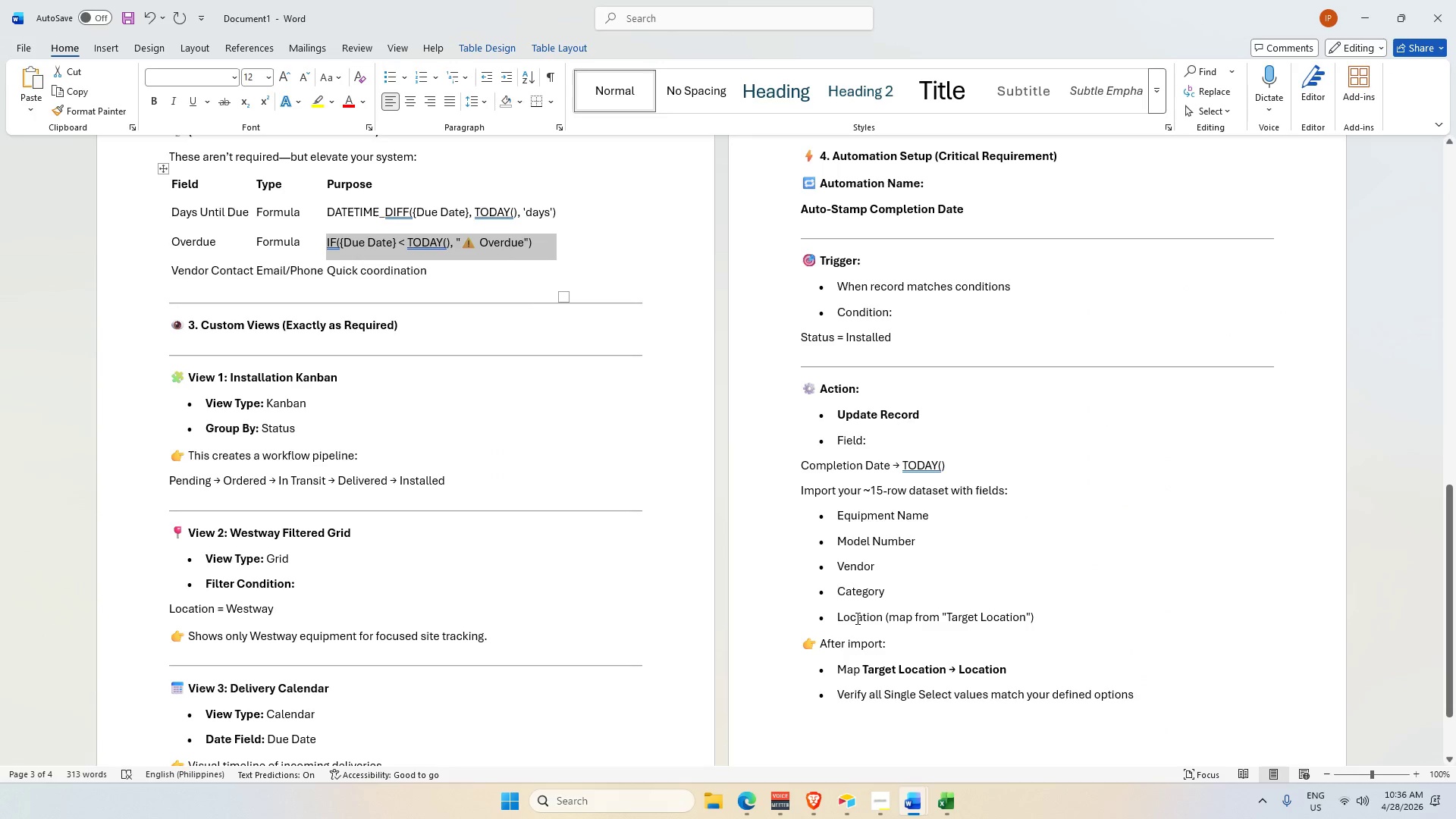 
key(Alt+AltLeft)
 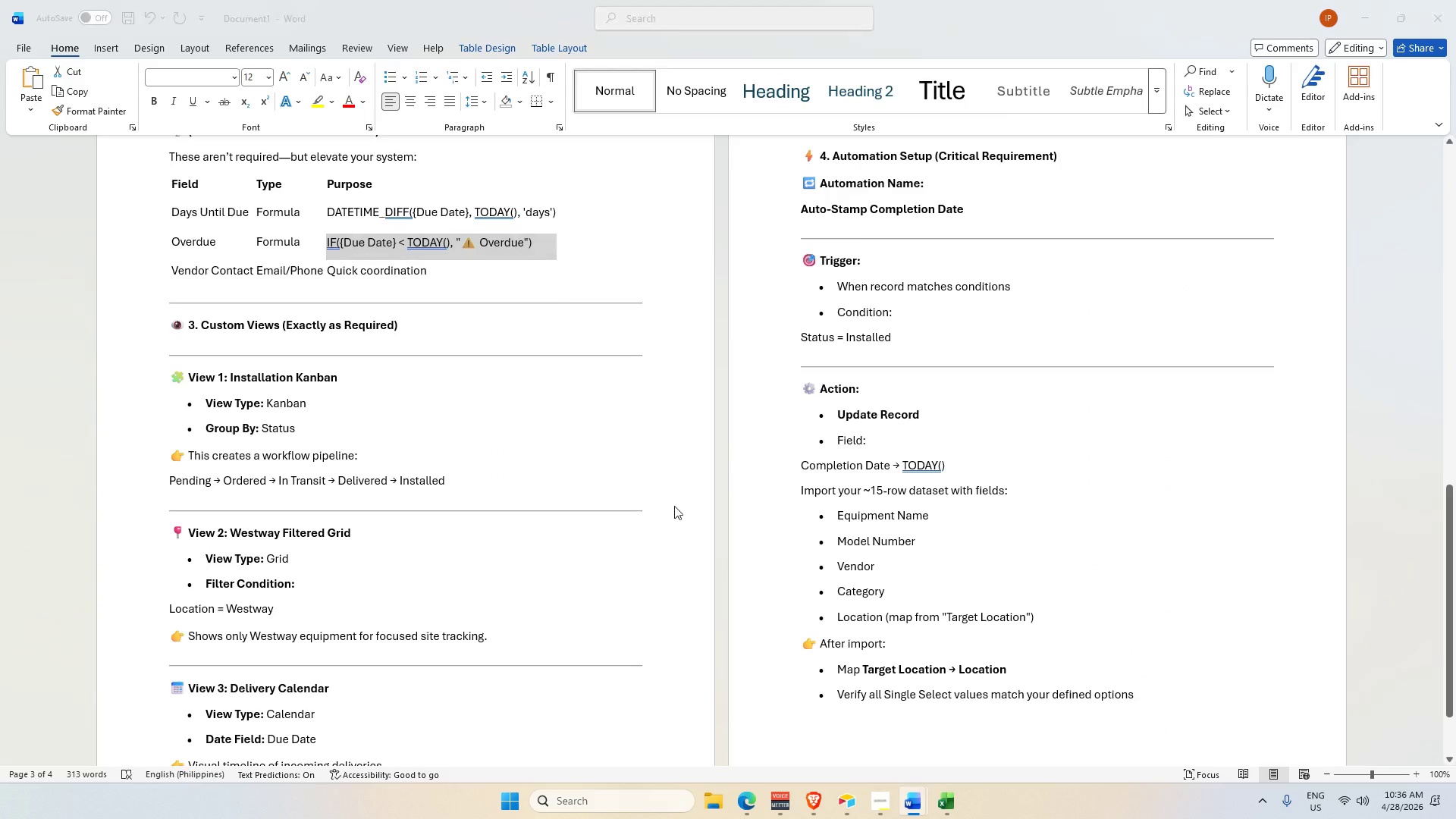 
key(Alt+Tab)
 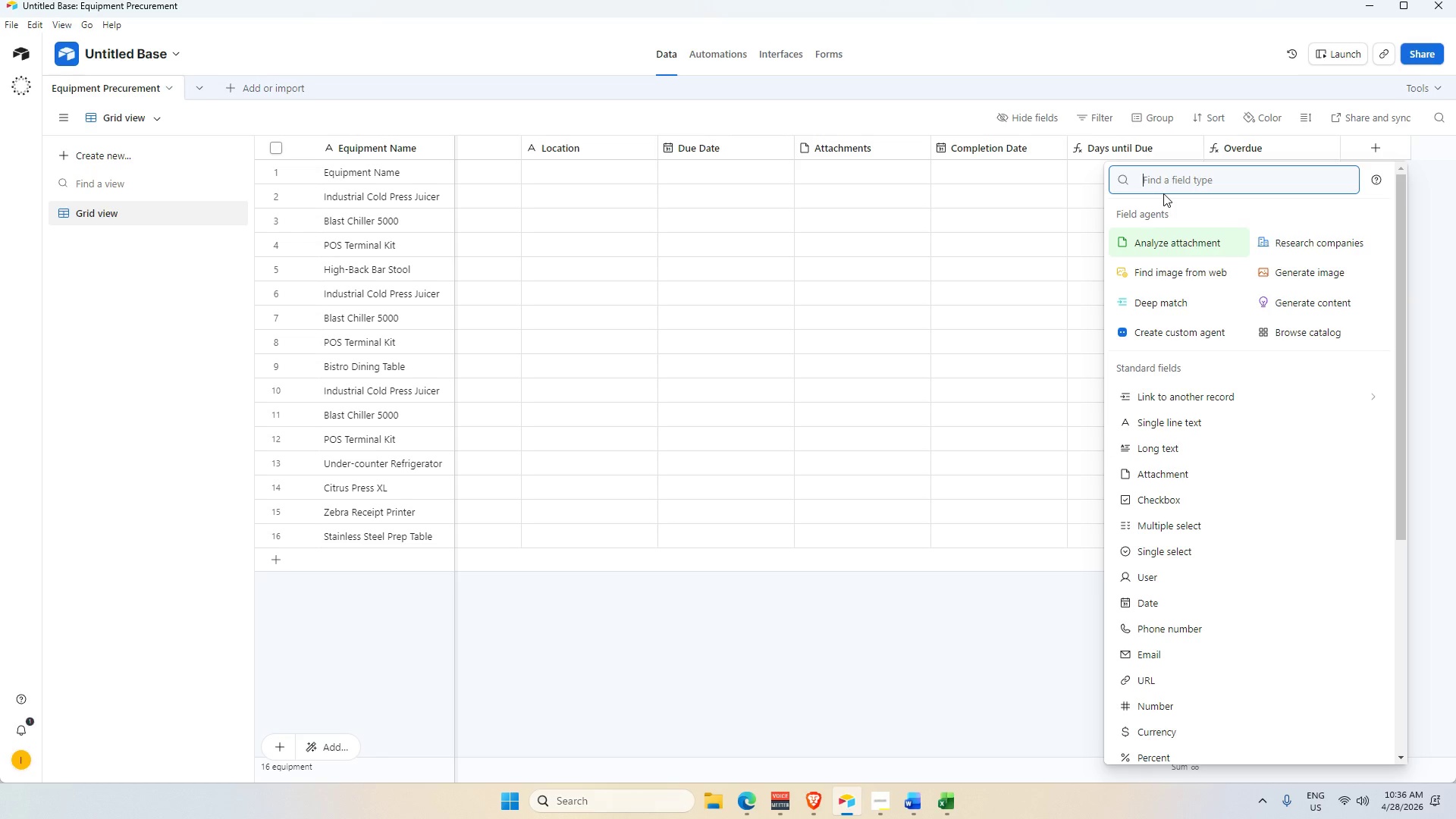 
key(Alt+AltLeft)
 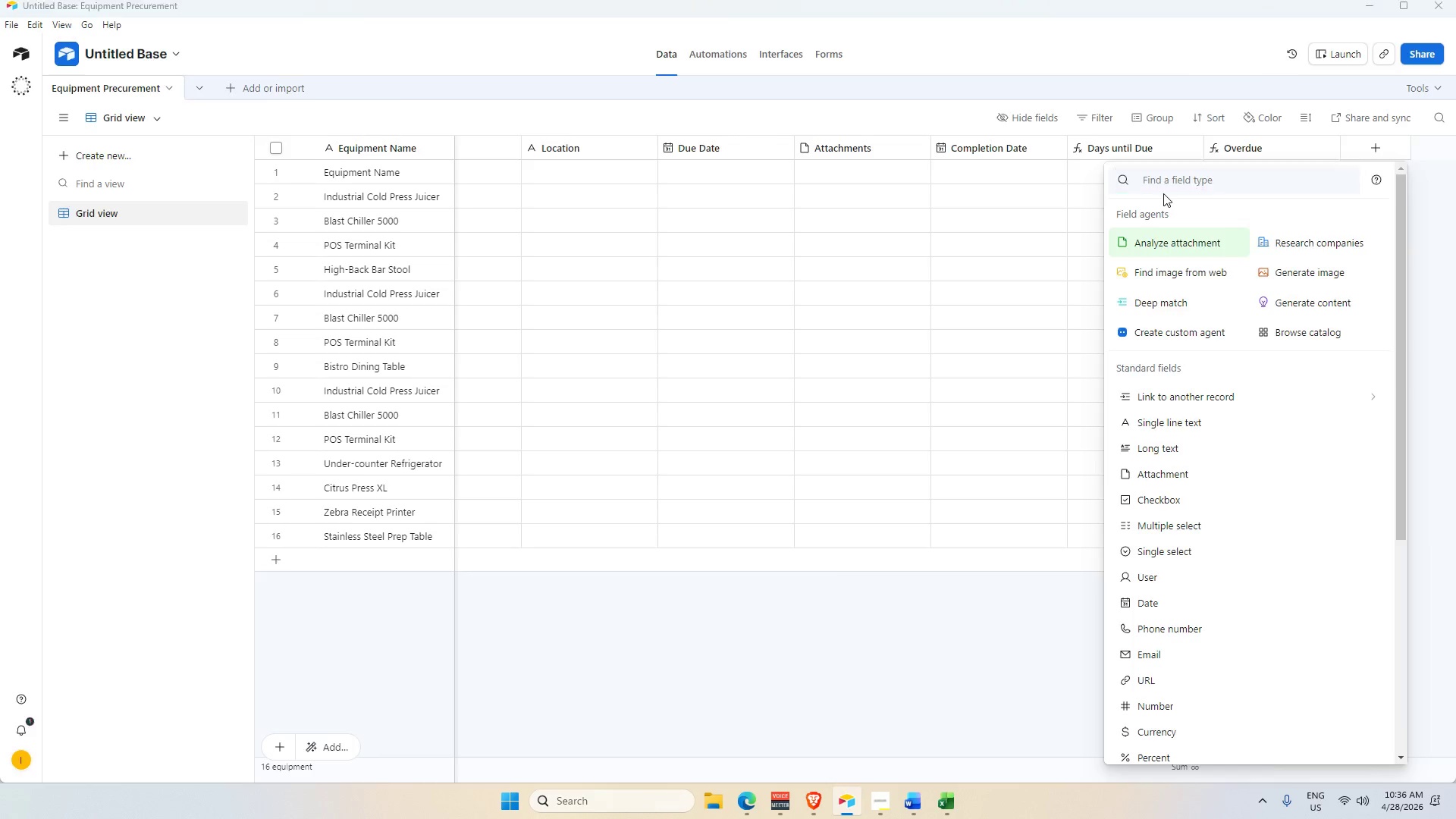 
key(Alt+Tab)
 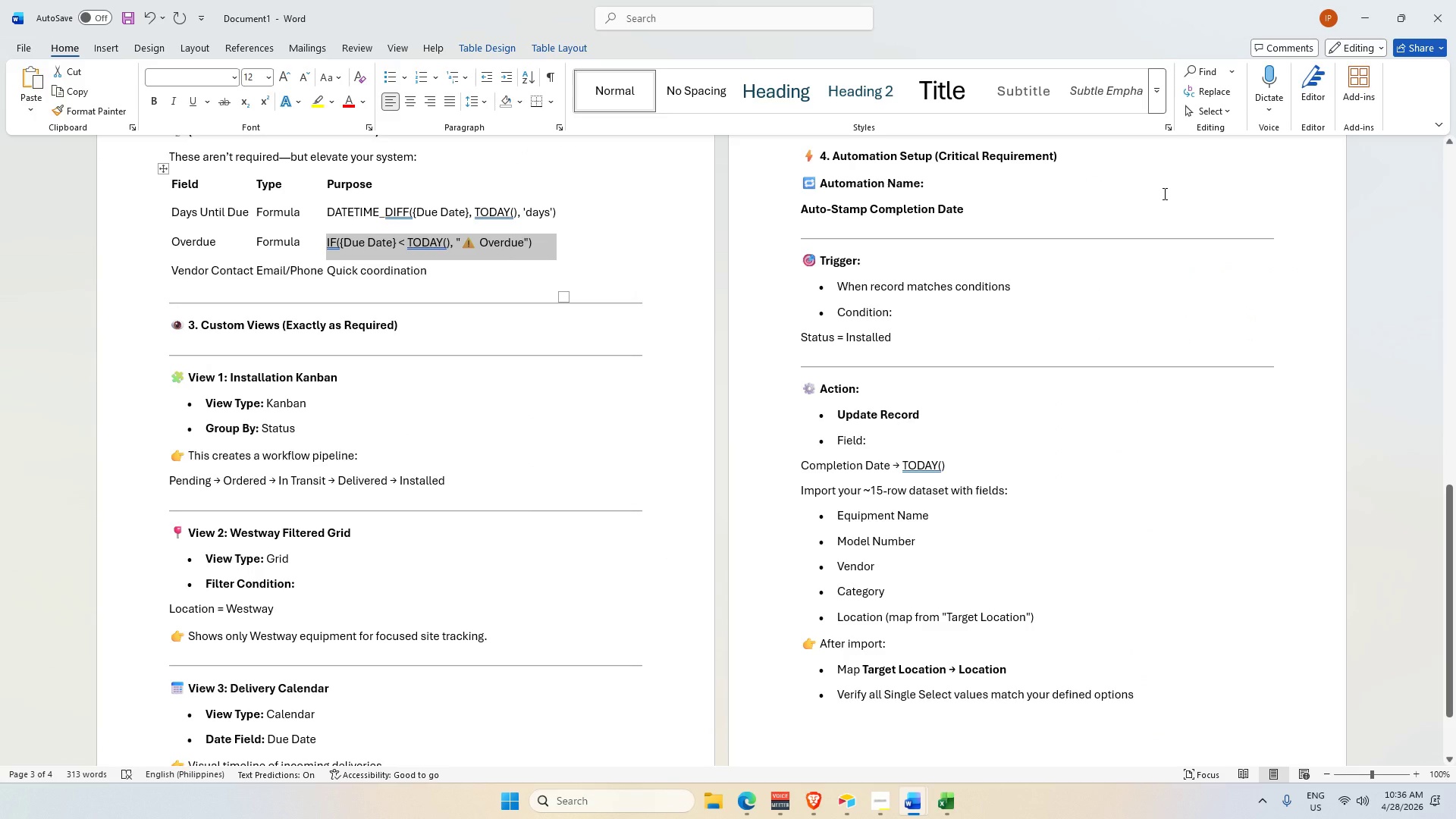 
key(Alt+AltLeft)
 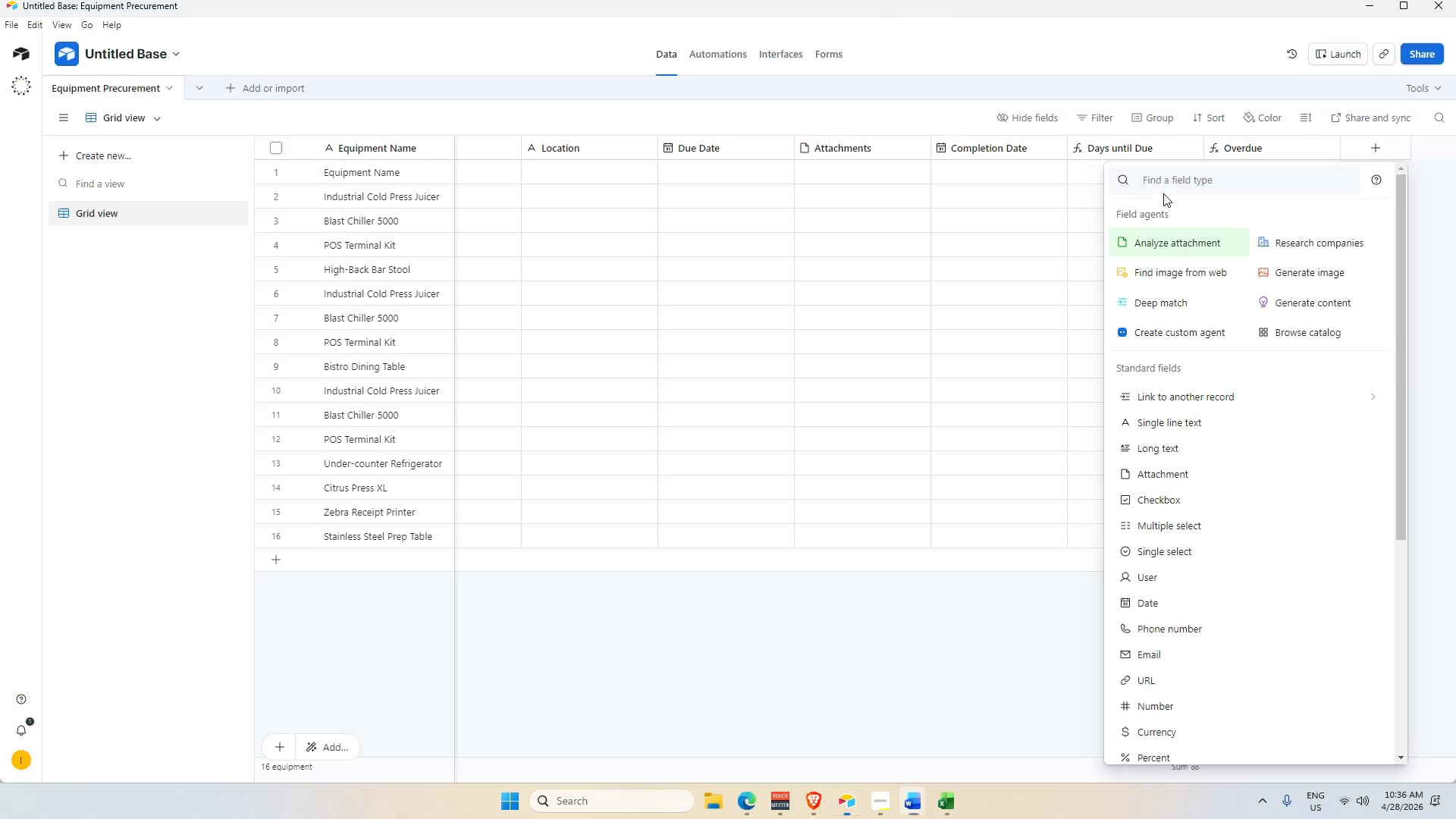 
key(Alt+Tab)
 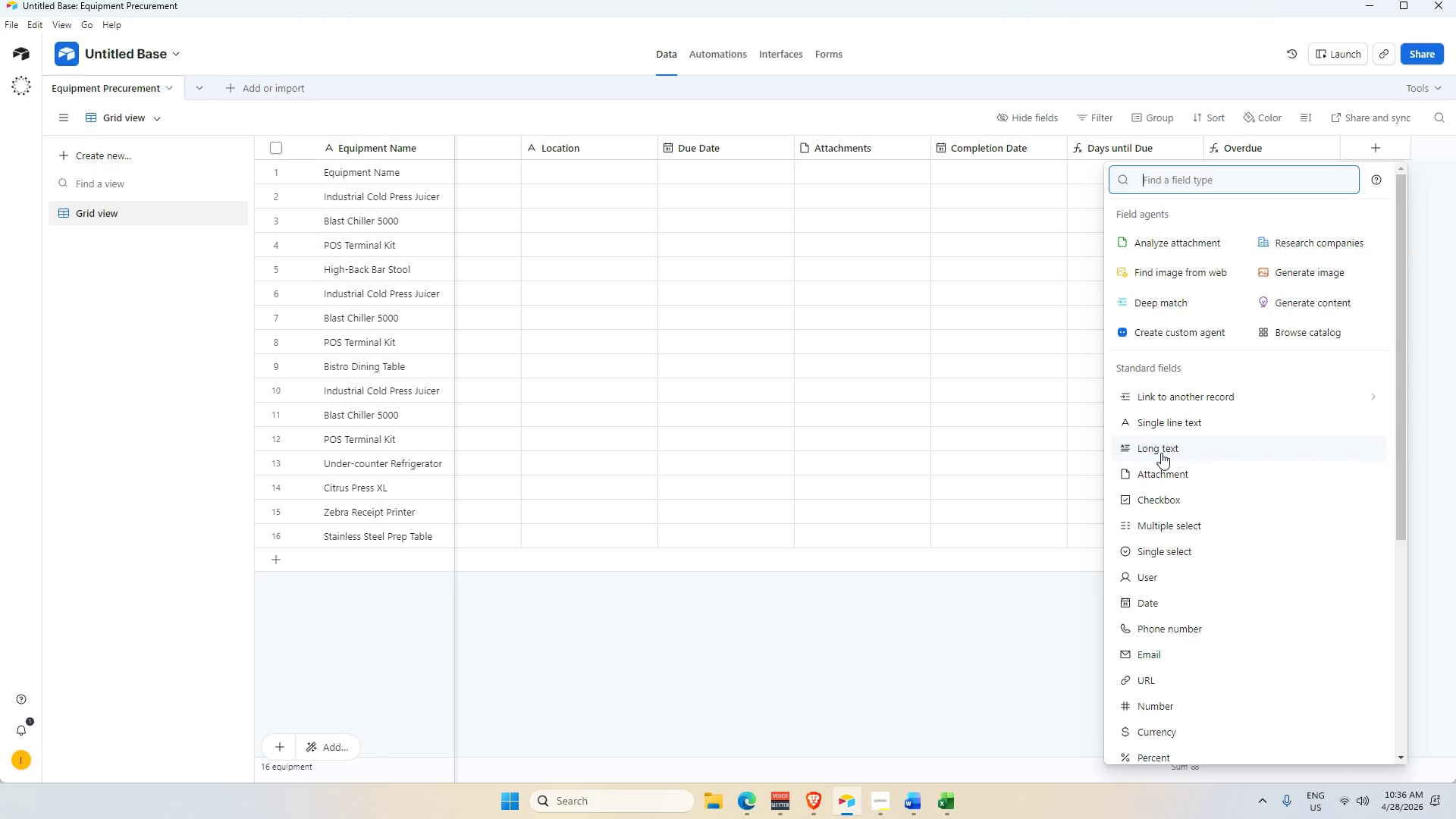 
left_click([1151, 423])
 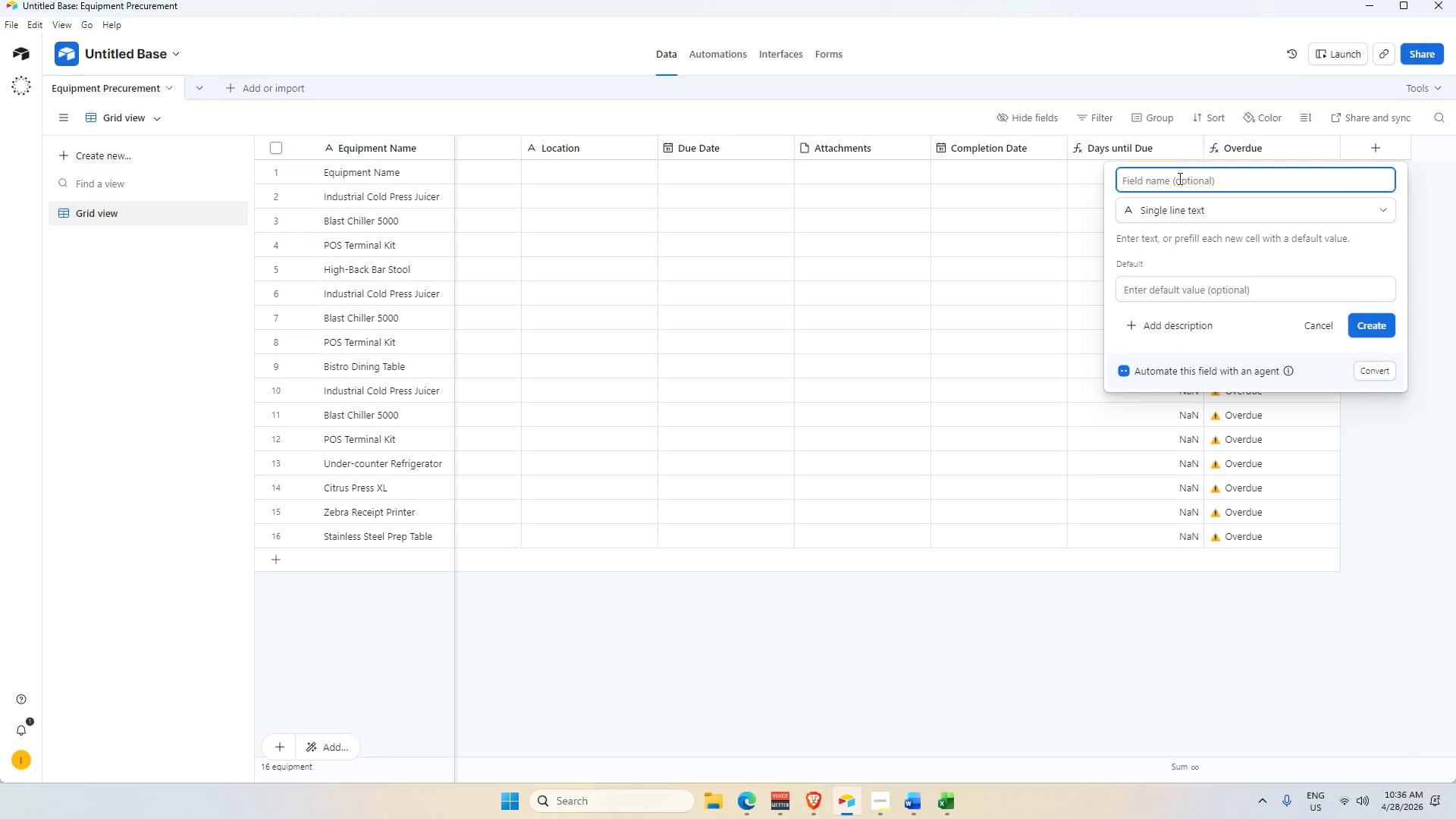 
key(Shift+V)
 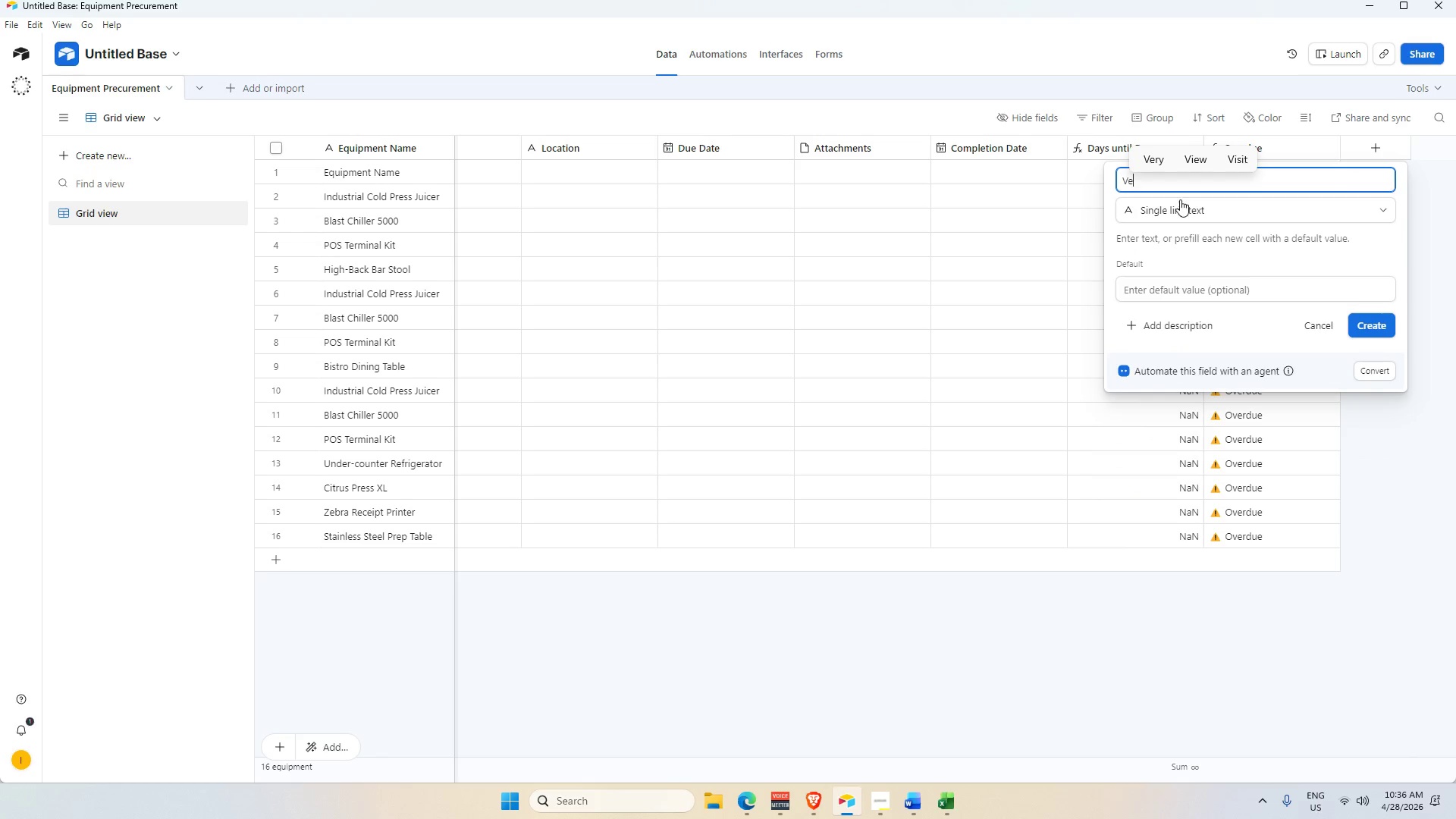 
type(endor Copntac)
key(Backspace)
key(Backspace)
key(Backspace)
key(Backspace)
key(Backspace)
type(ntact Email/Phone)
 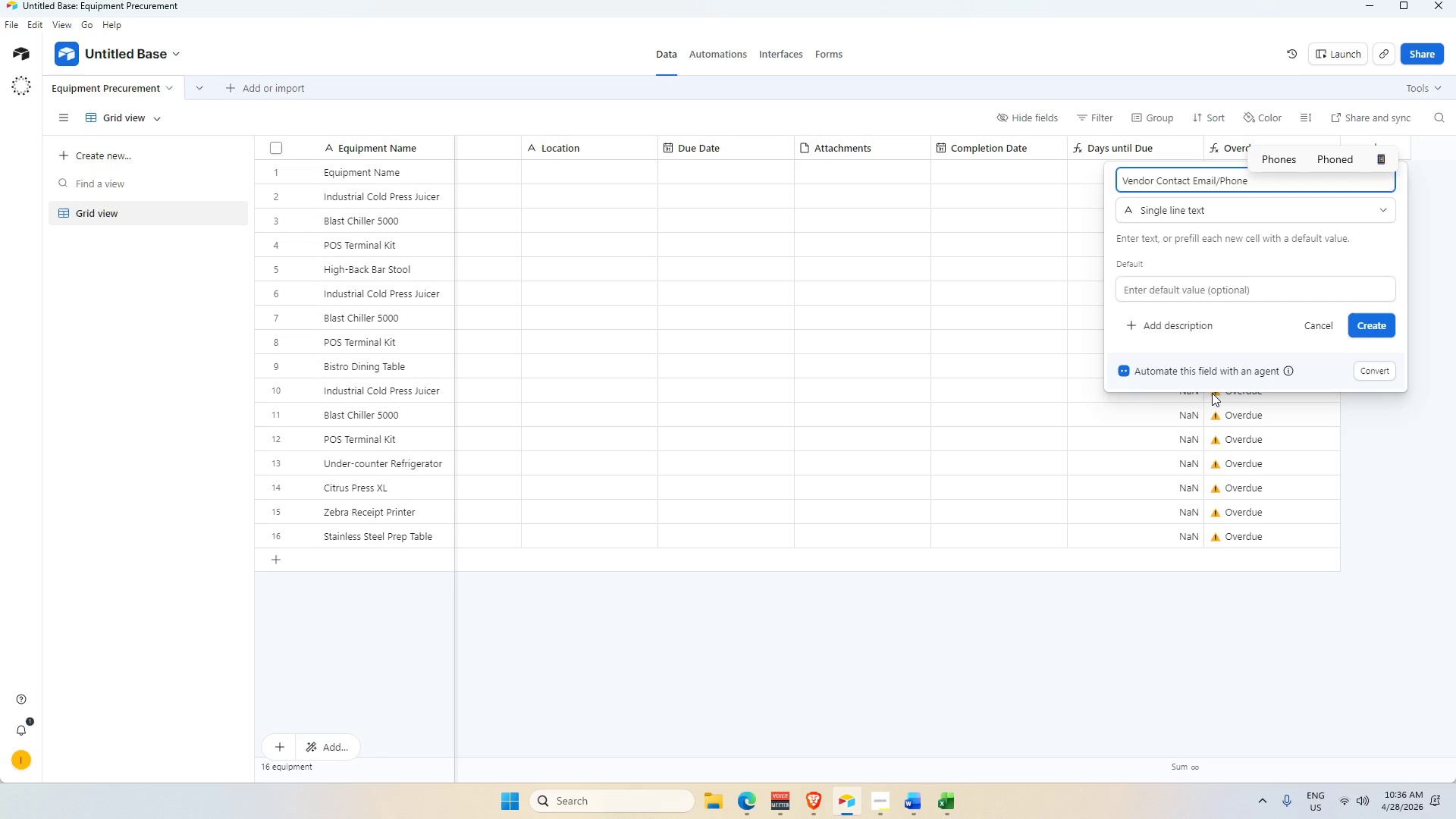 
wait(18.05)
 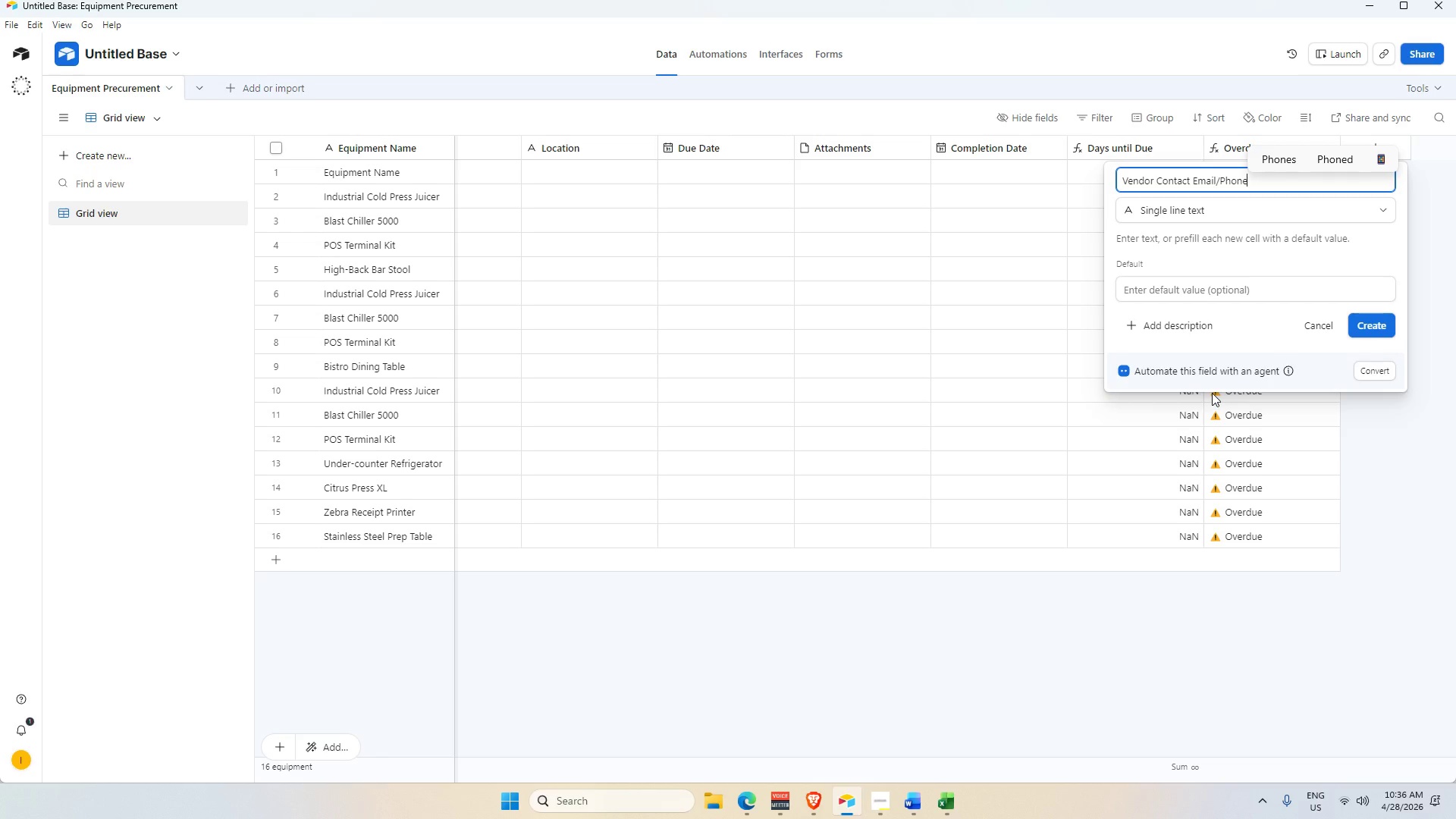 
key(Enter)
 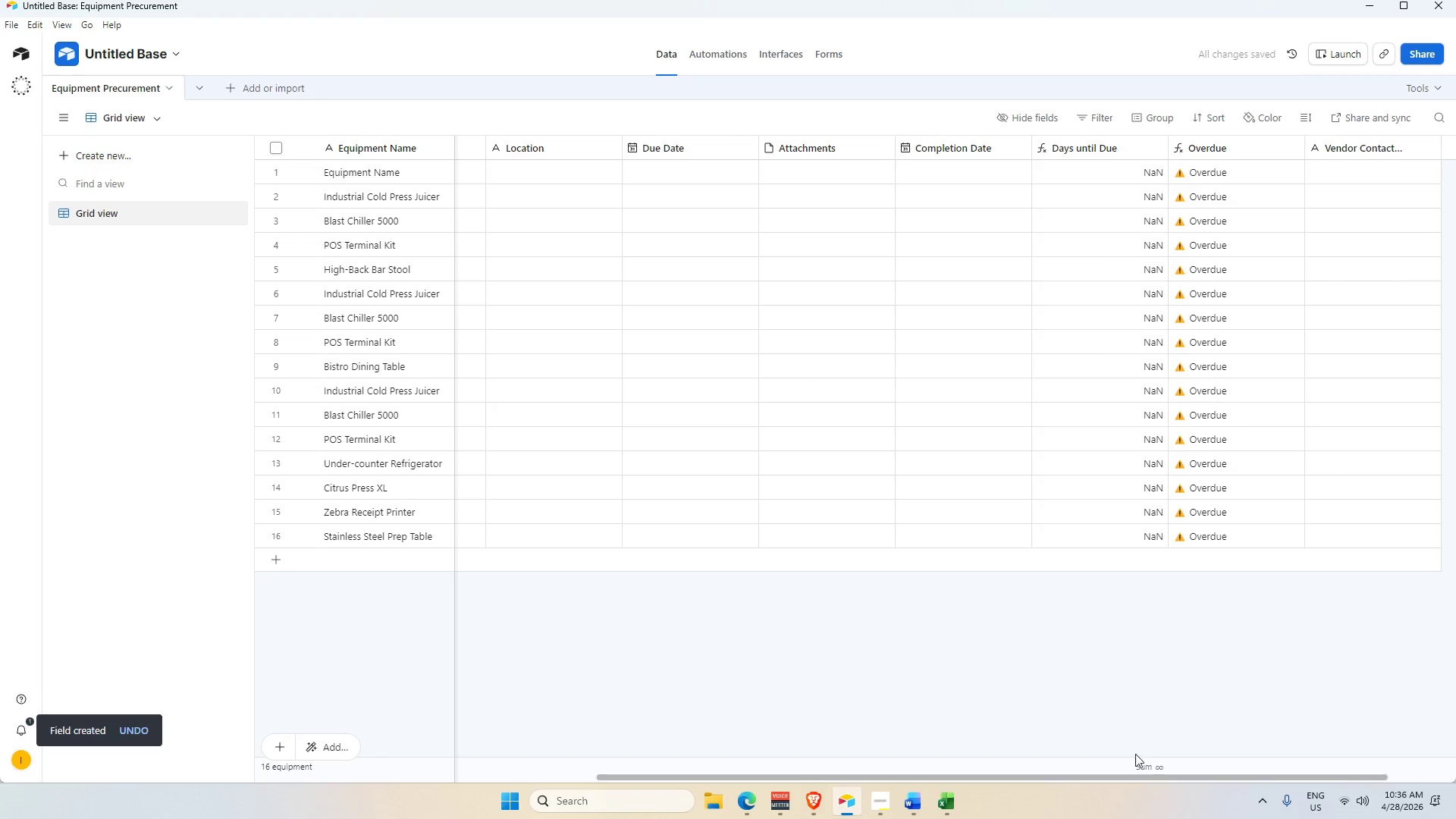 
left_click_drag(start_coordinate=[1110, 777], to_coordinate=[675, 716])
 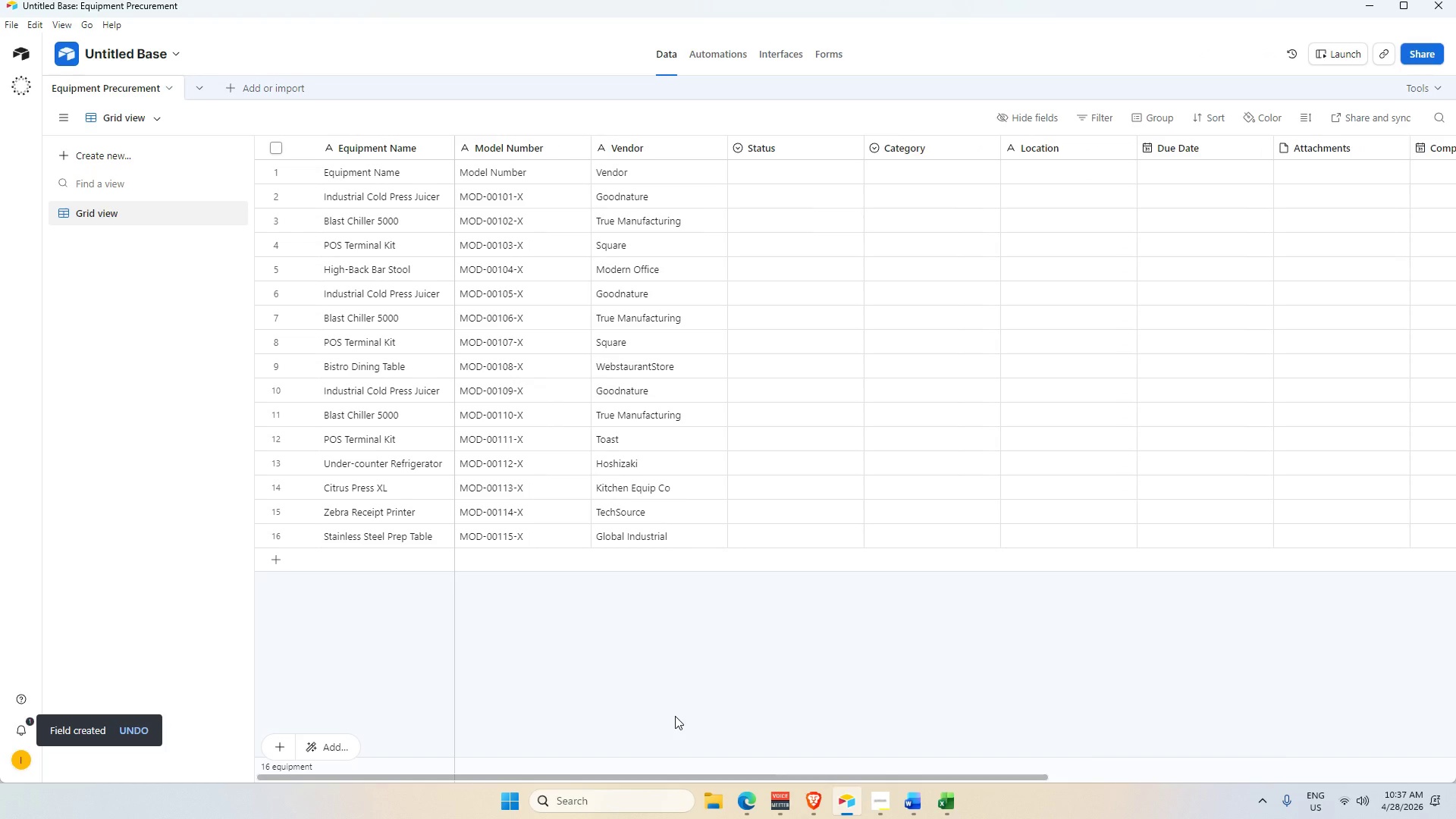 
key(Alt+Tab)
 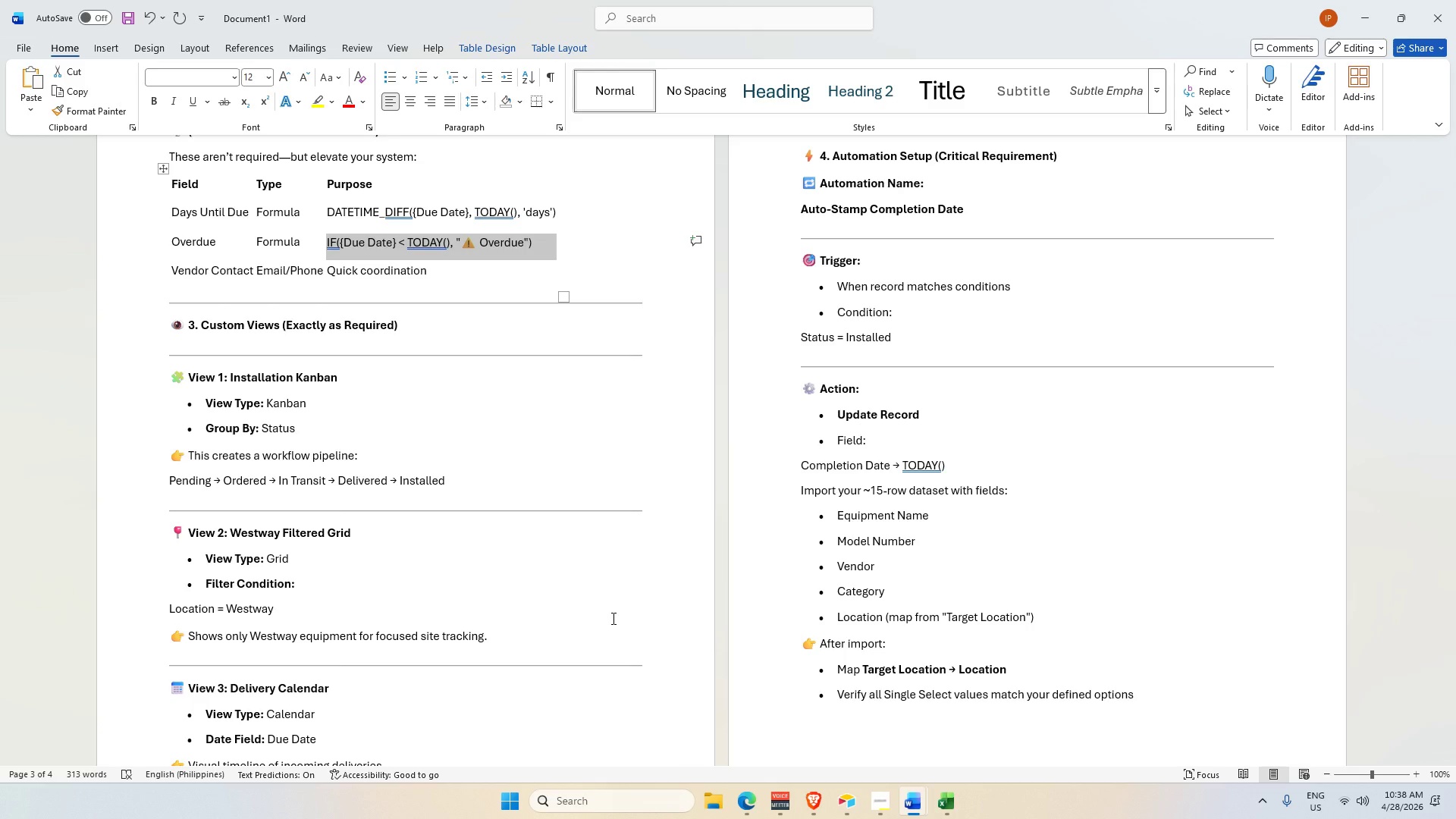 
wait(83.74)
 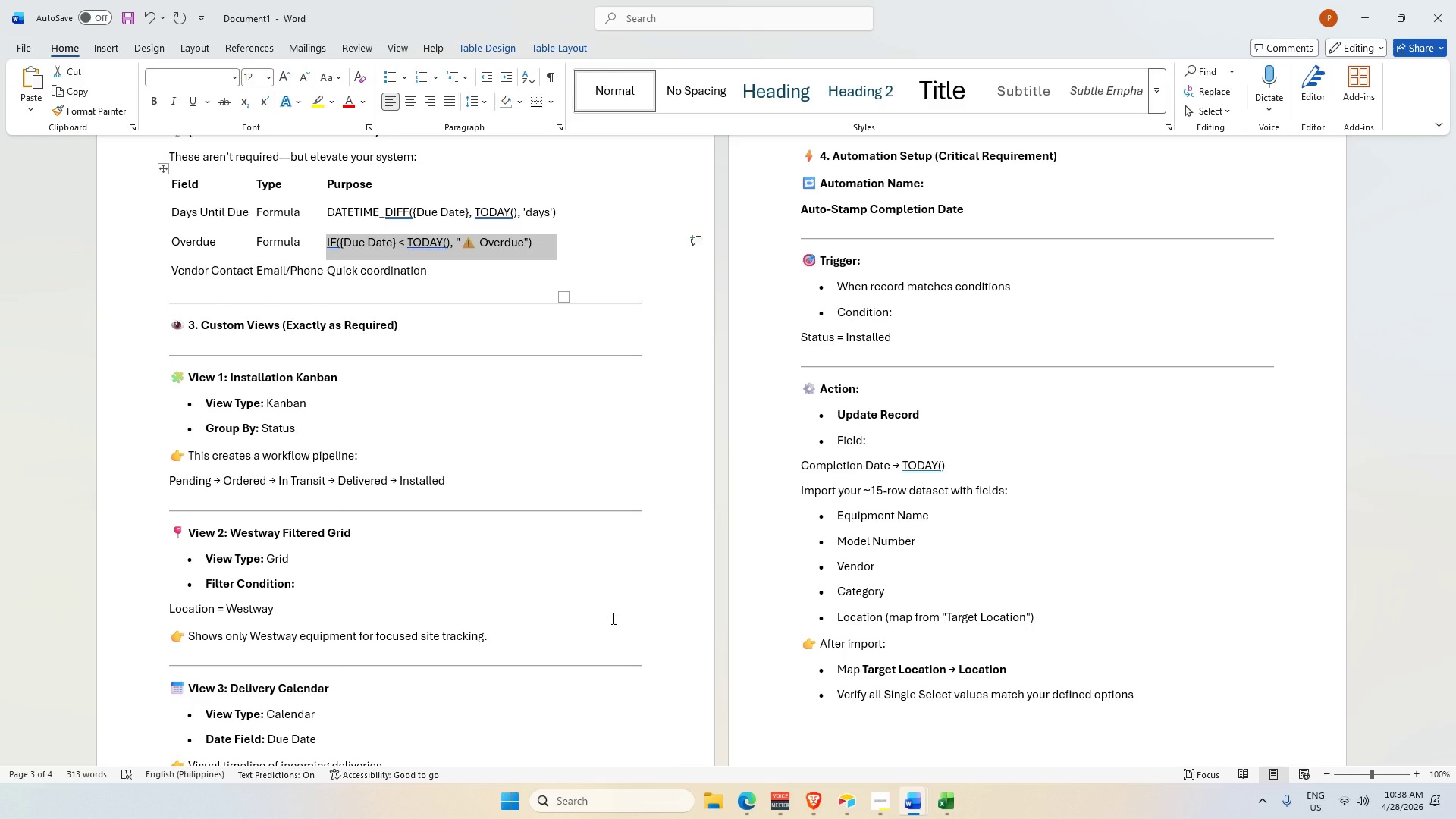 
scroll: coordinate [469, 438], scroll_direction: up, amount: 2.0
 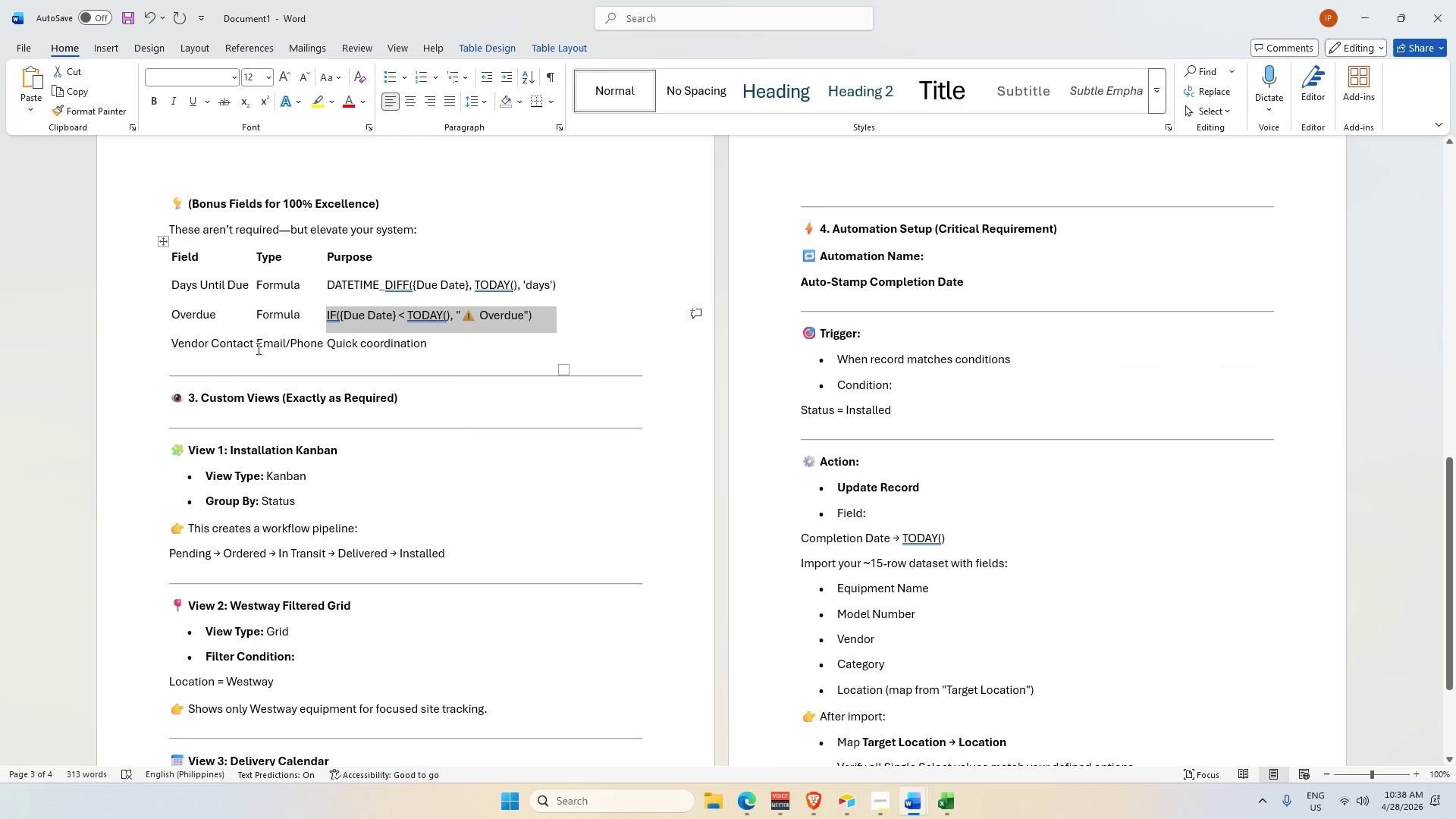 
key(Alt+Tab)
 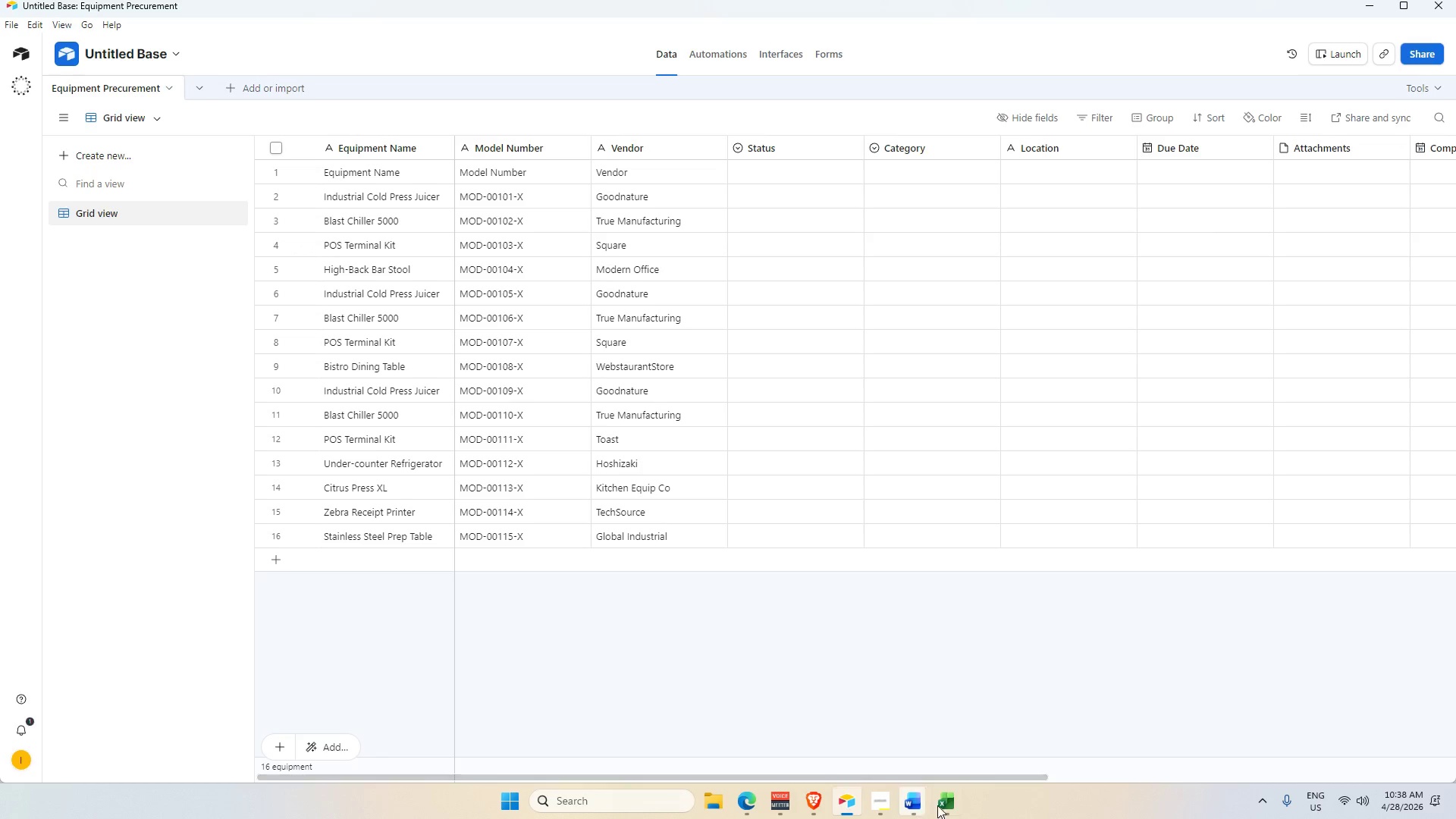 
left_click_drag(start_coordinate=[945, 774], to_coordinate=[1361, 754])
 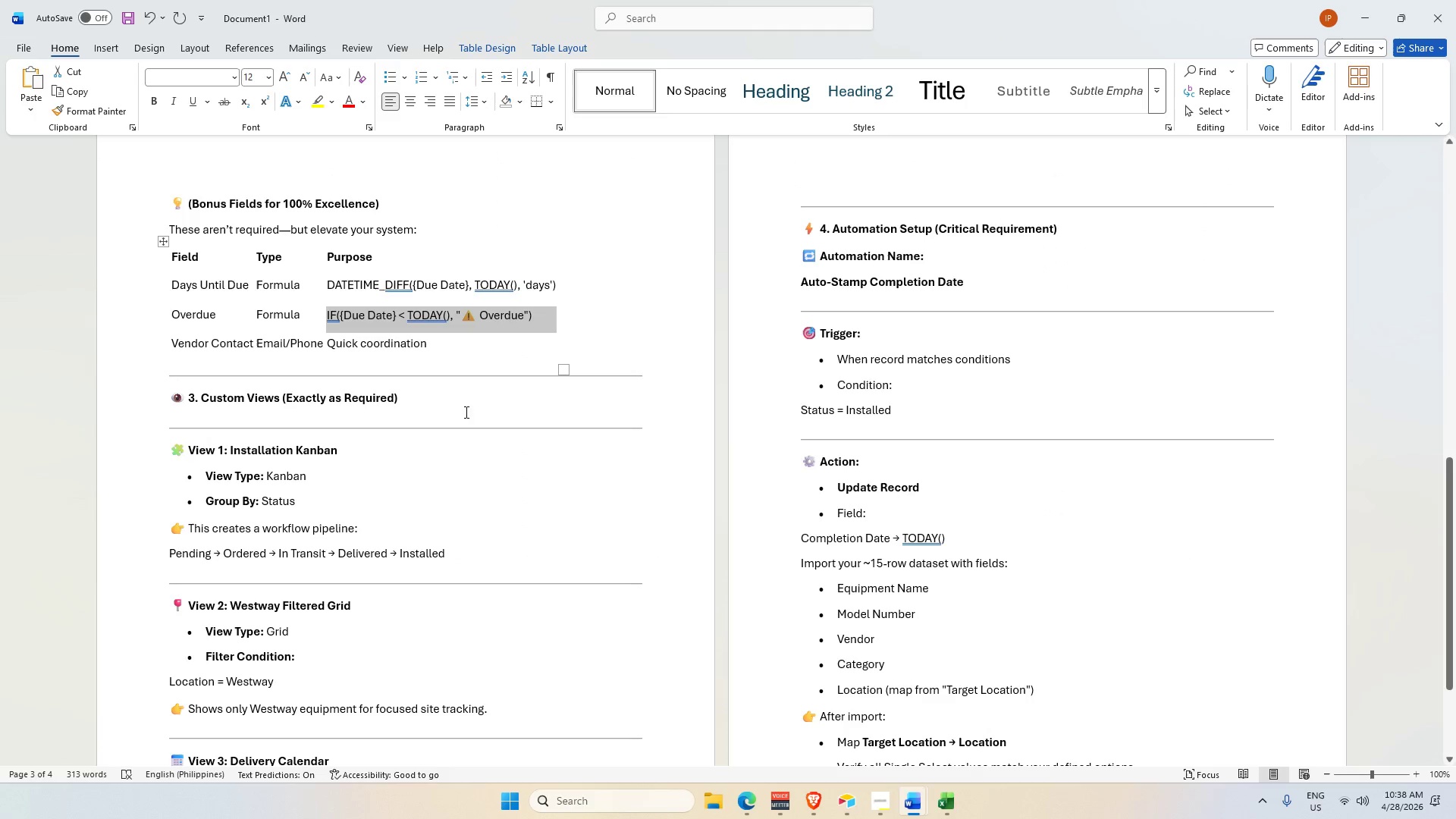 
key(Alt+AltLeft)
 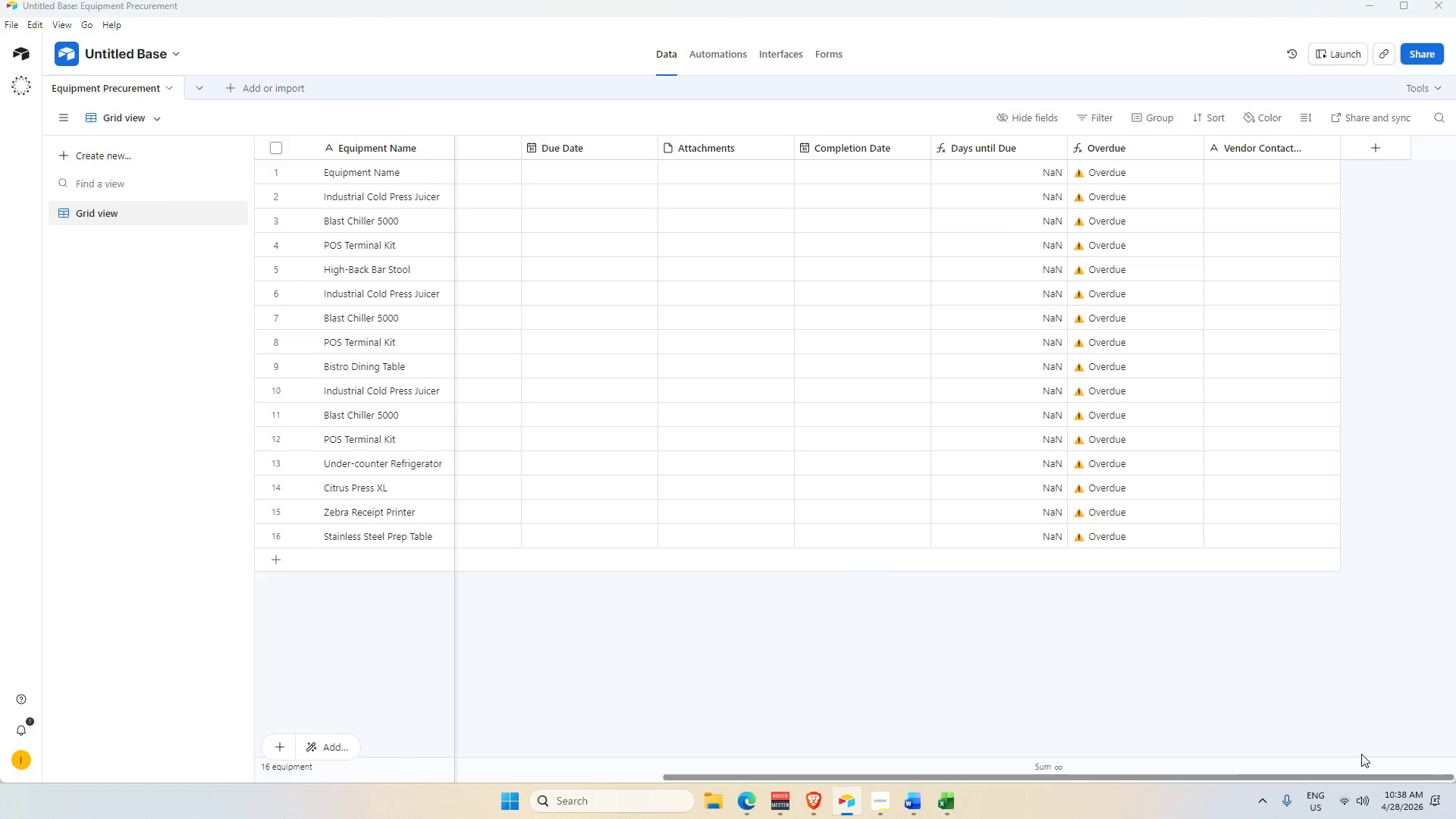 
key(Alt+Tab)
 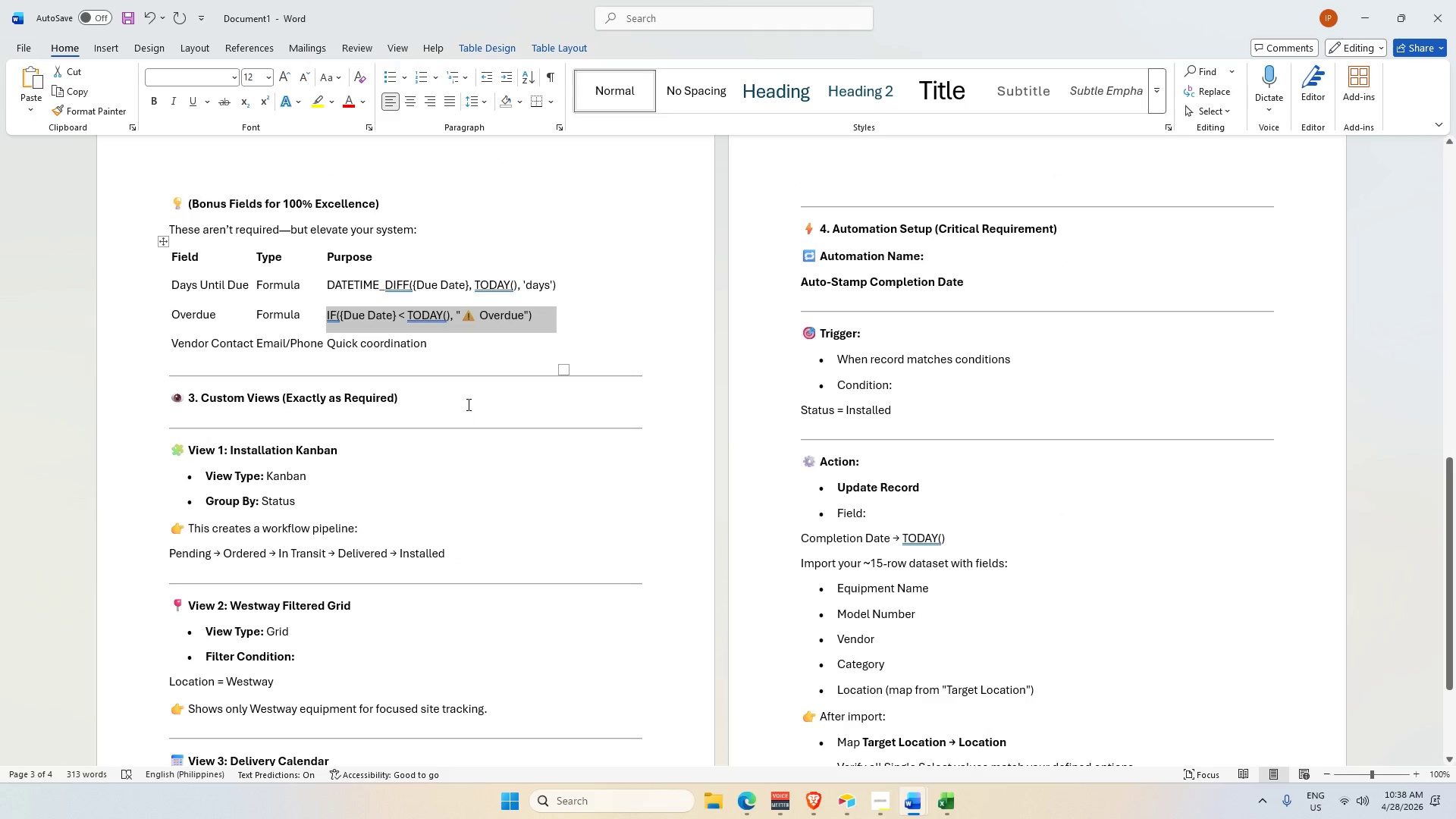 
scroll: coordinate [442, 541], scroll_direction: up, amount: 1.0
 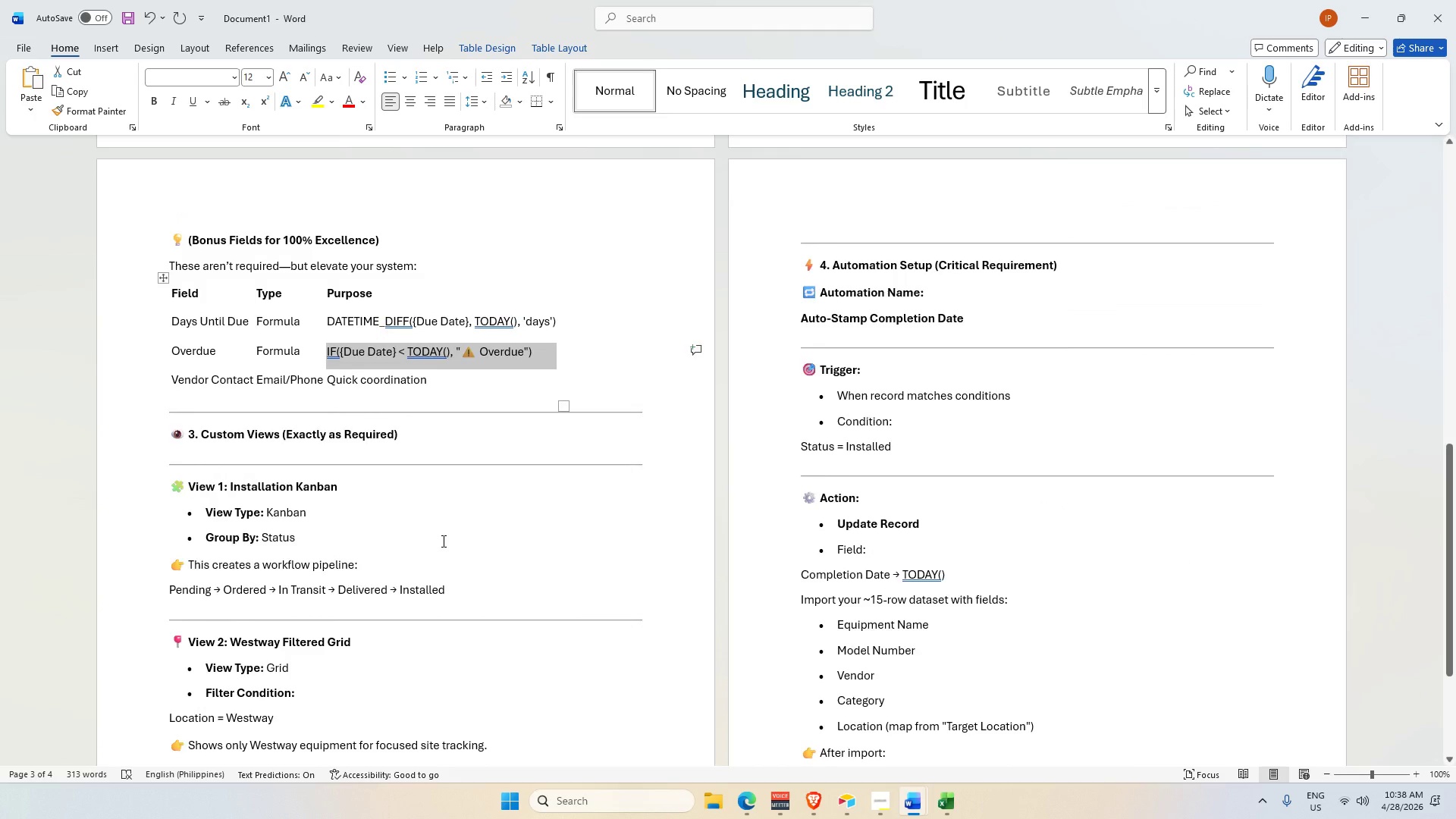 
scroll: coordinate [450, 548], scroll_direction: down, amount: 3.0
 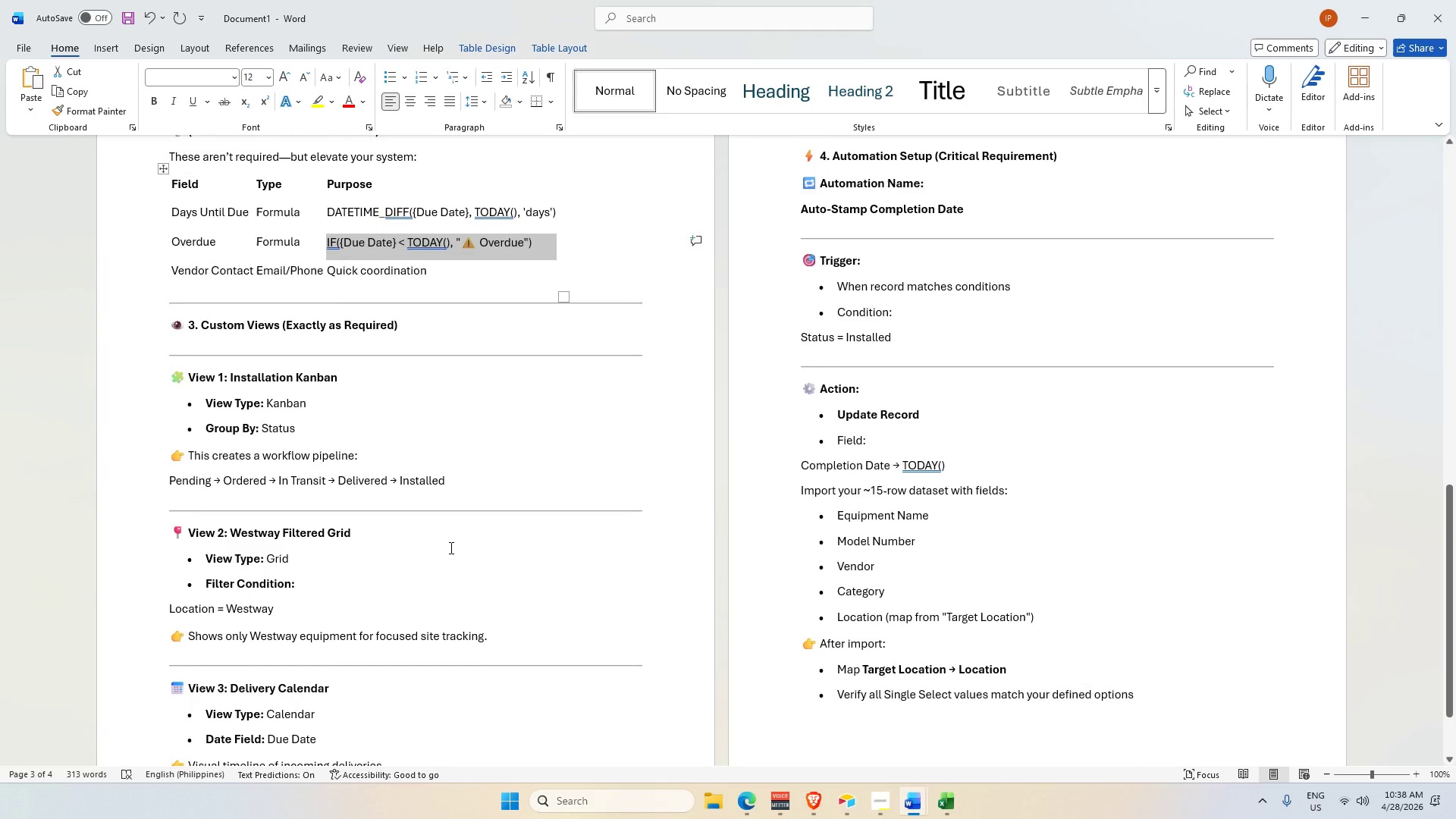 
key(Alt+AltLeft)
 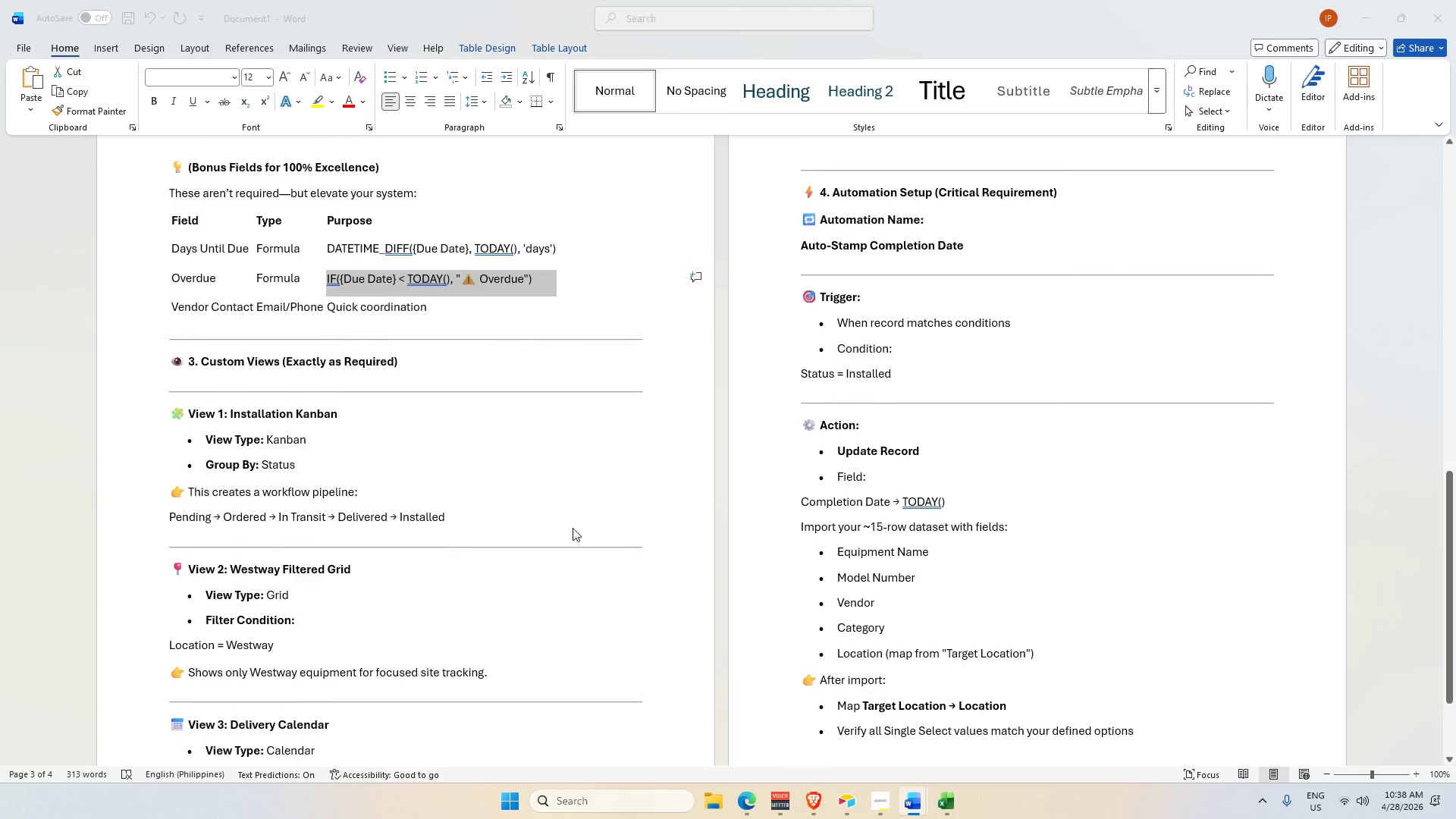 
key(Alt+Tab)
 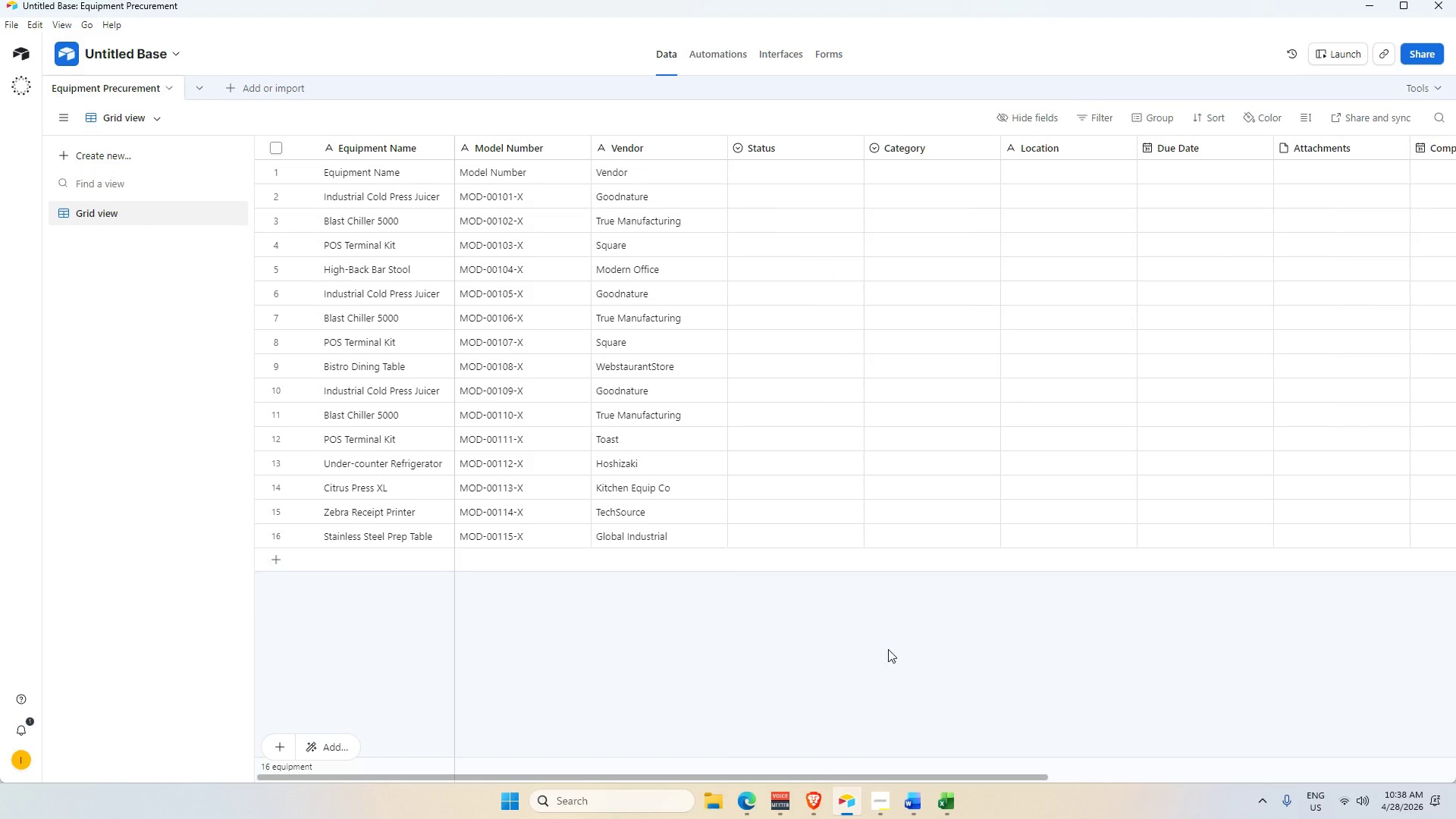 
scroll: coordinate [450, 548], scroll_direction: up, amount: 1.0
 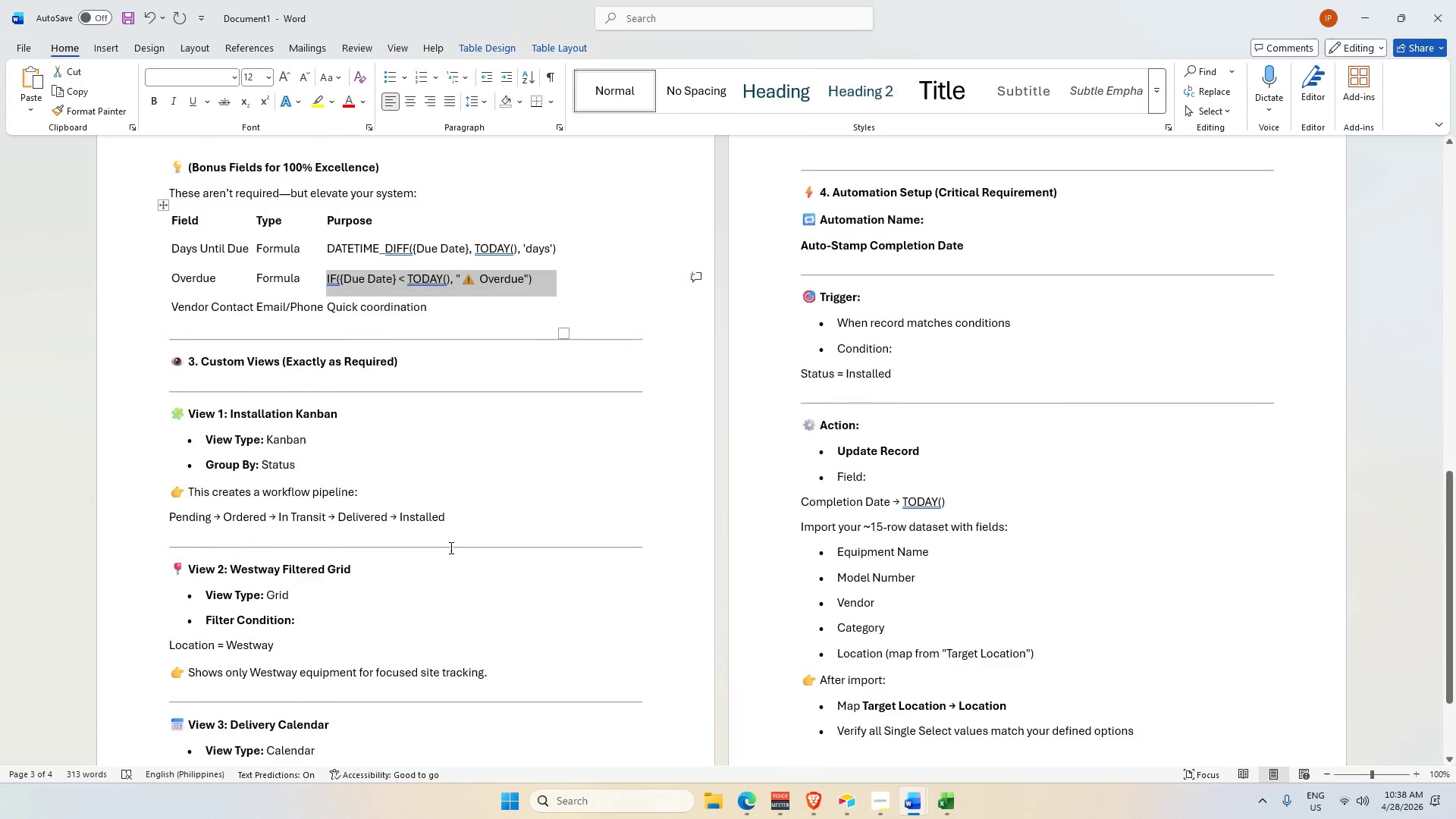 
left_click([905, 712])
 